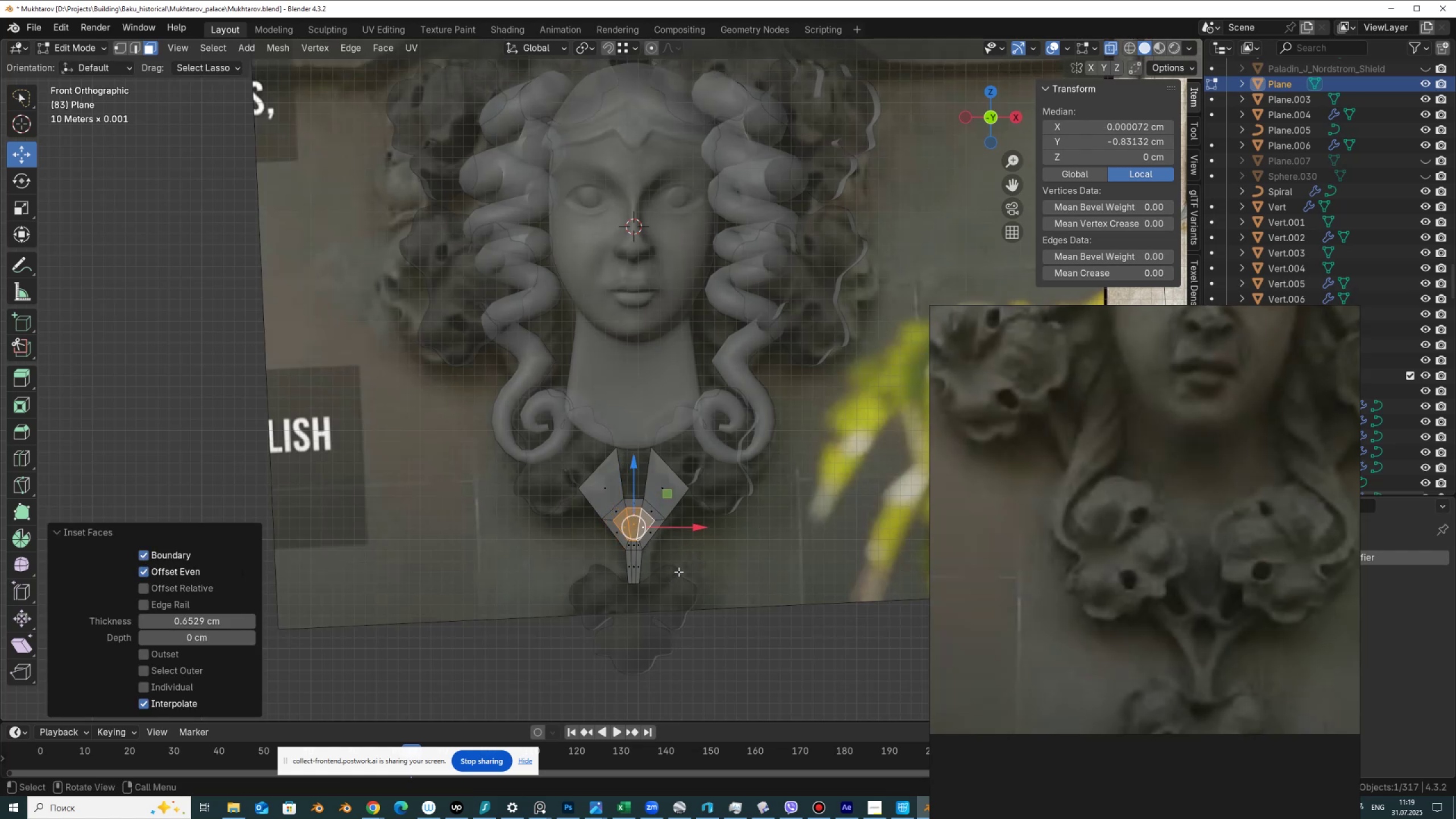 
type(sx)
 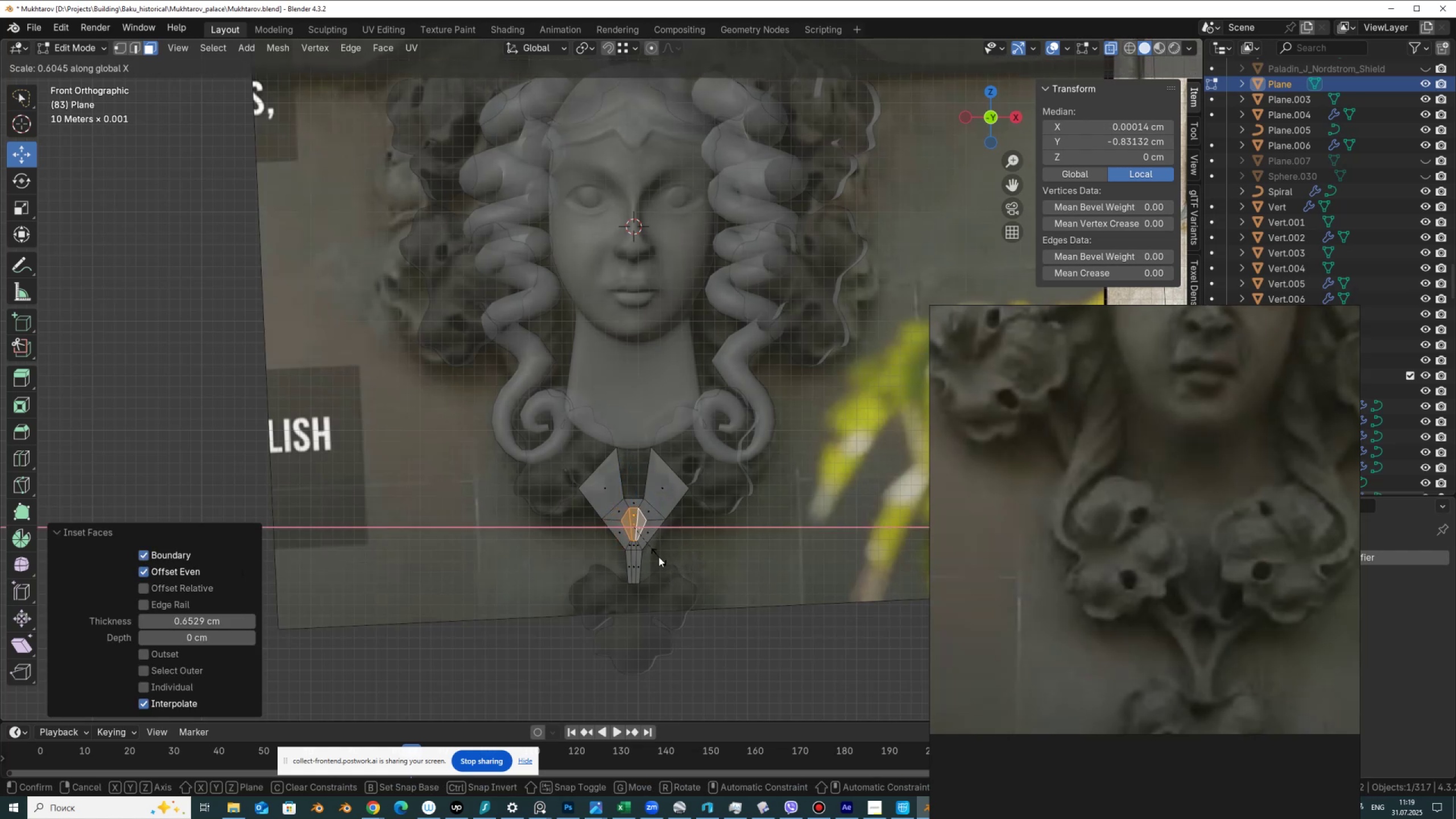 
left_click([659, 557])
 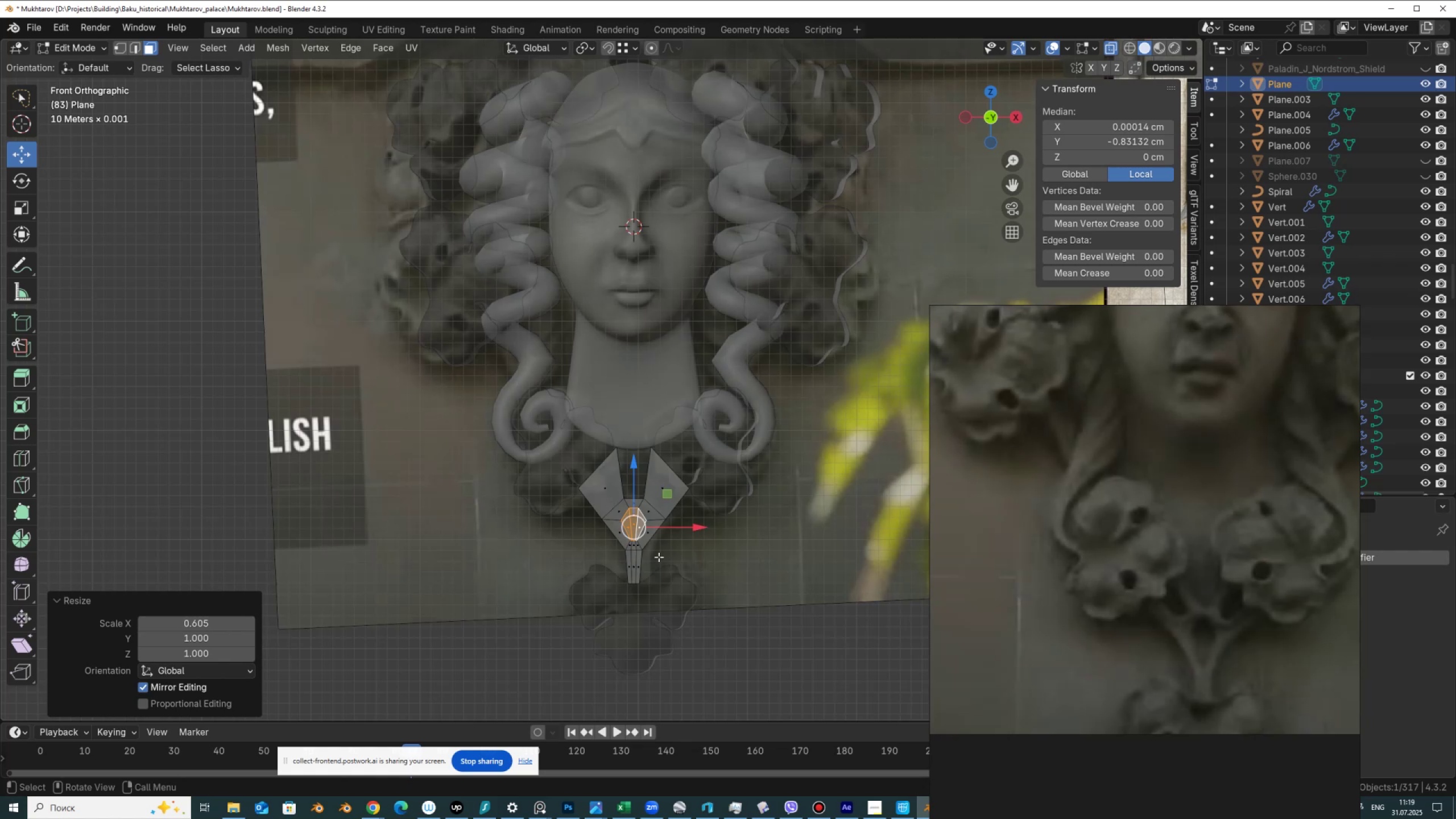 
key(X)
 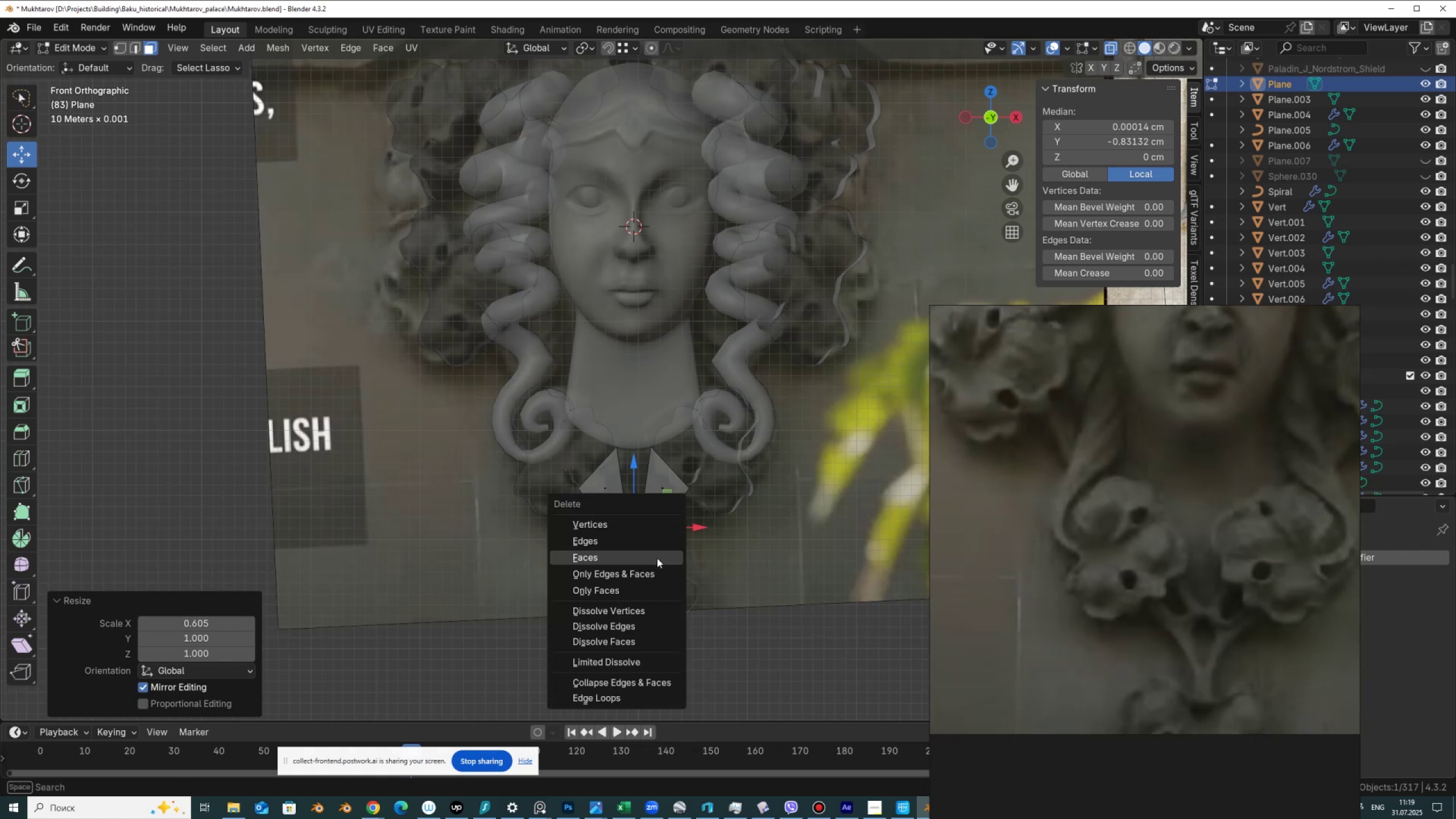 
left_click([657, 558])
 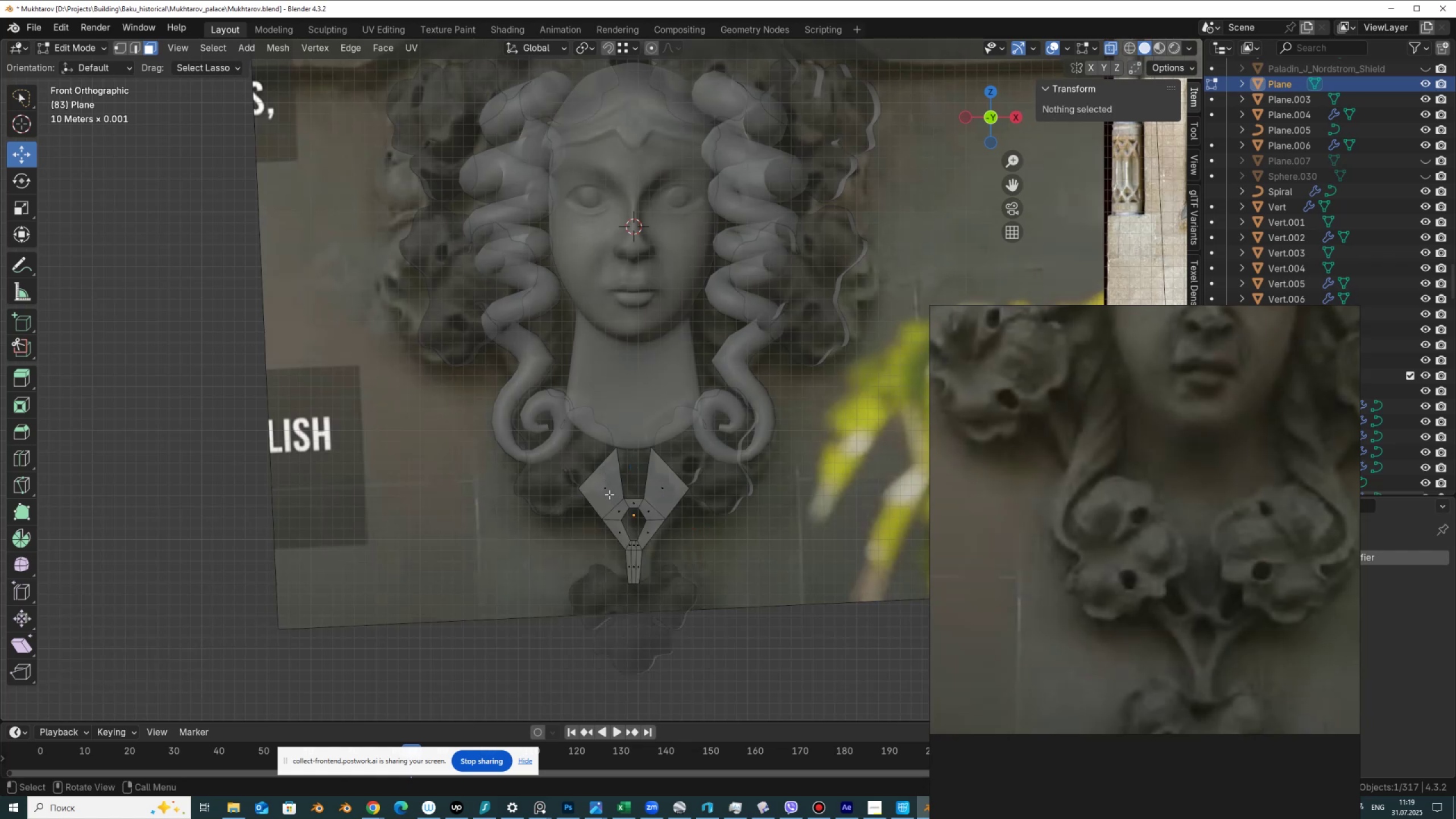 
left_click([609, 494])
 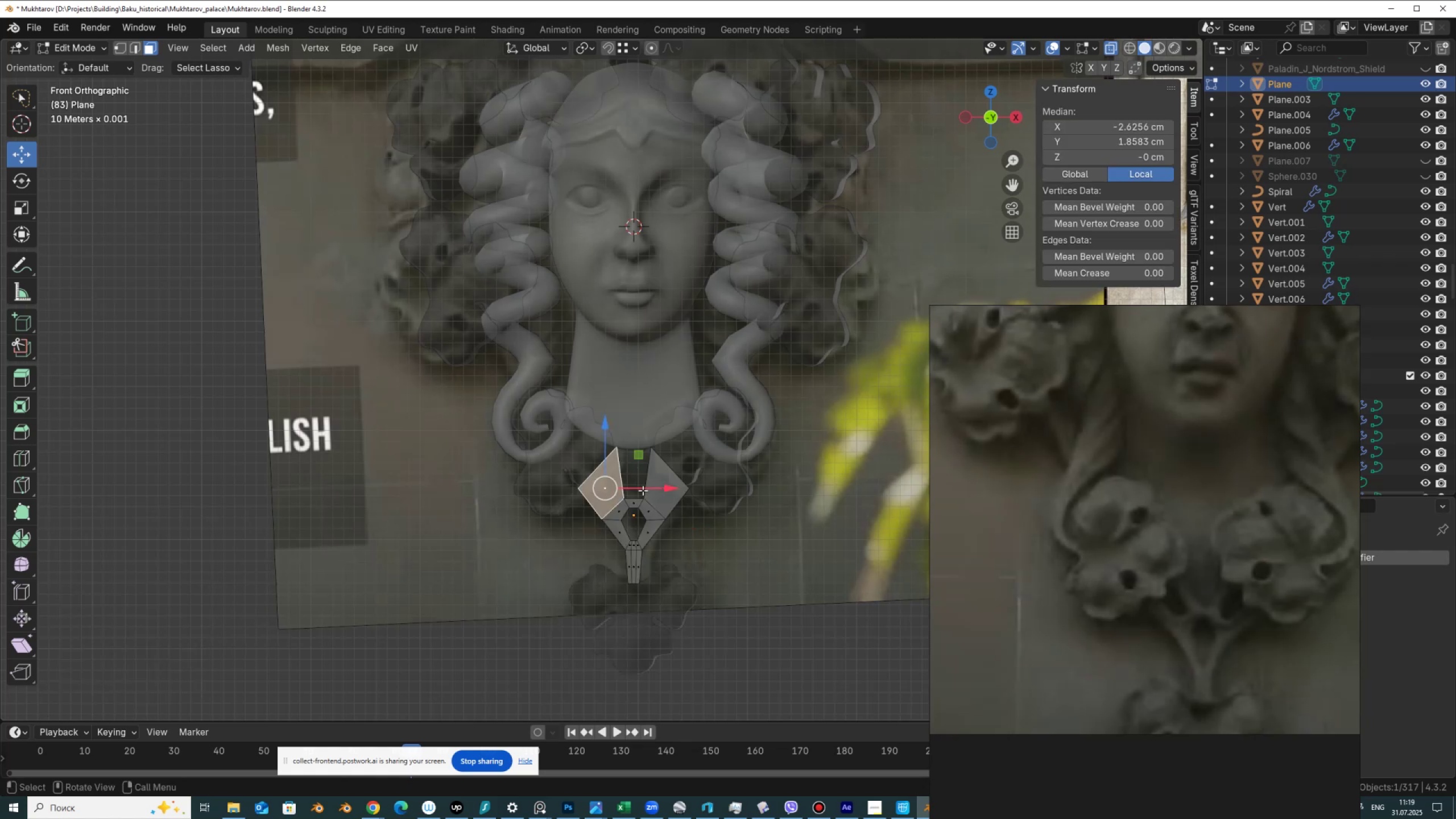 
hold_key(key=ShiftLeft, duration=0.46)
left_click([665, 487])
 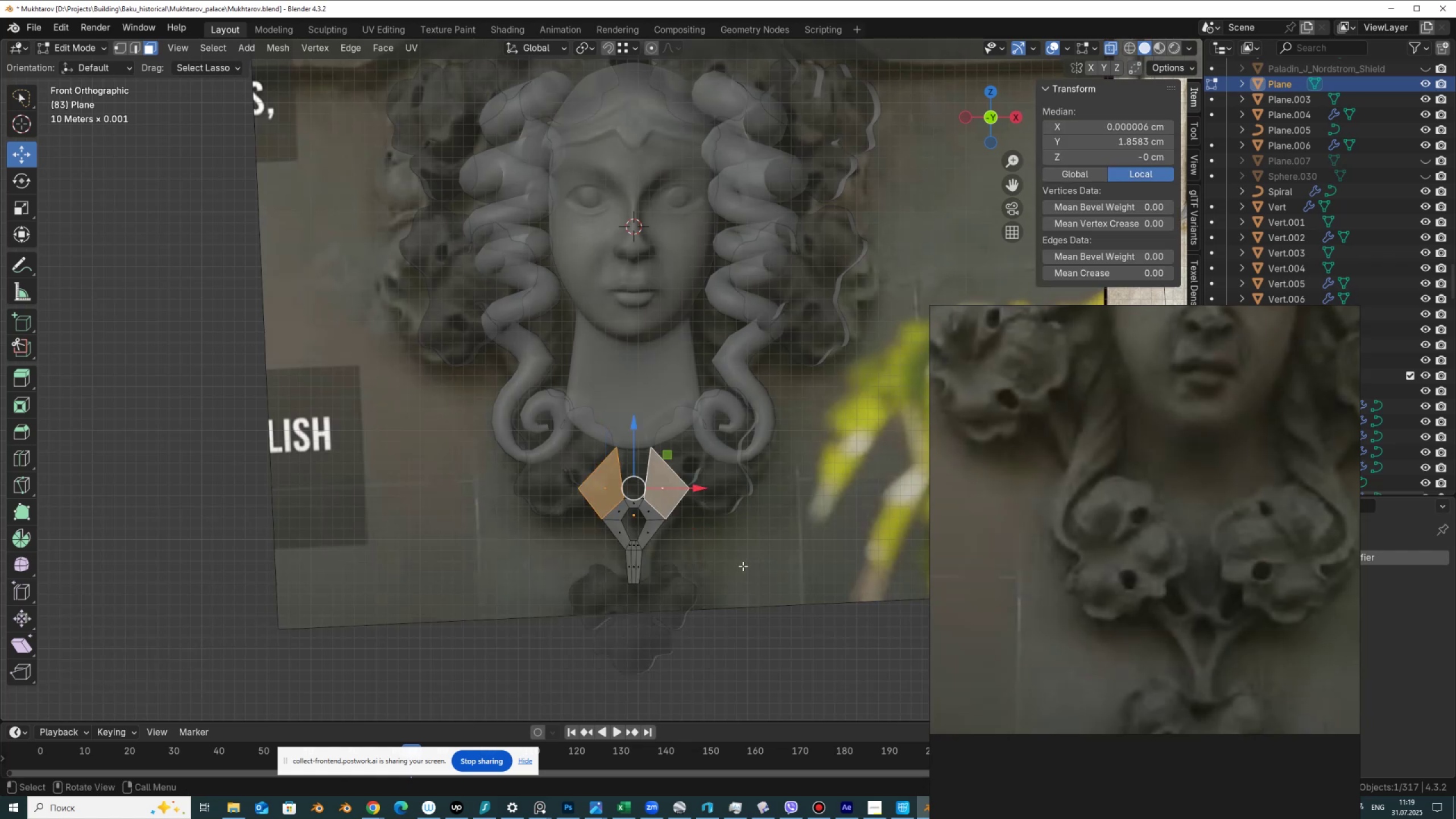 
key(I)
 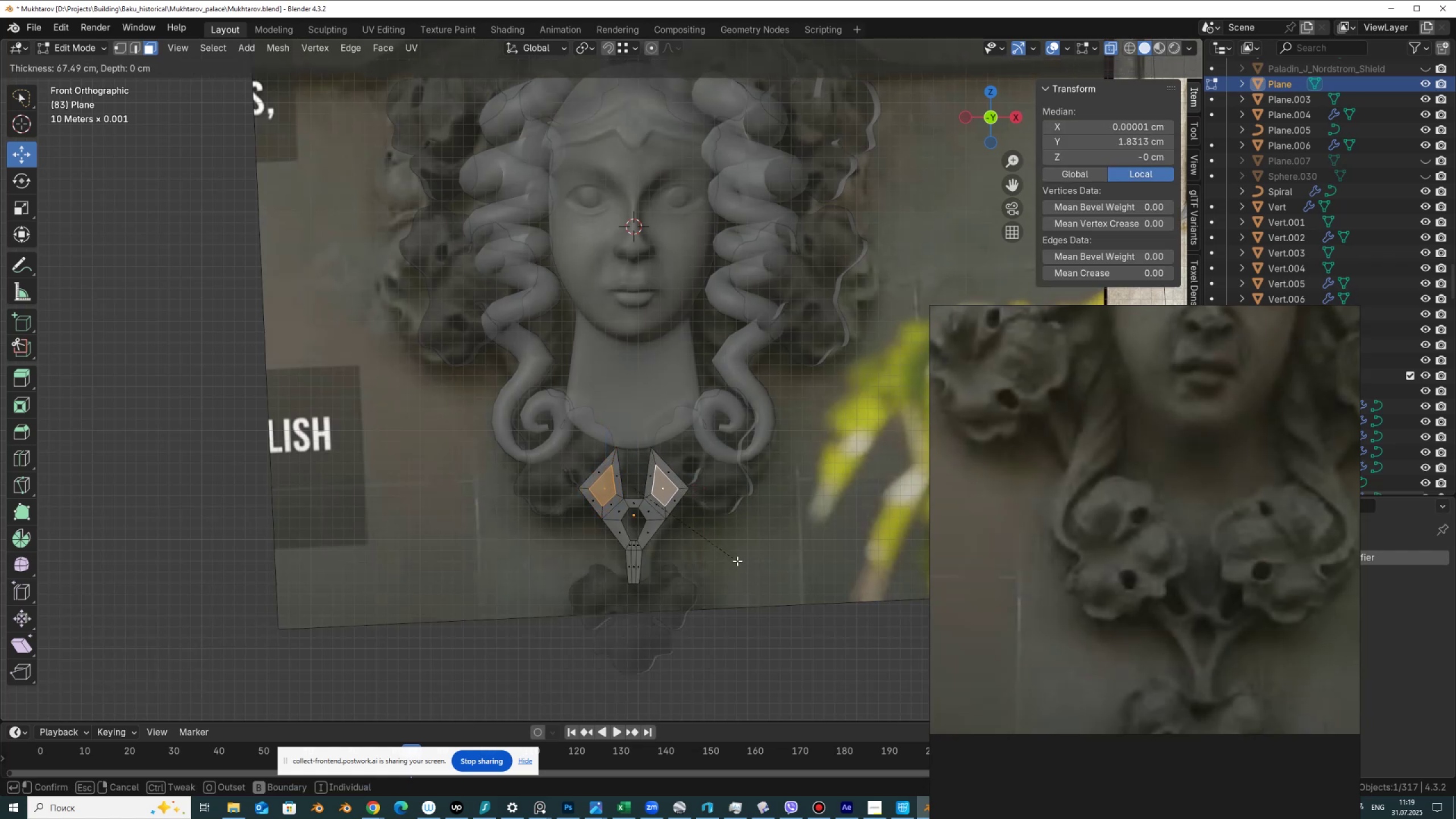 
left_click([737, 561])
 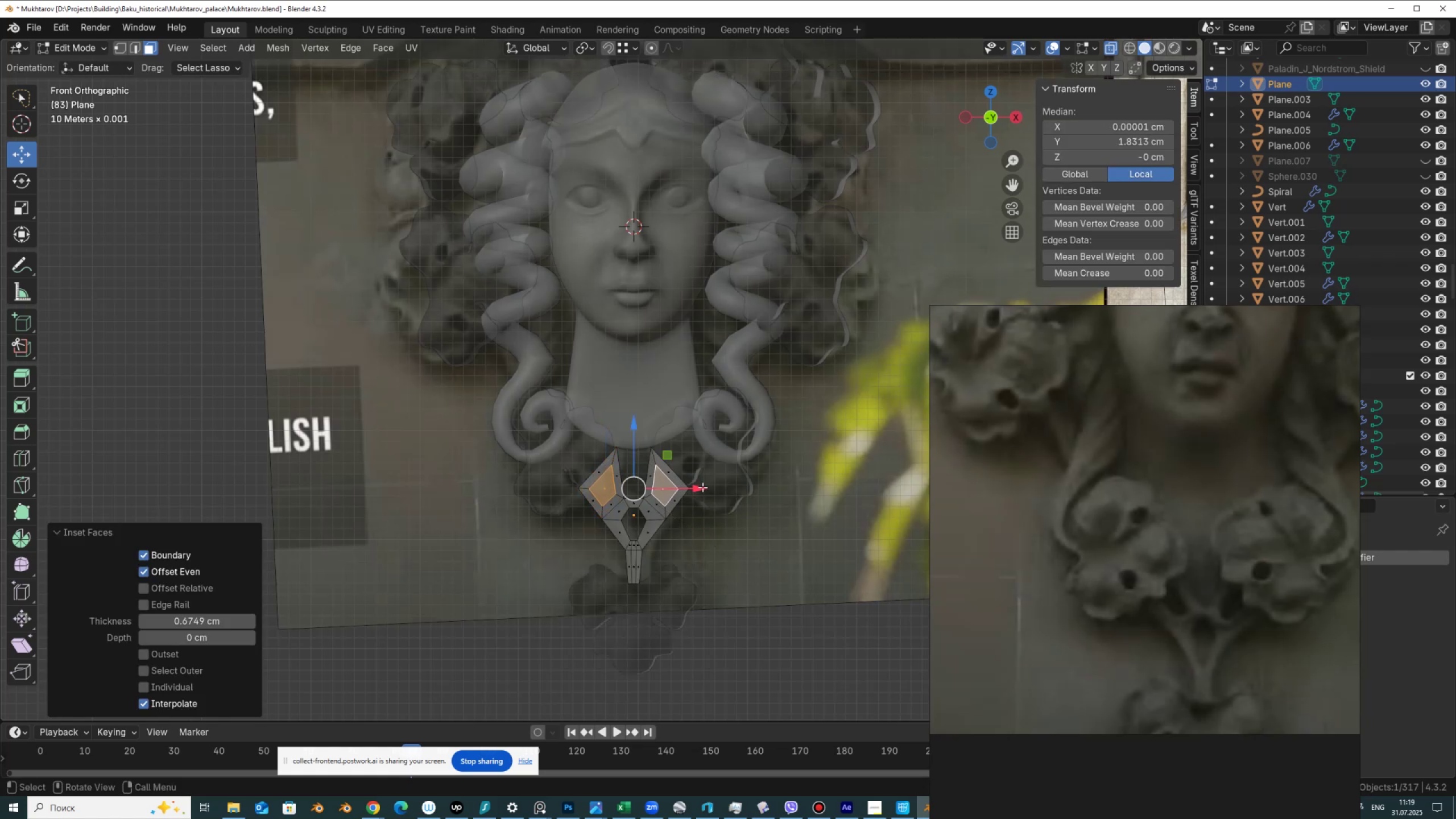 
hold_key(key=ShiftLeft, duration=0.78)
 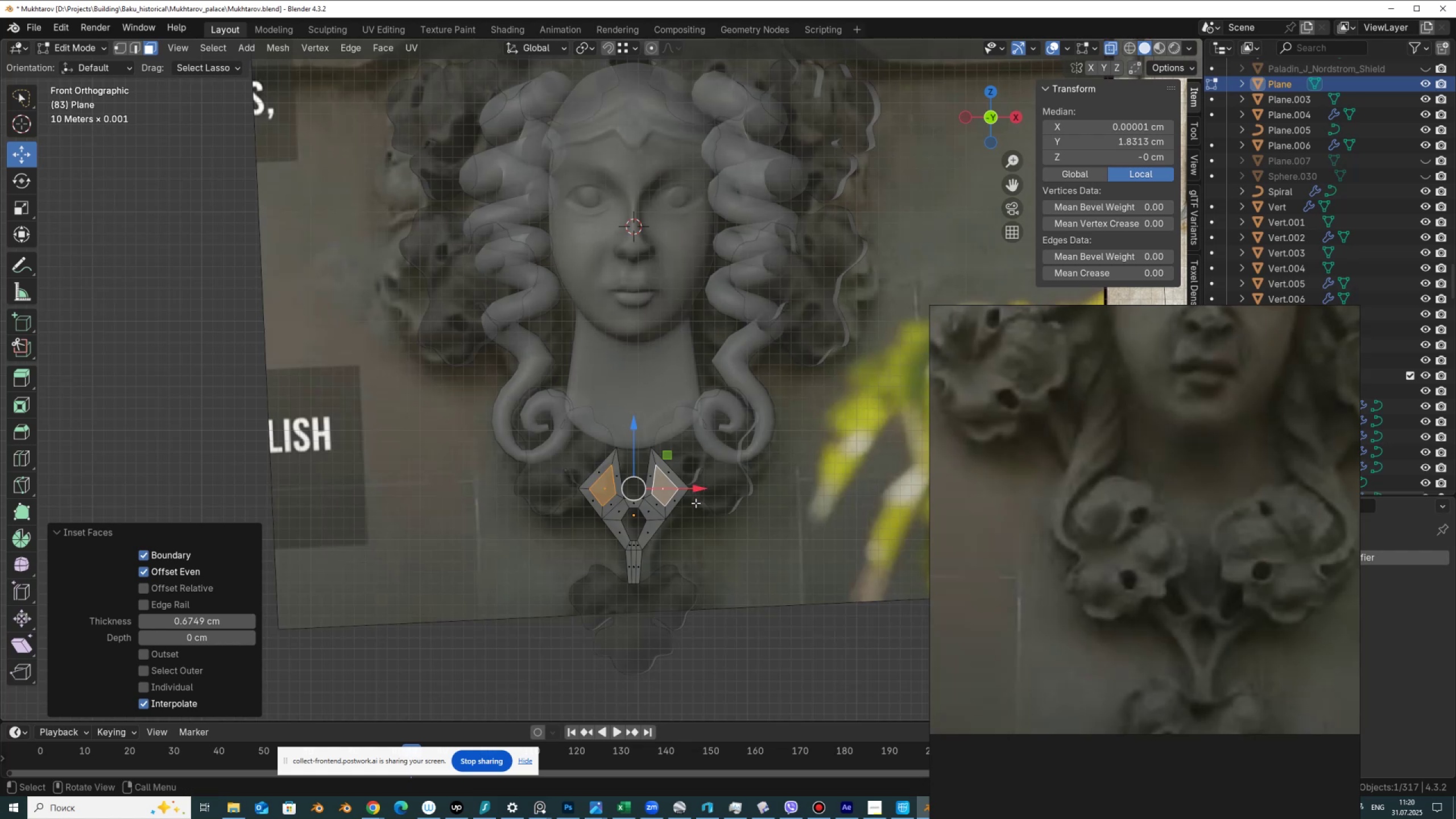 
hold_key(key=ShiftLeft, duration=1.5)
 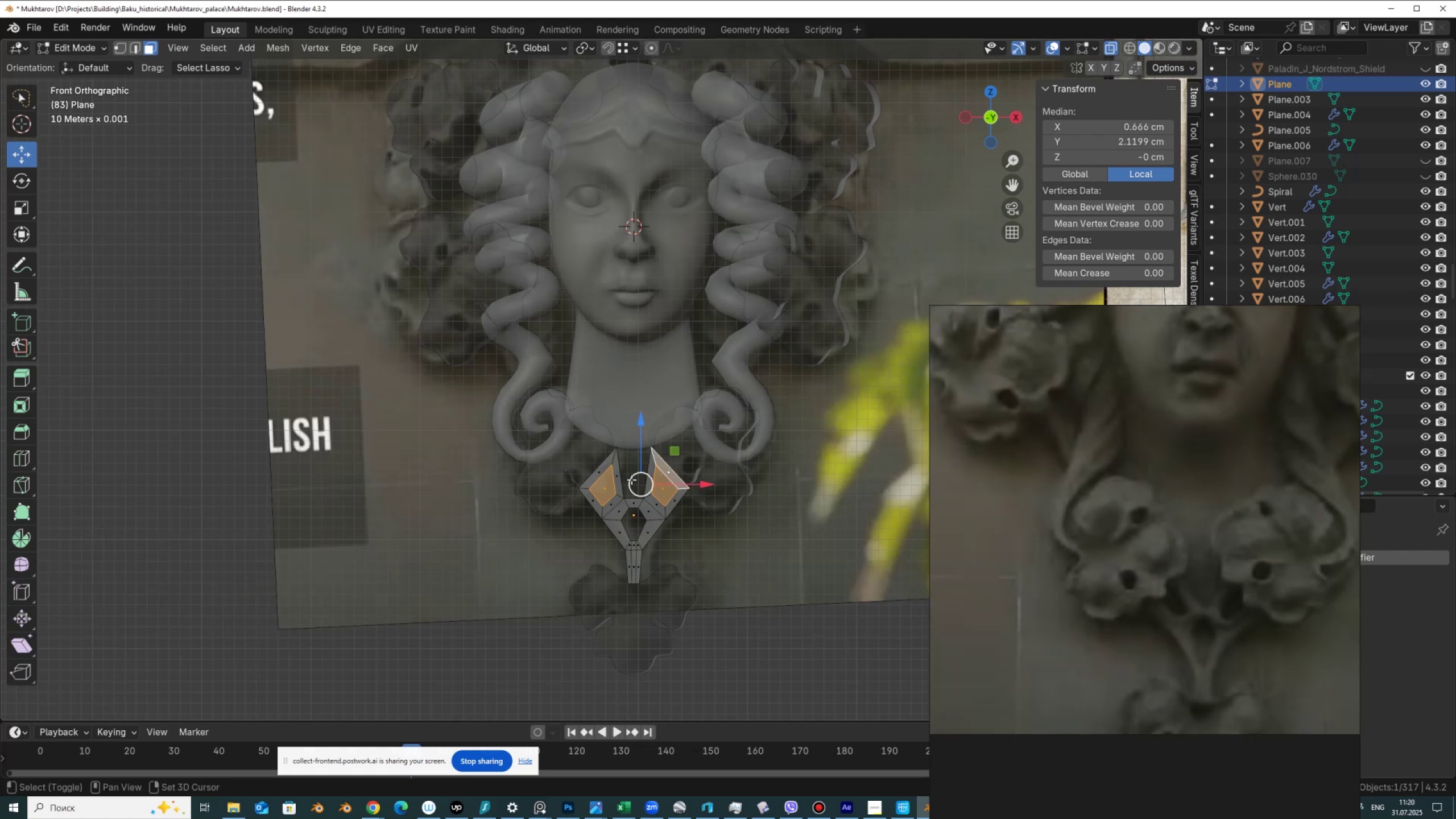 
hold_key(key=ShiftLeft, duration=1.4)
left_click([674, 475])
 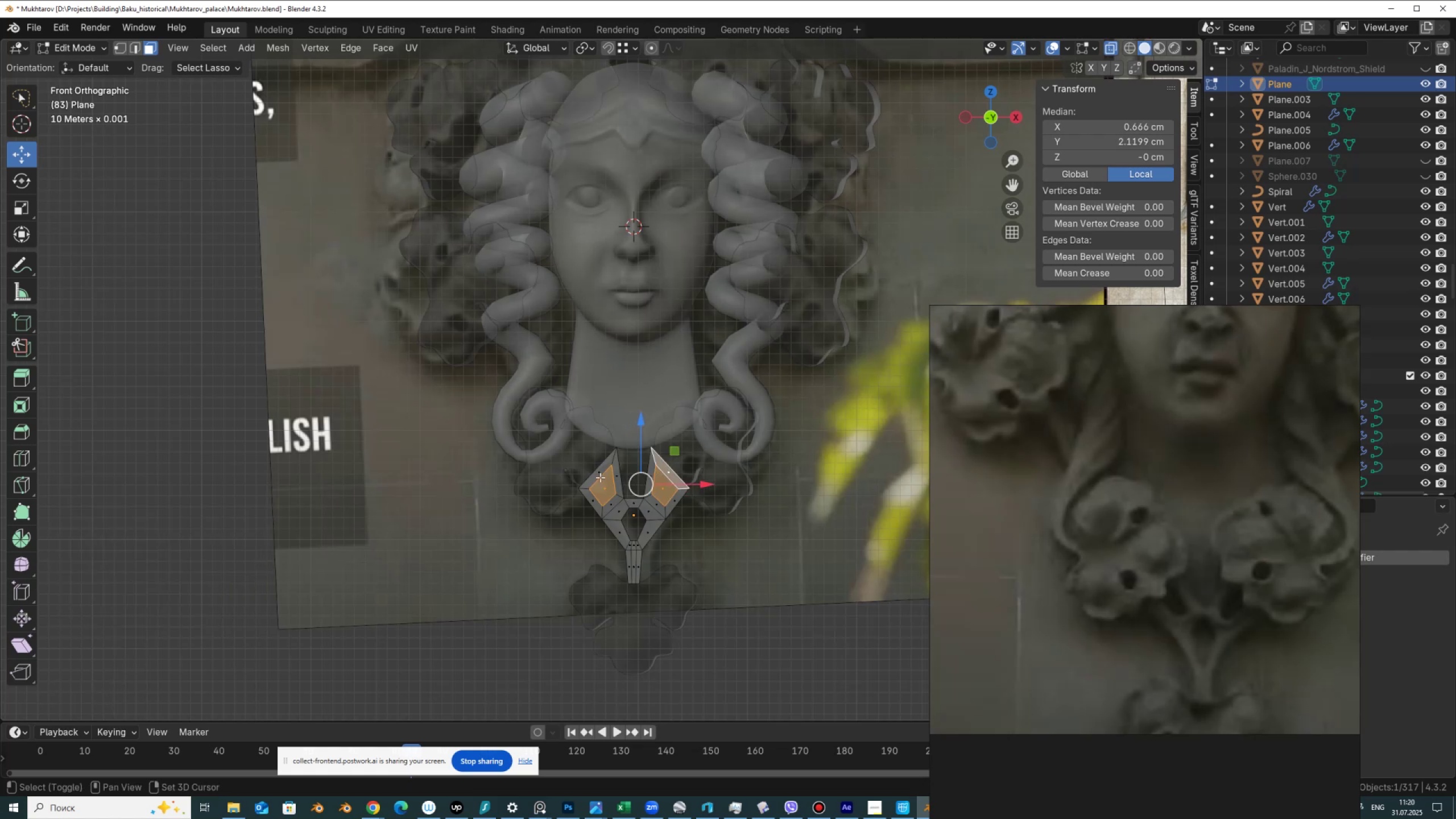 
left_click([600, 477])
 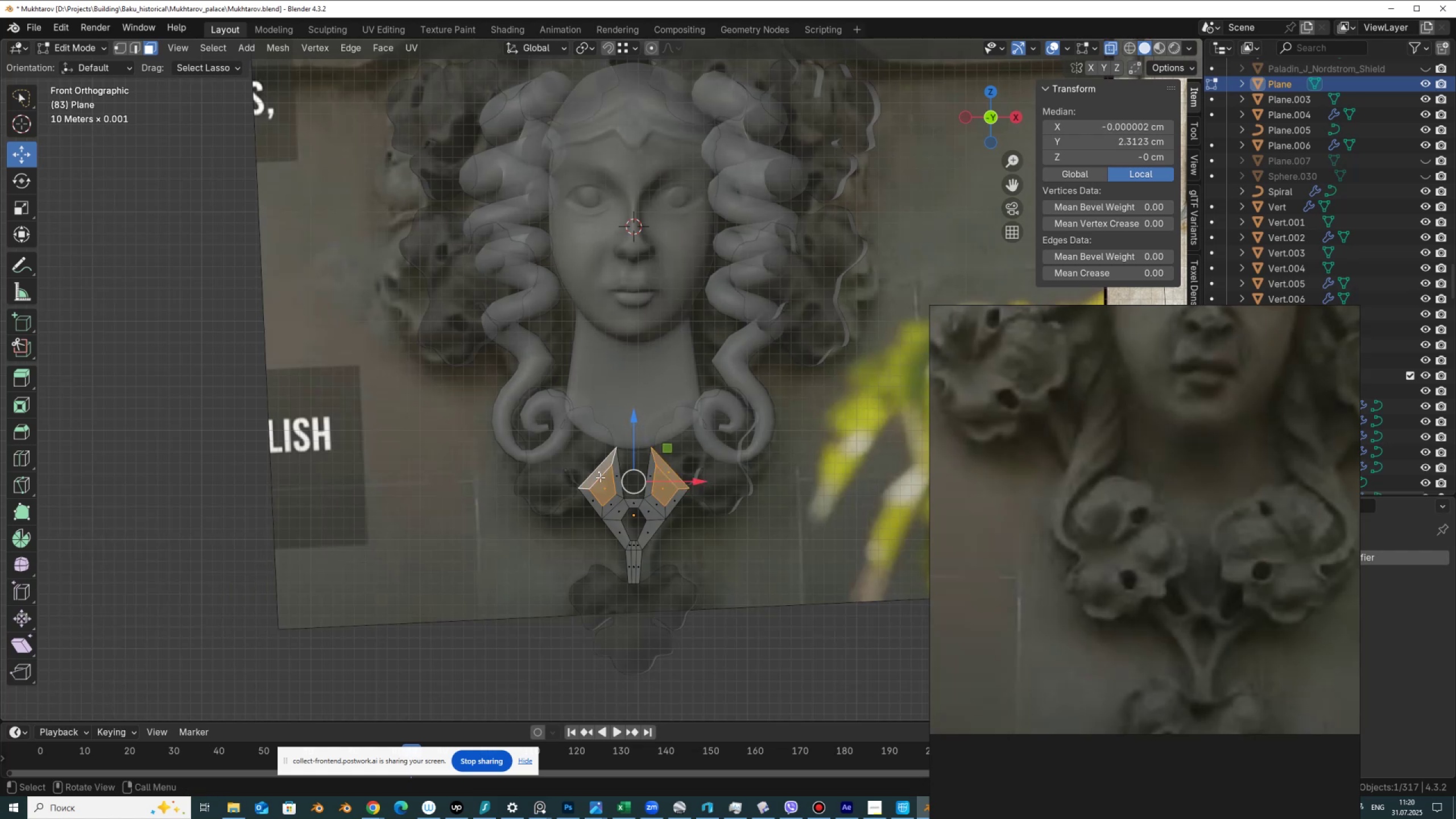 
key(X)
 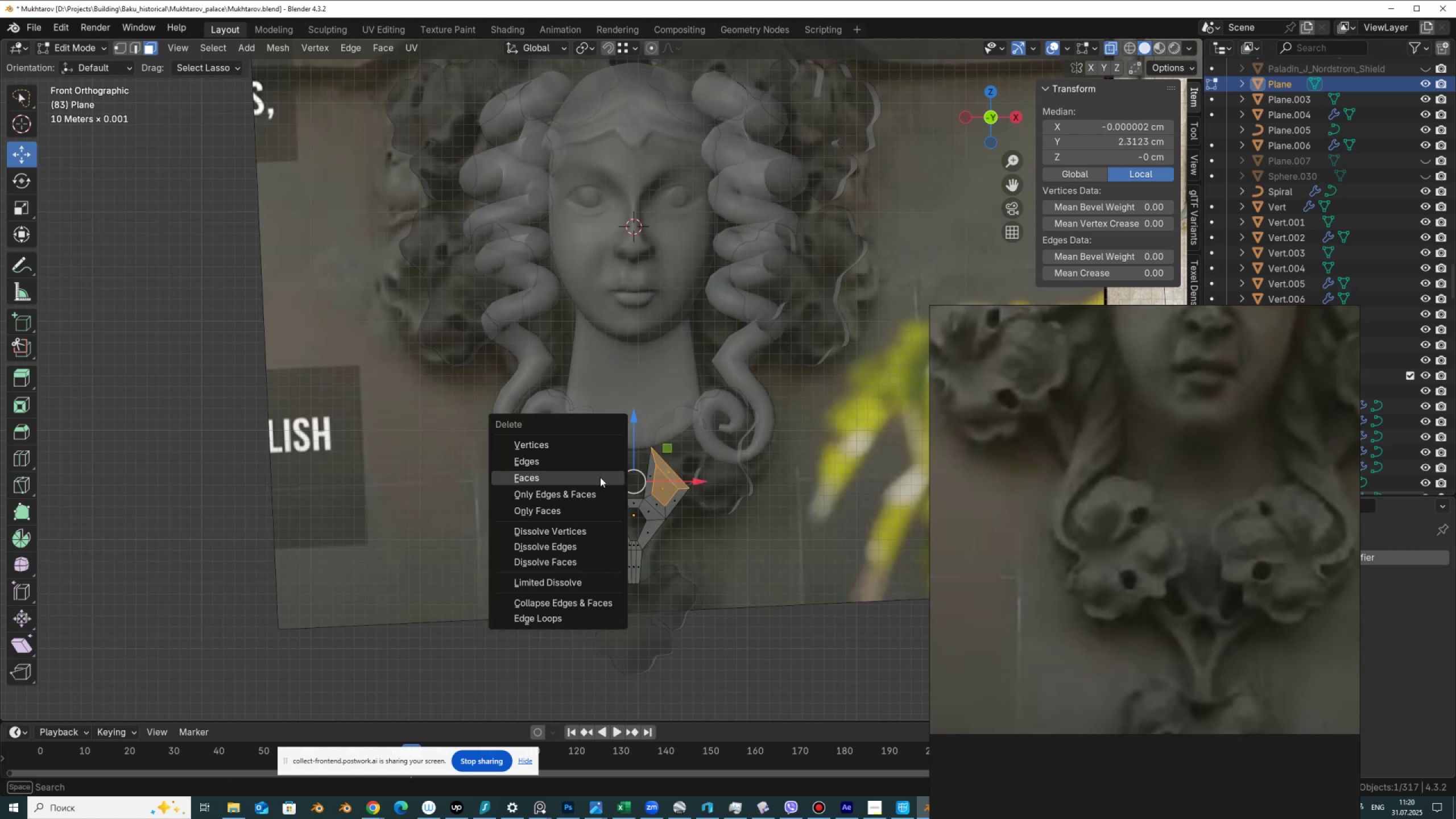 
left_click([600, 477])
 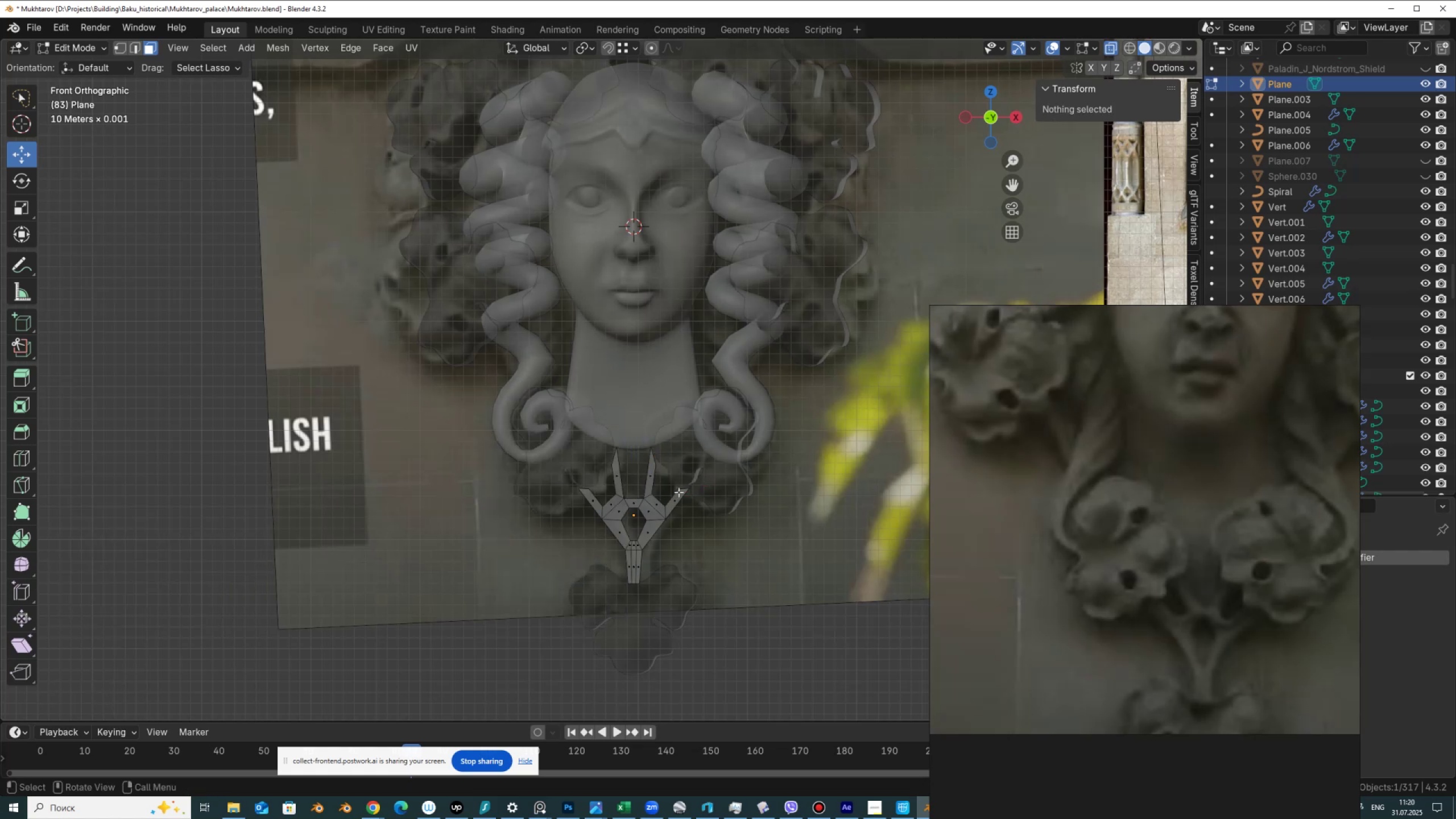 
key(1)
 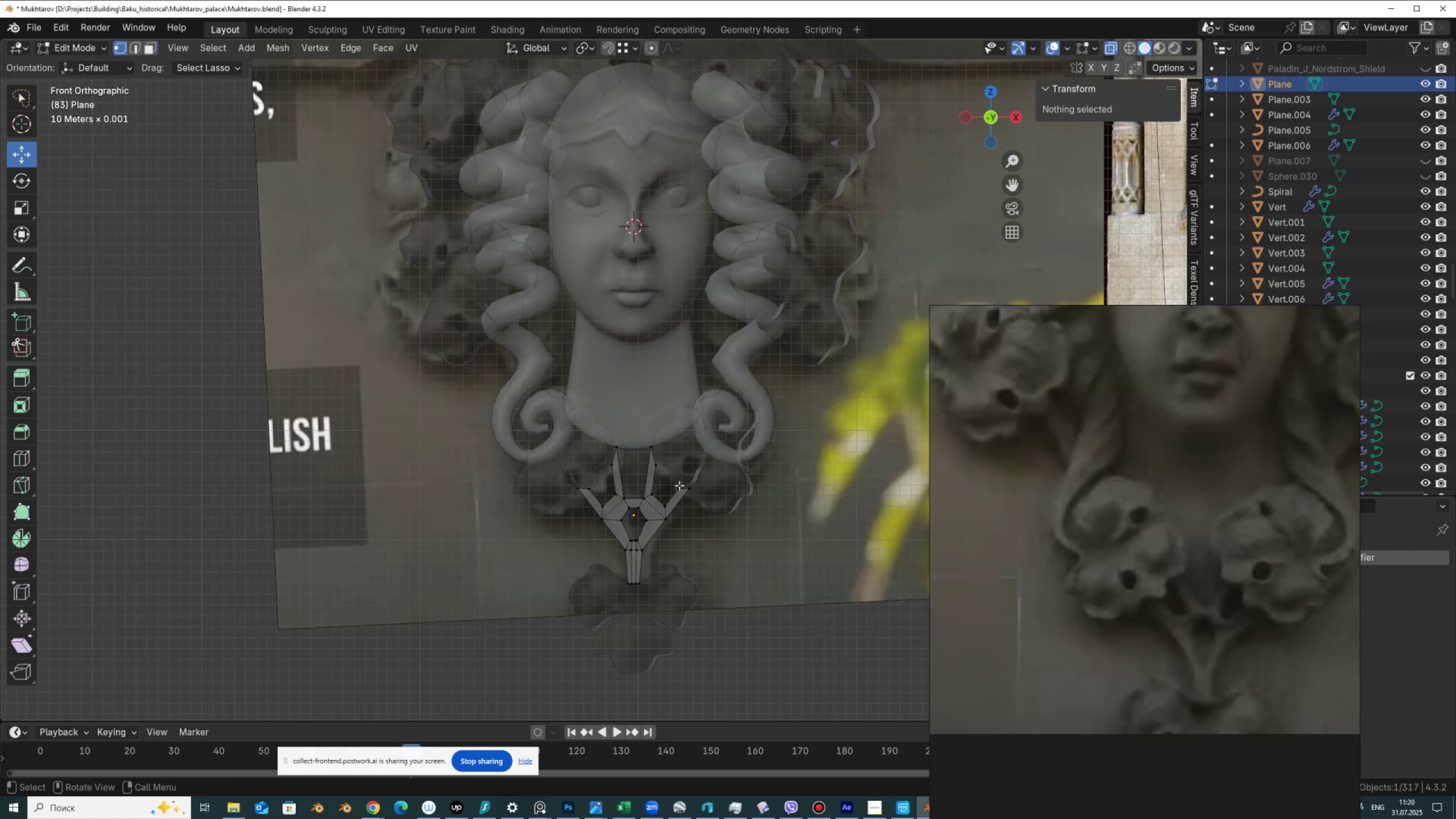 
left_click_drag(start_coordinate=[677, 479], to_coordinate=[694, 500])
 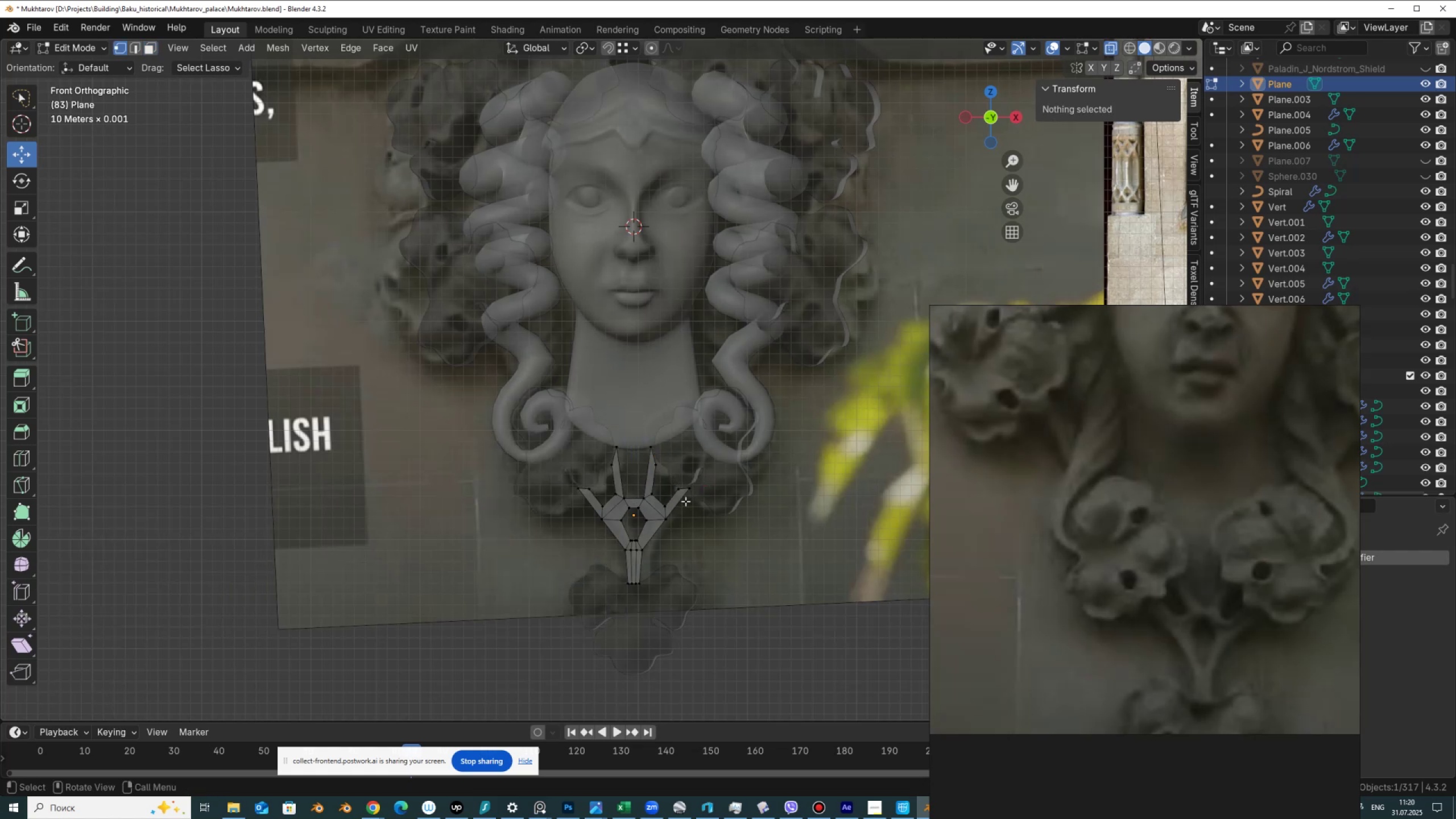 
left_click_drag(start_coordinate=[686, 503], to_coordinate=[712, 471])
 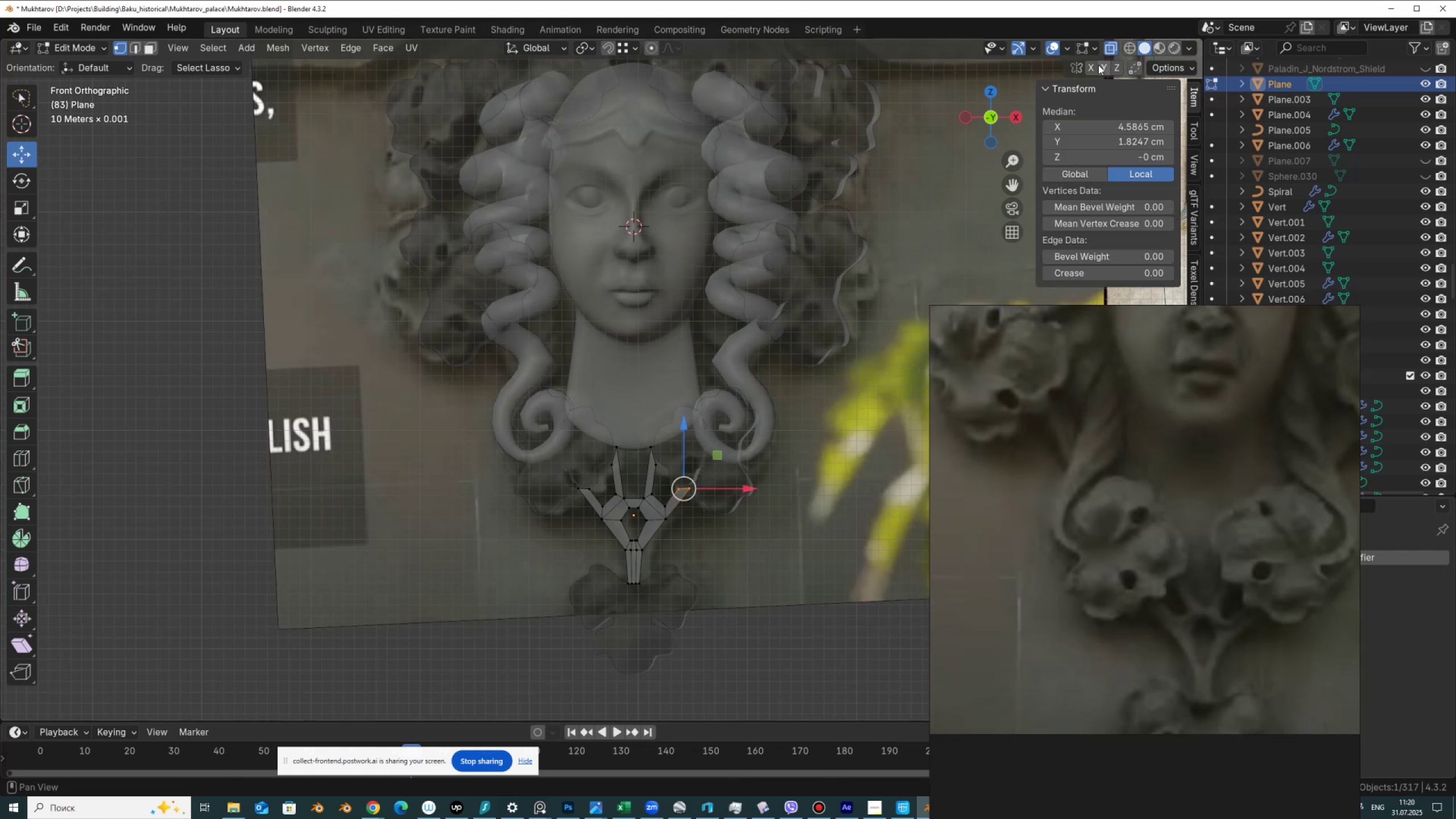 
left_click([1095, 65])
 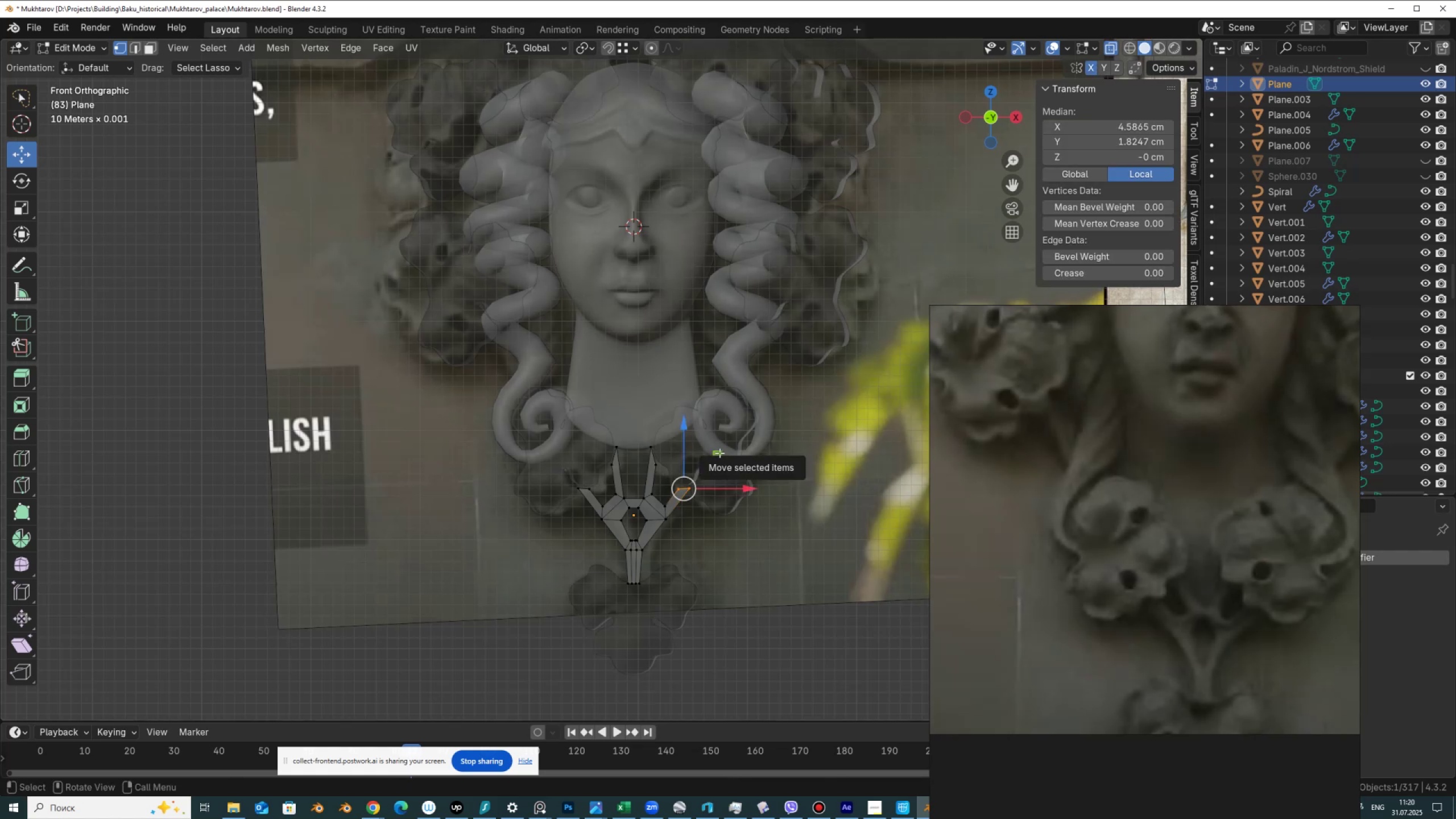 
key(G)
 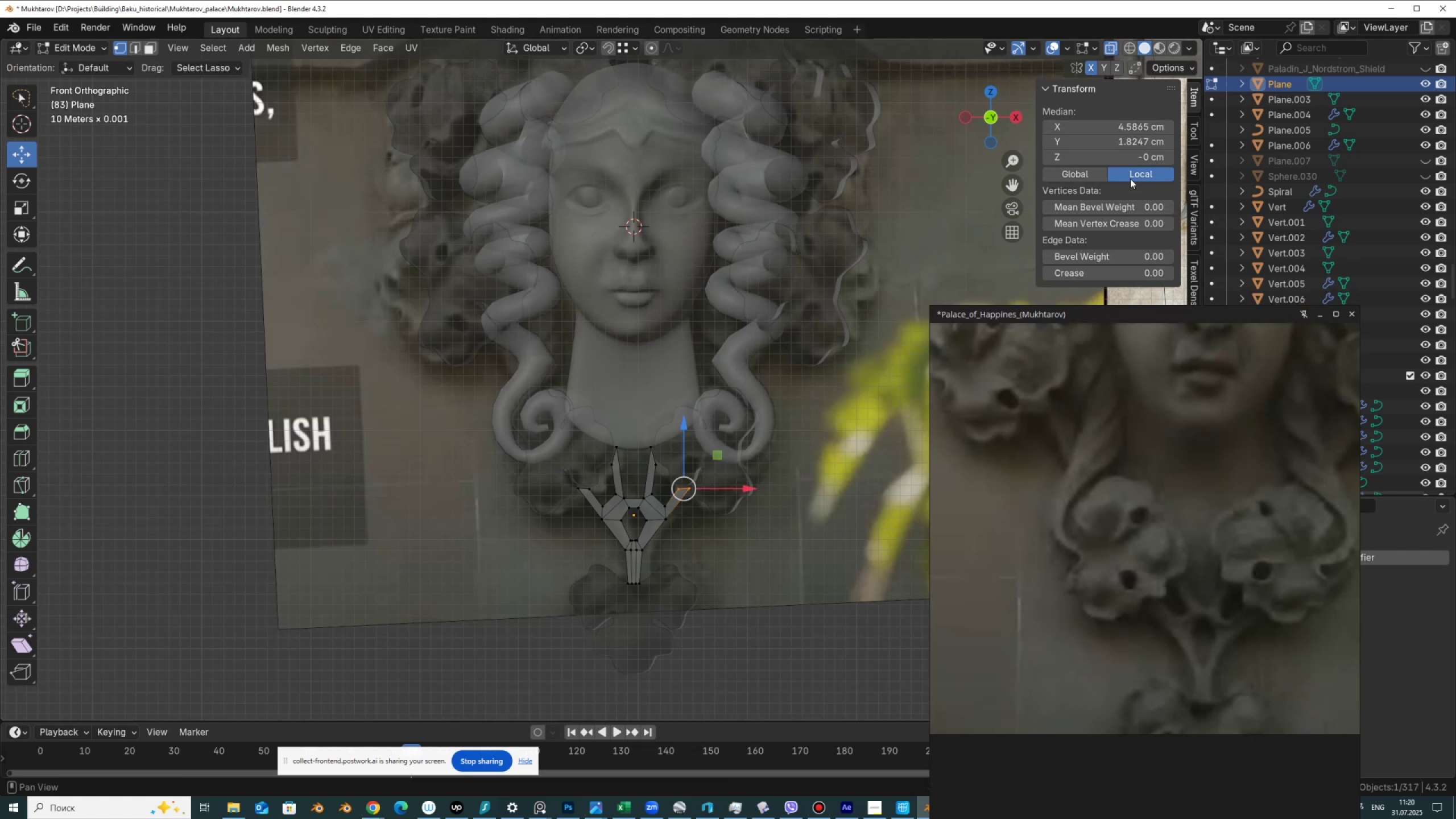 
left_click([1194, 66])
 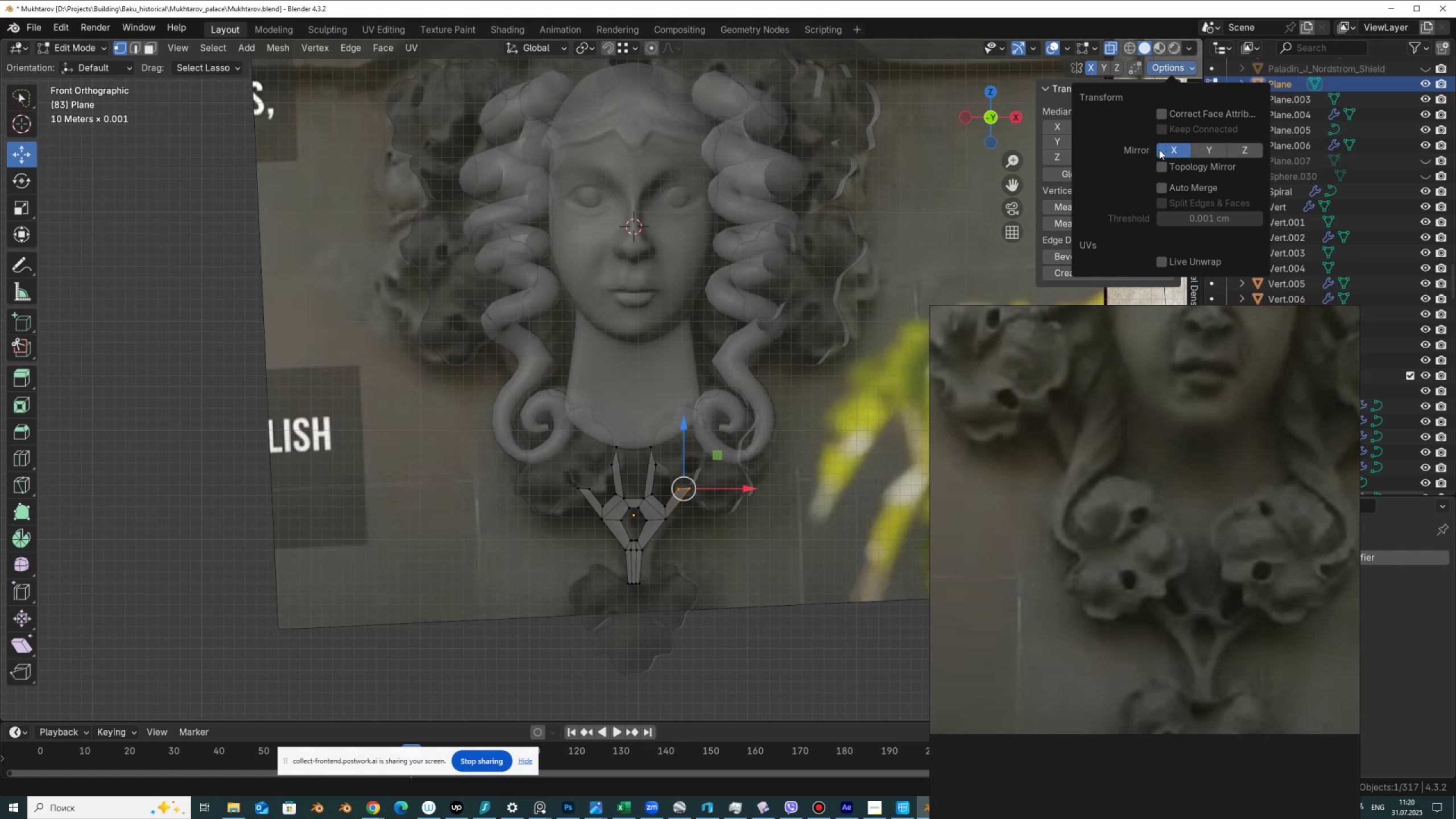 
left_click([1164, 166])
 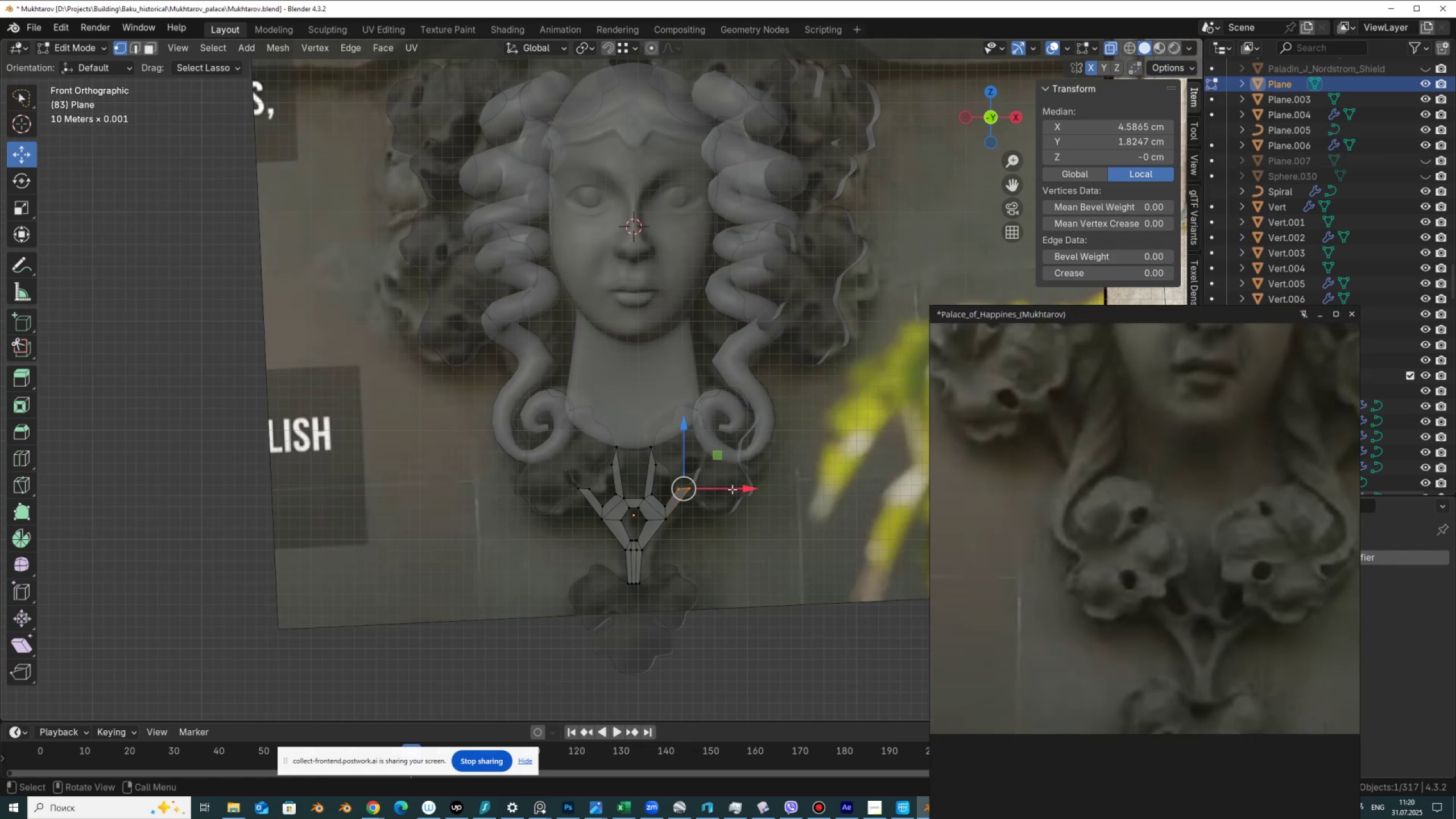 
key(G)
 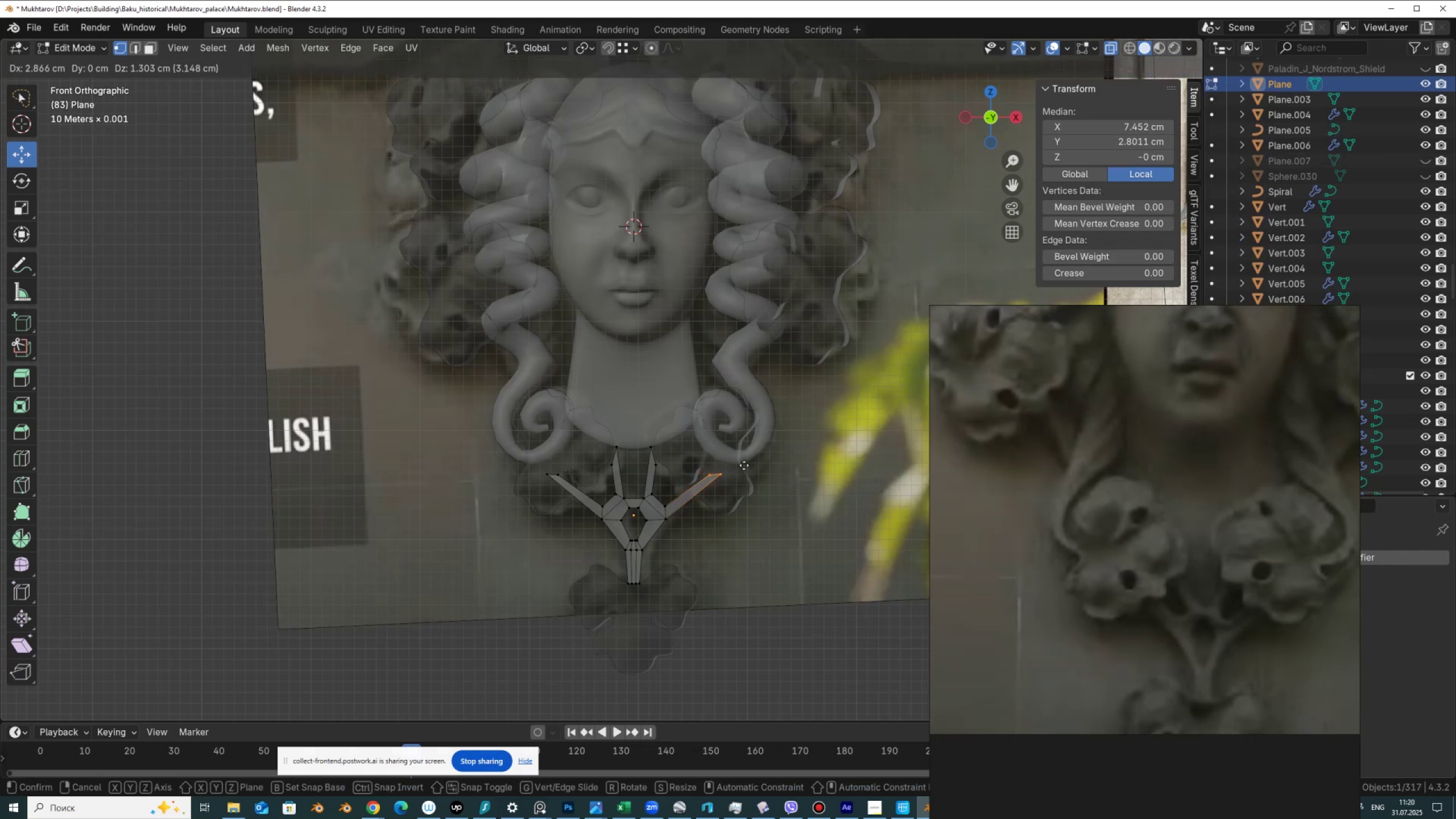 
left_click([745, 457])
 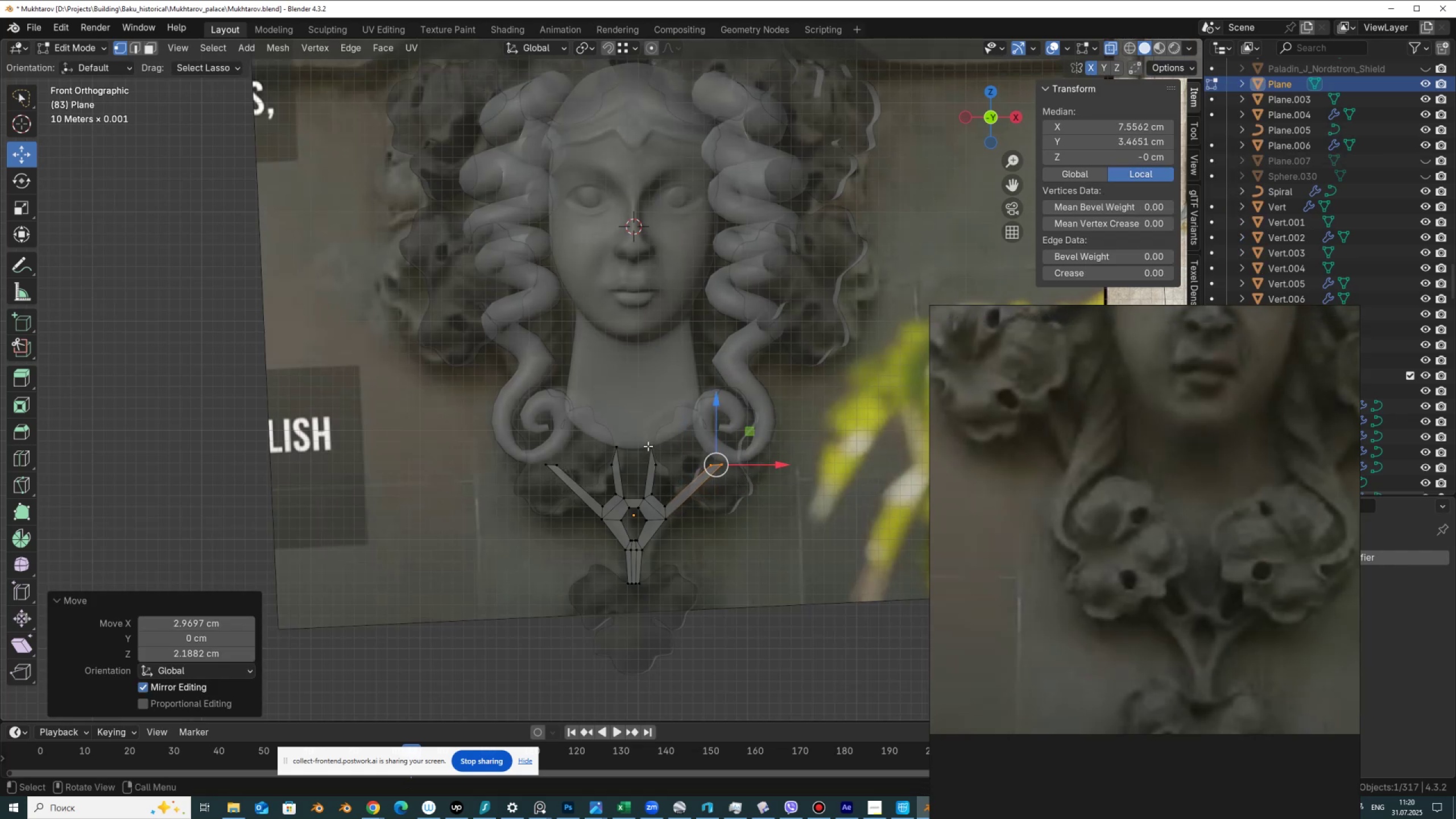 
left_click_drag(start_coordinate=[645, 443], to_coordinate=[692, 450])
 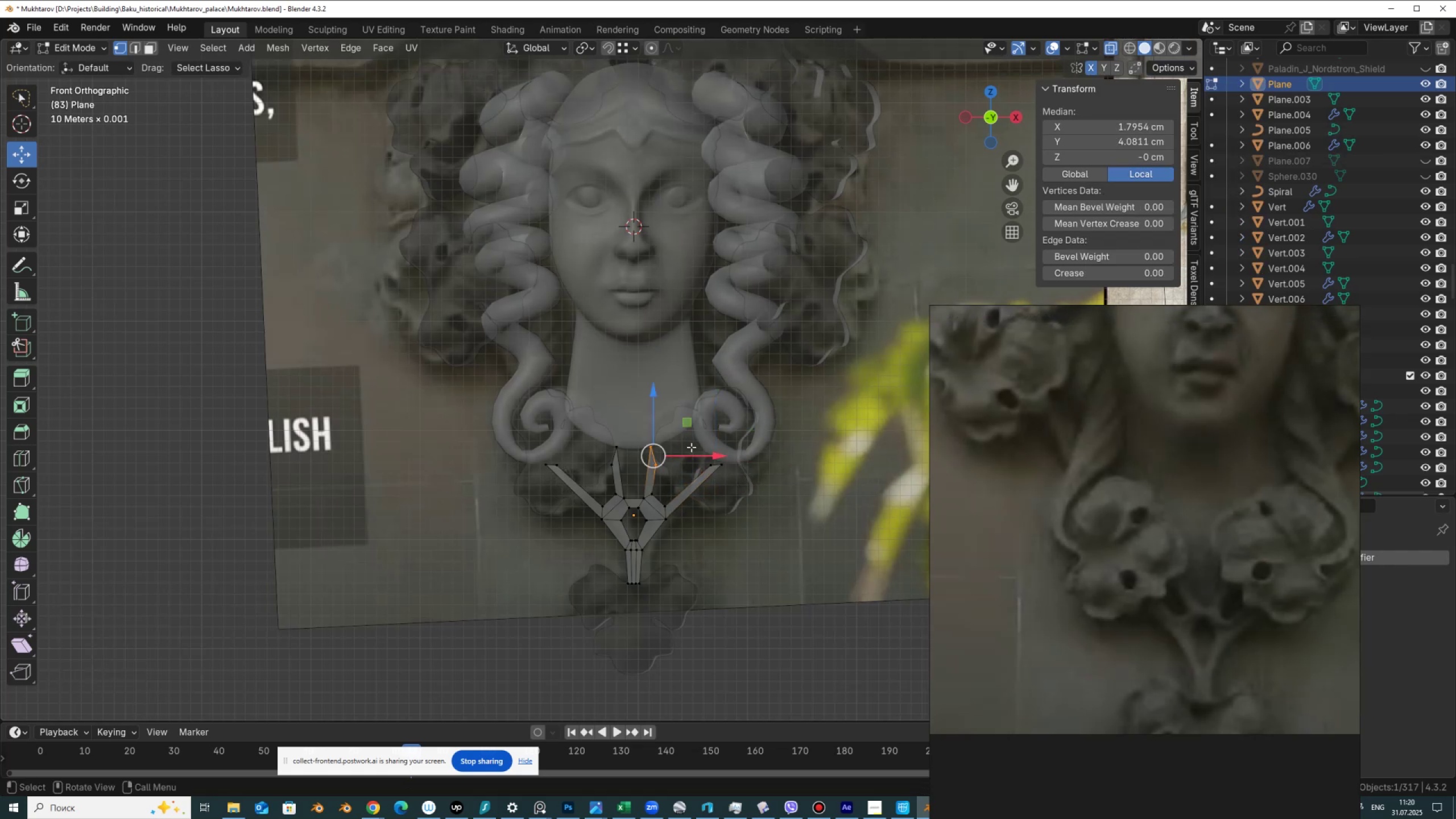 
key(G)
 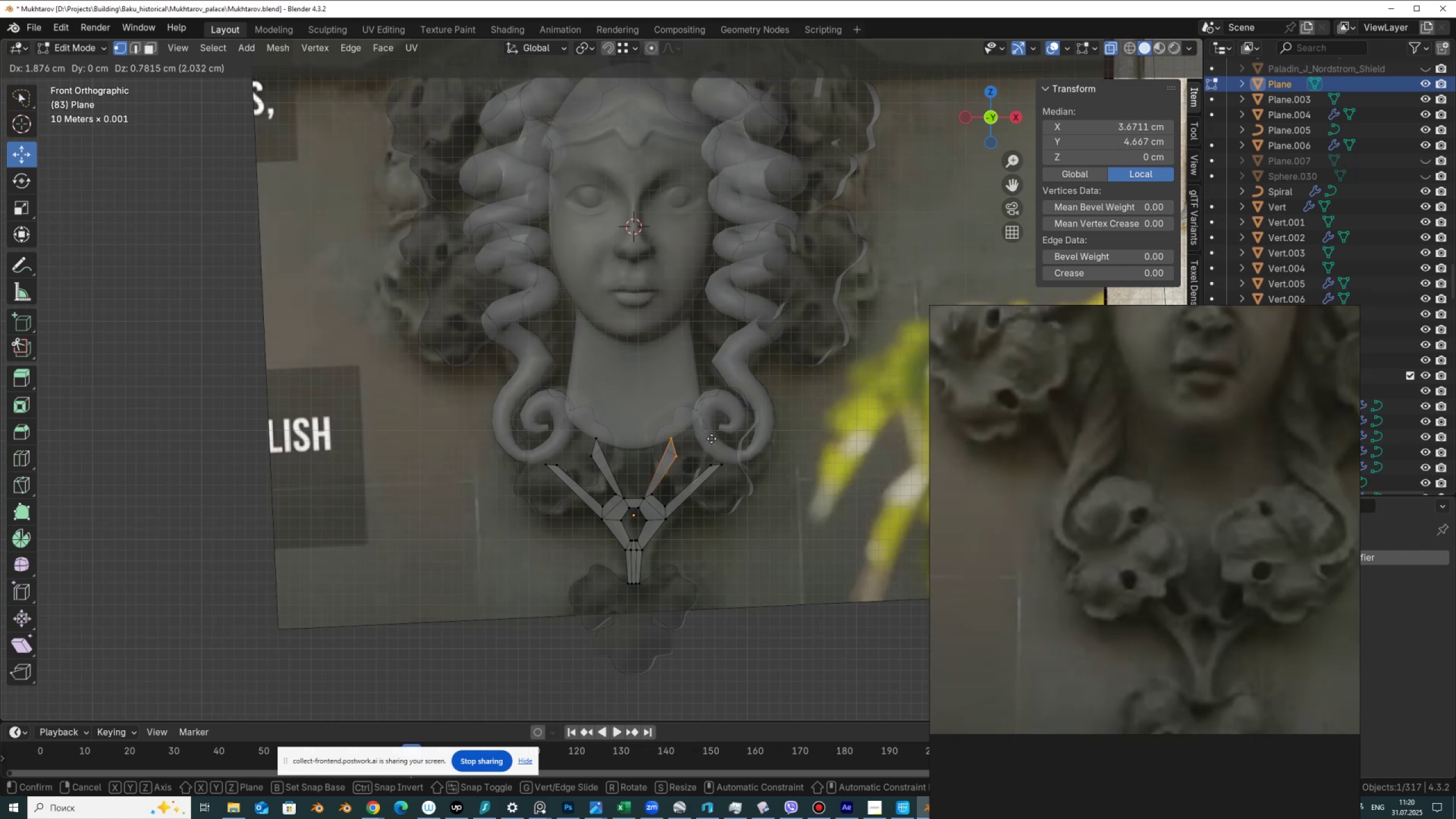 
wait(6.1)
 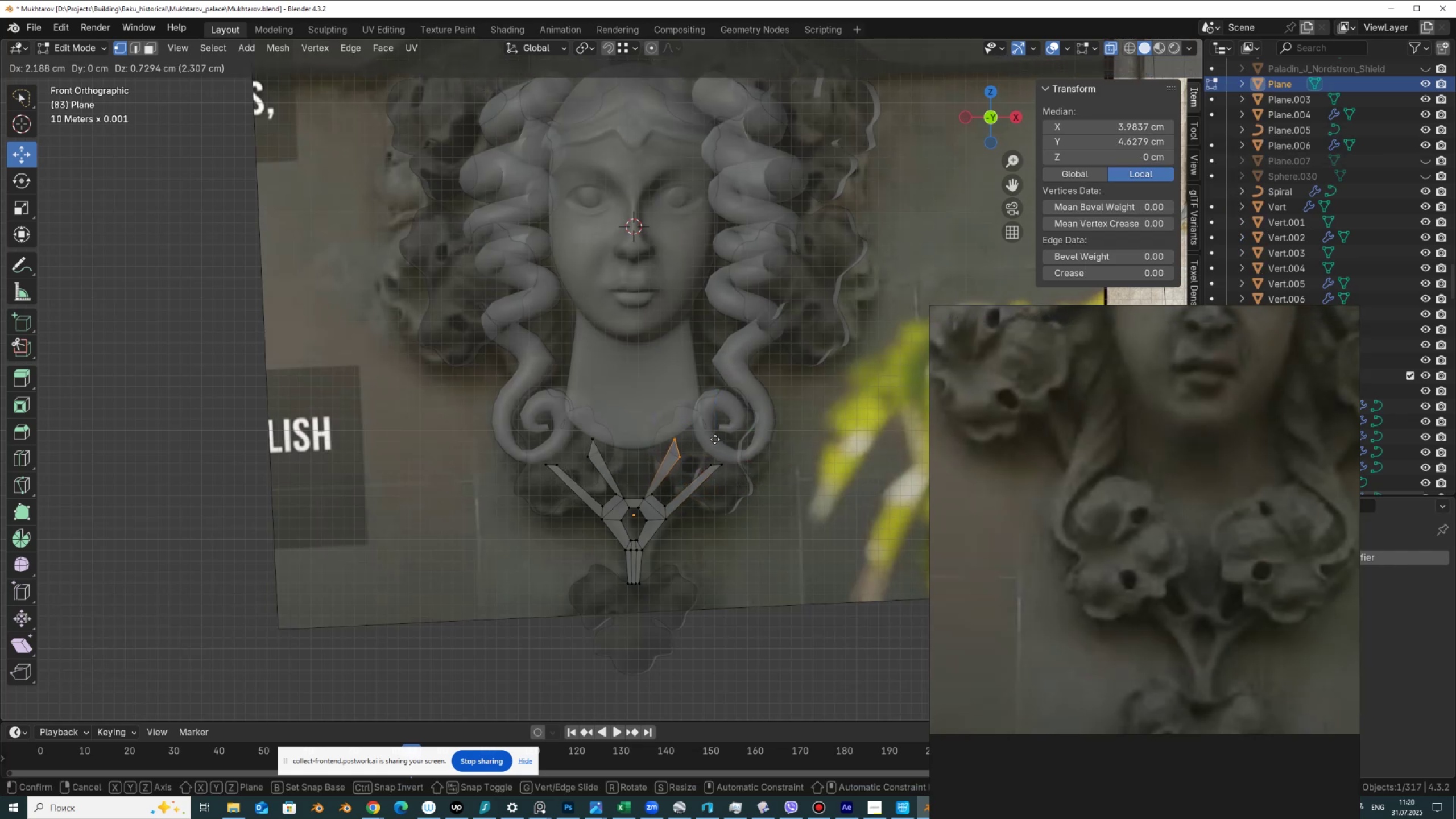 
left_click([654, 494])
 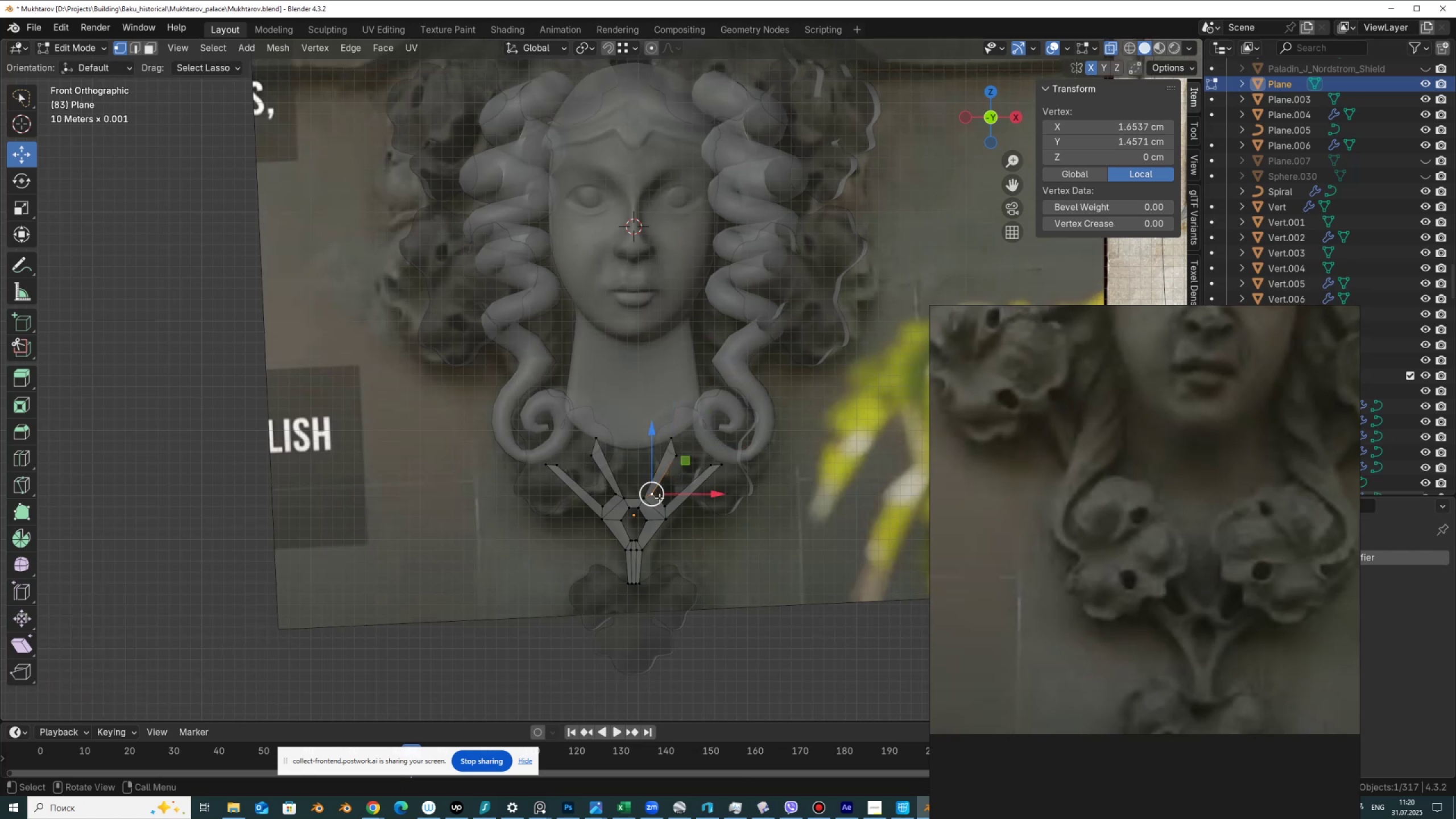 
key(G)
 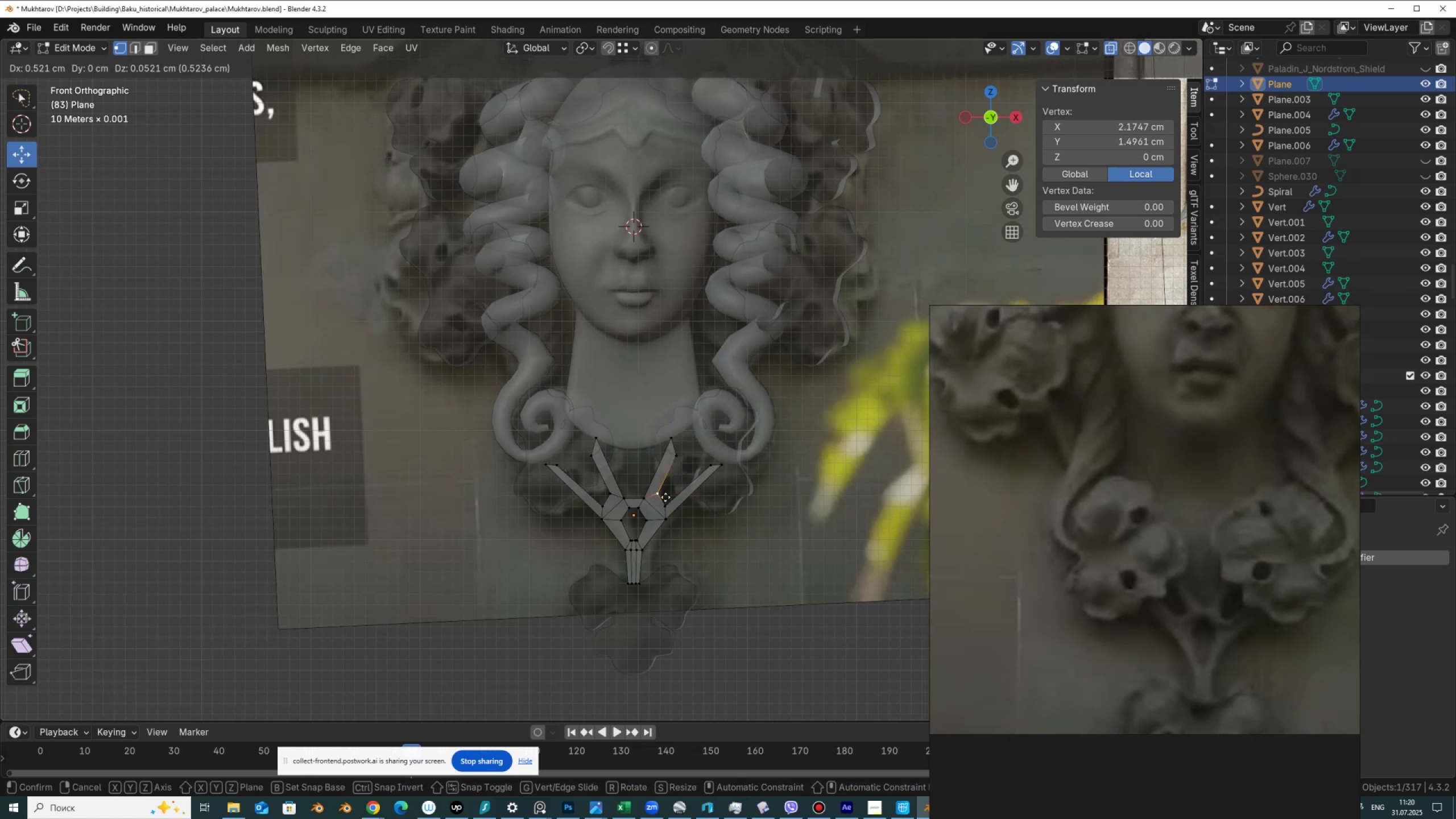 
left_click([665, 497])
 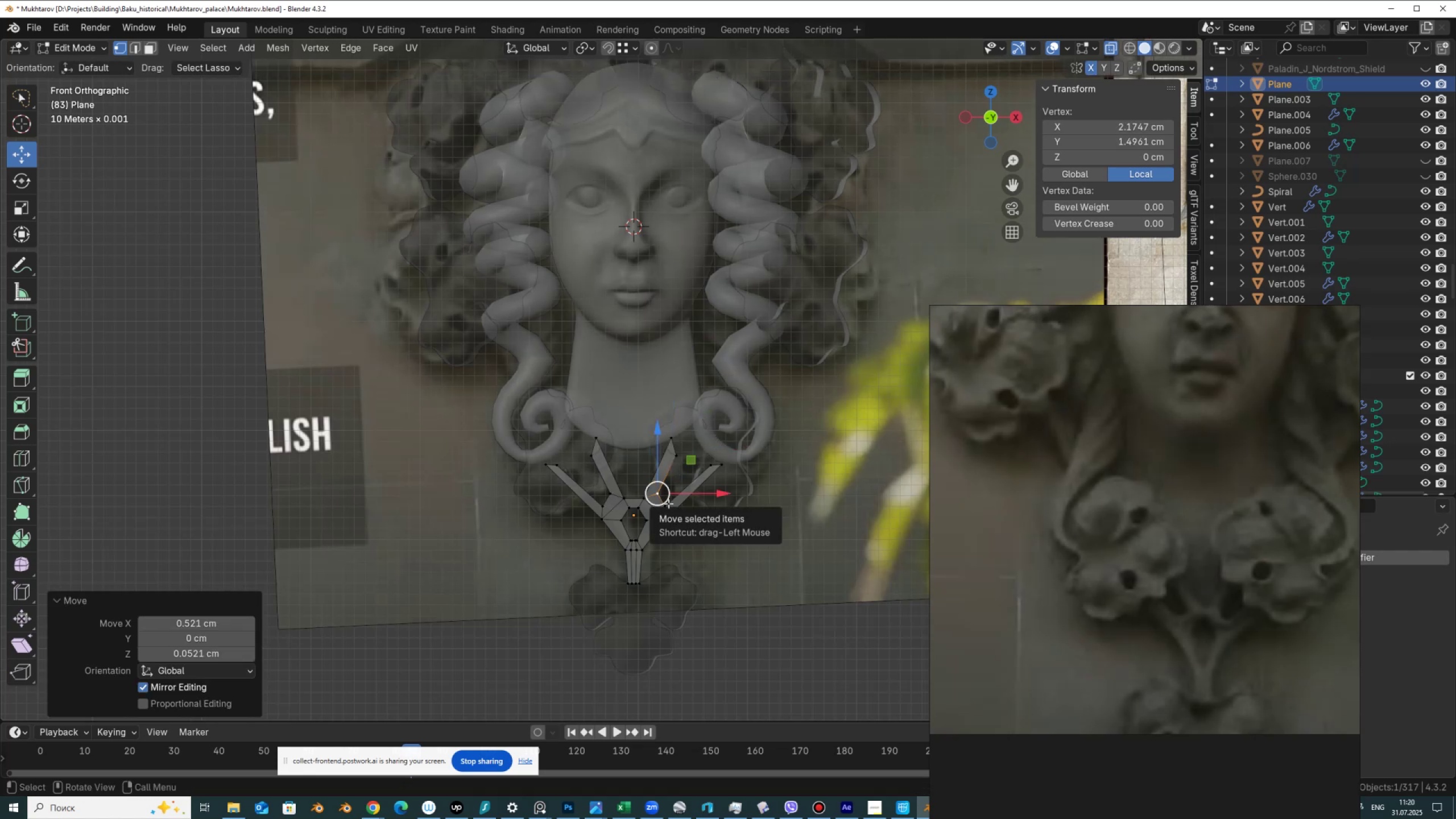 
left_click([668, 503])
 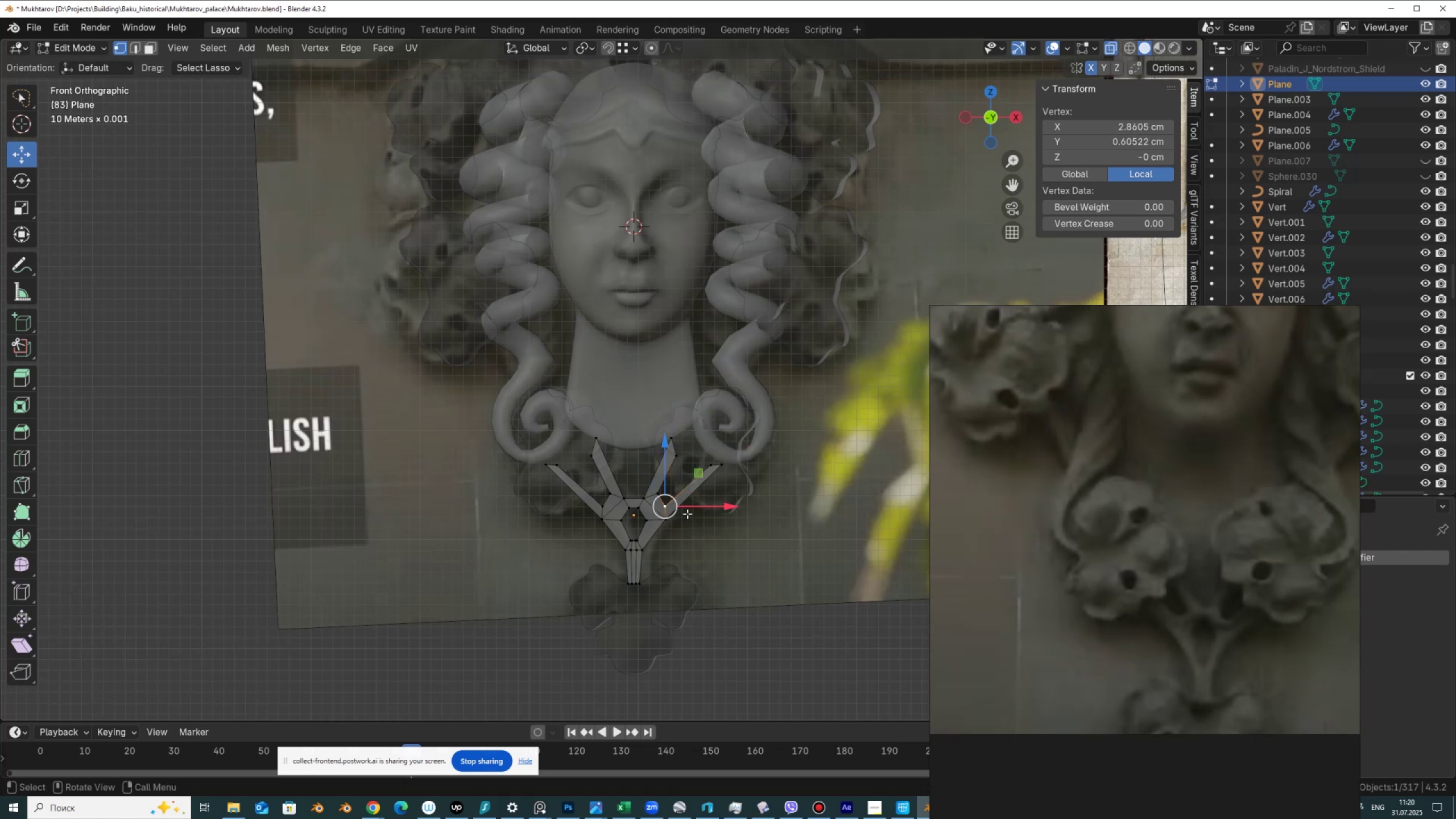 
key(G)
 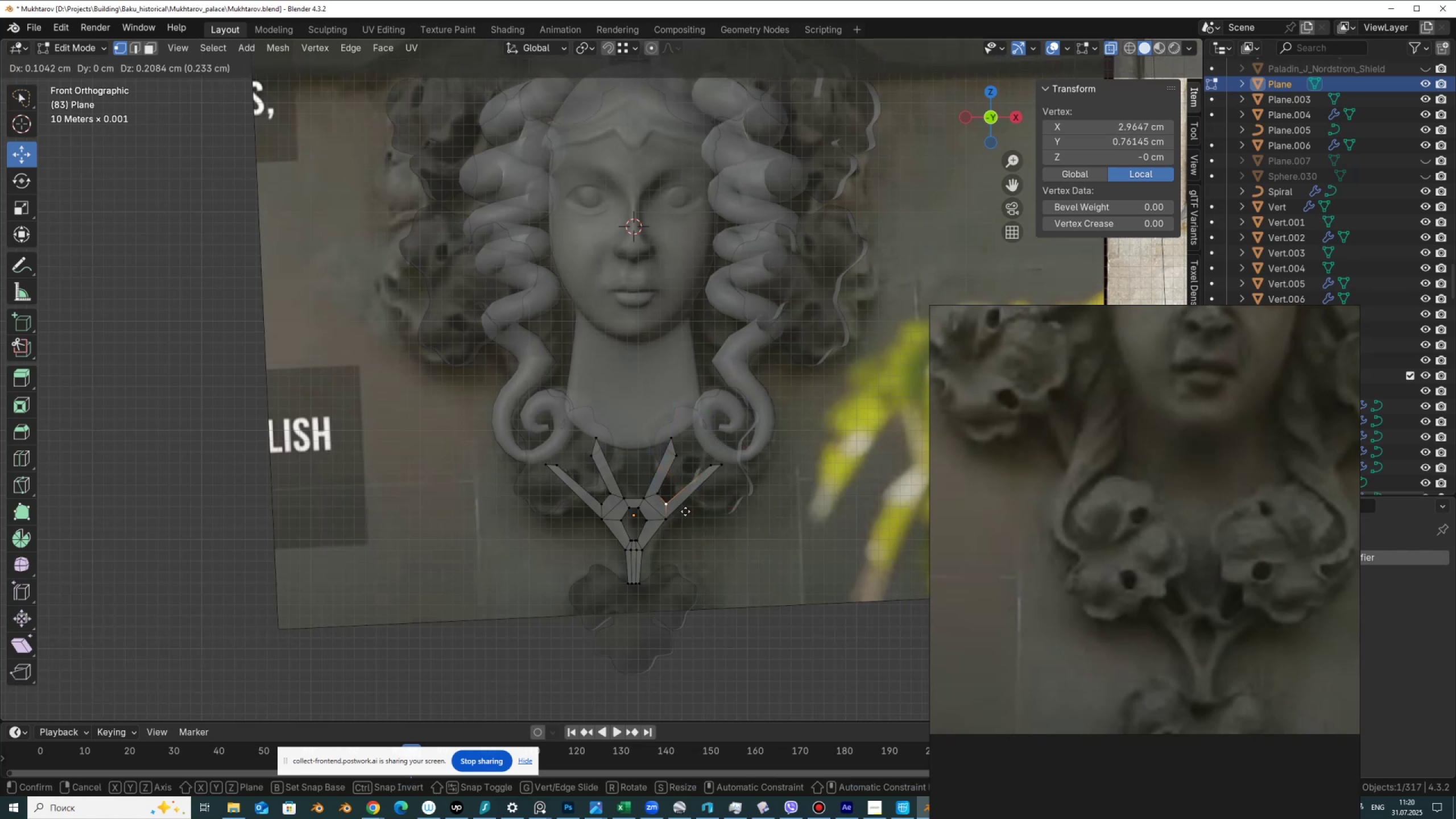 
left_click([685, 511])
 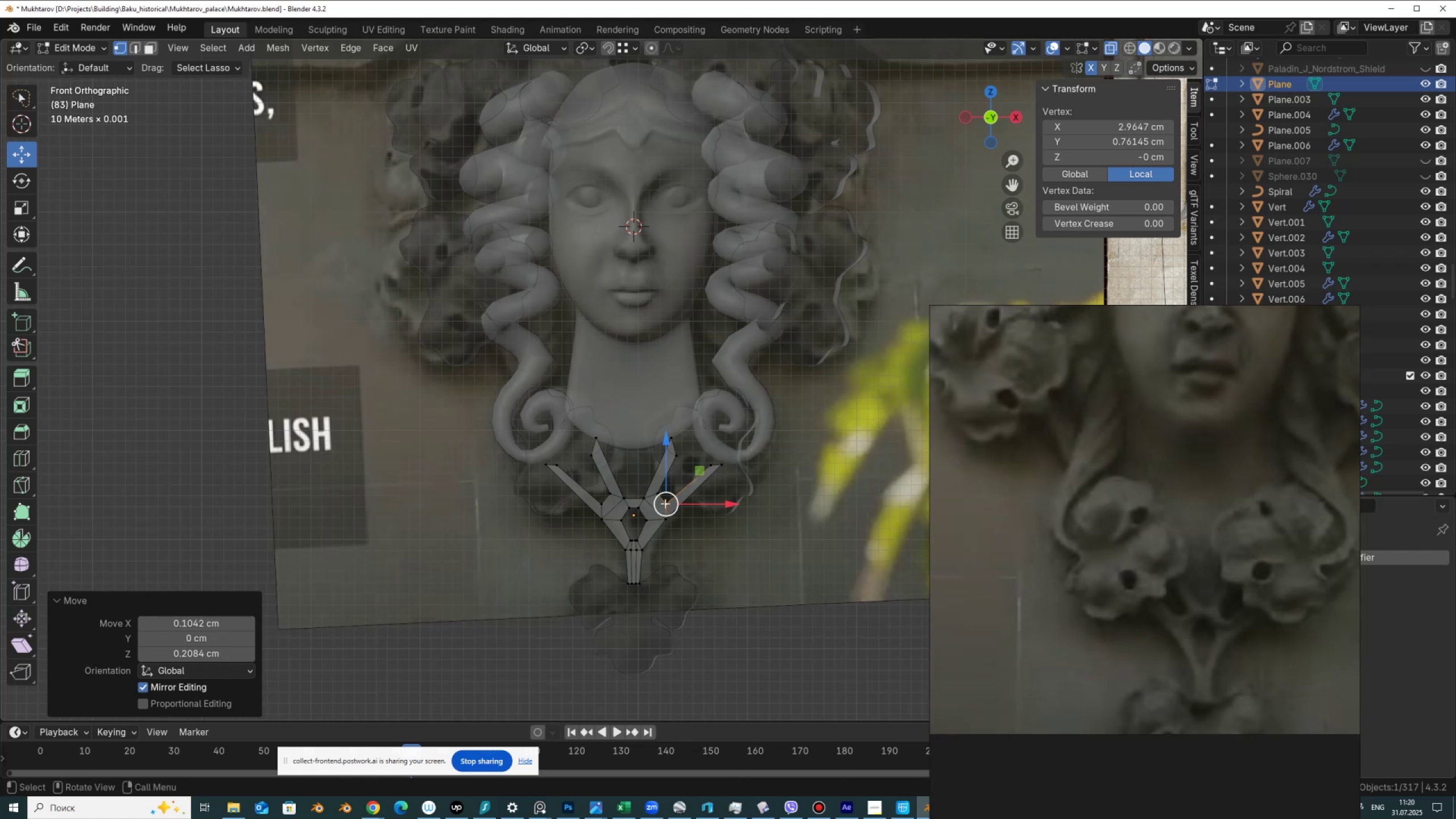 
left_click([677, 454])
 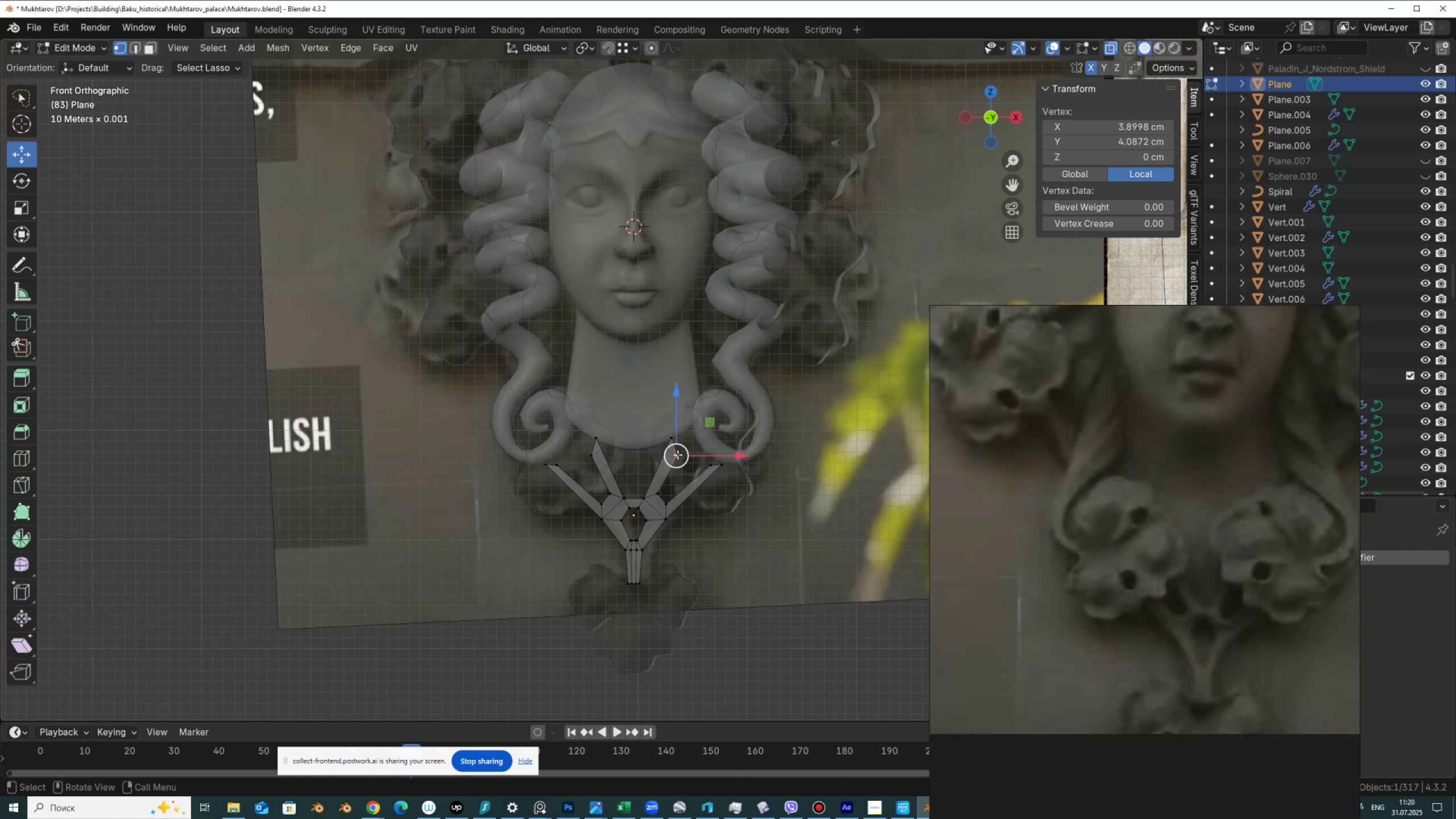 
key(G)
 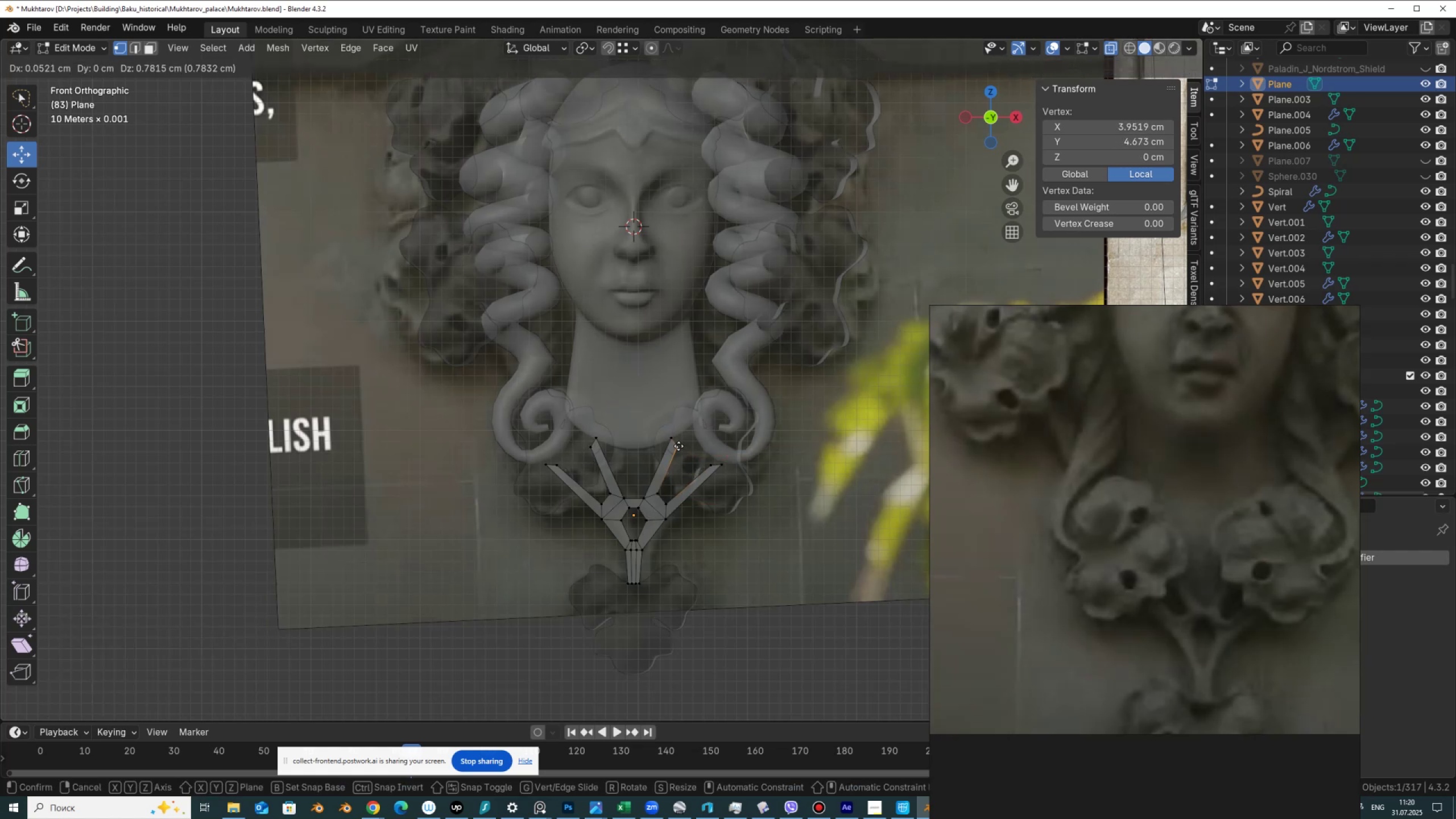 
left_click([679, 446])
 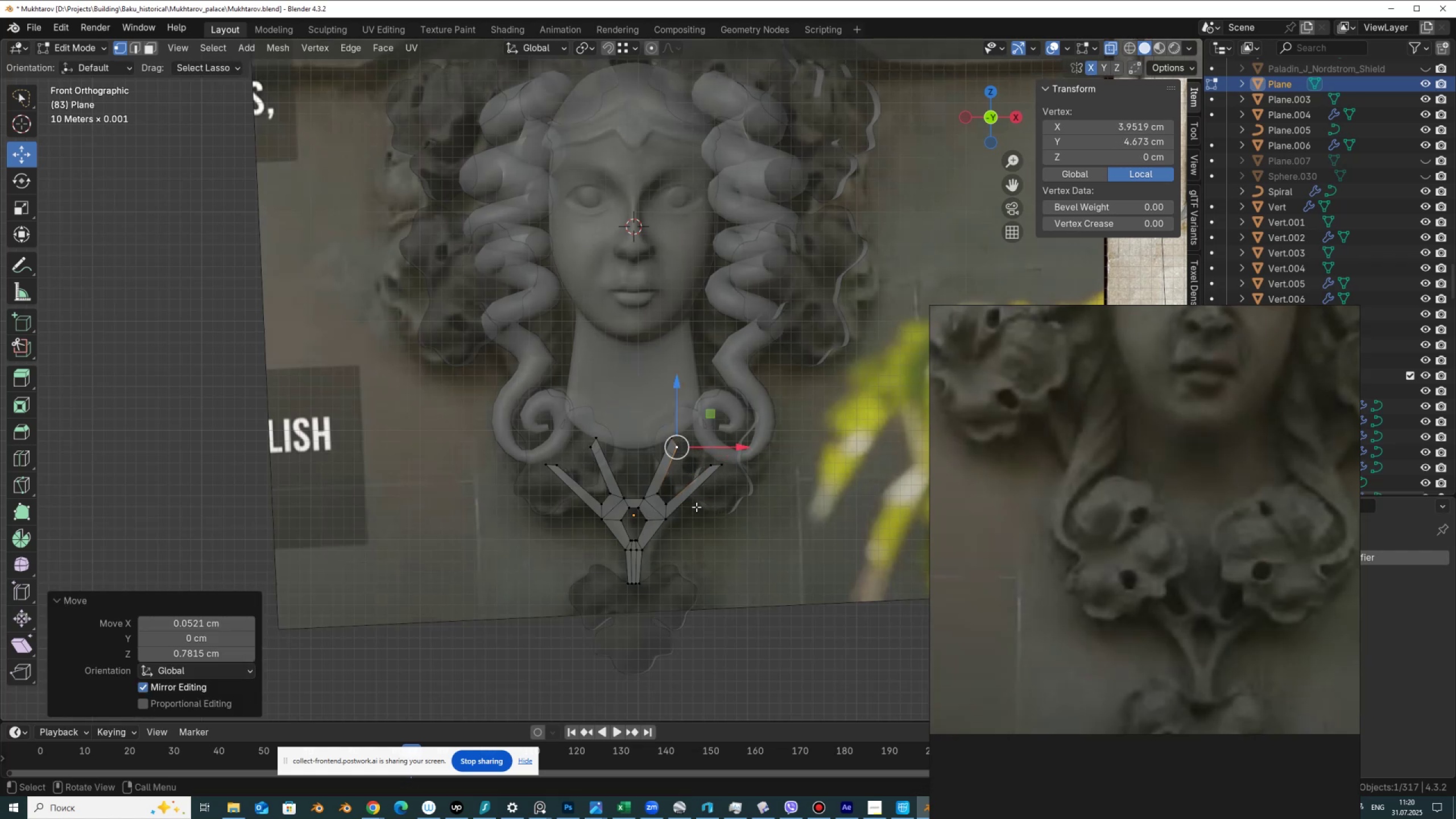 
wait(6.01)
 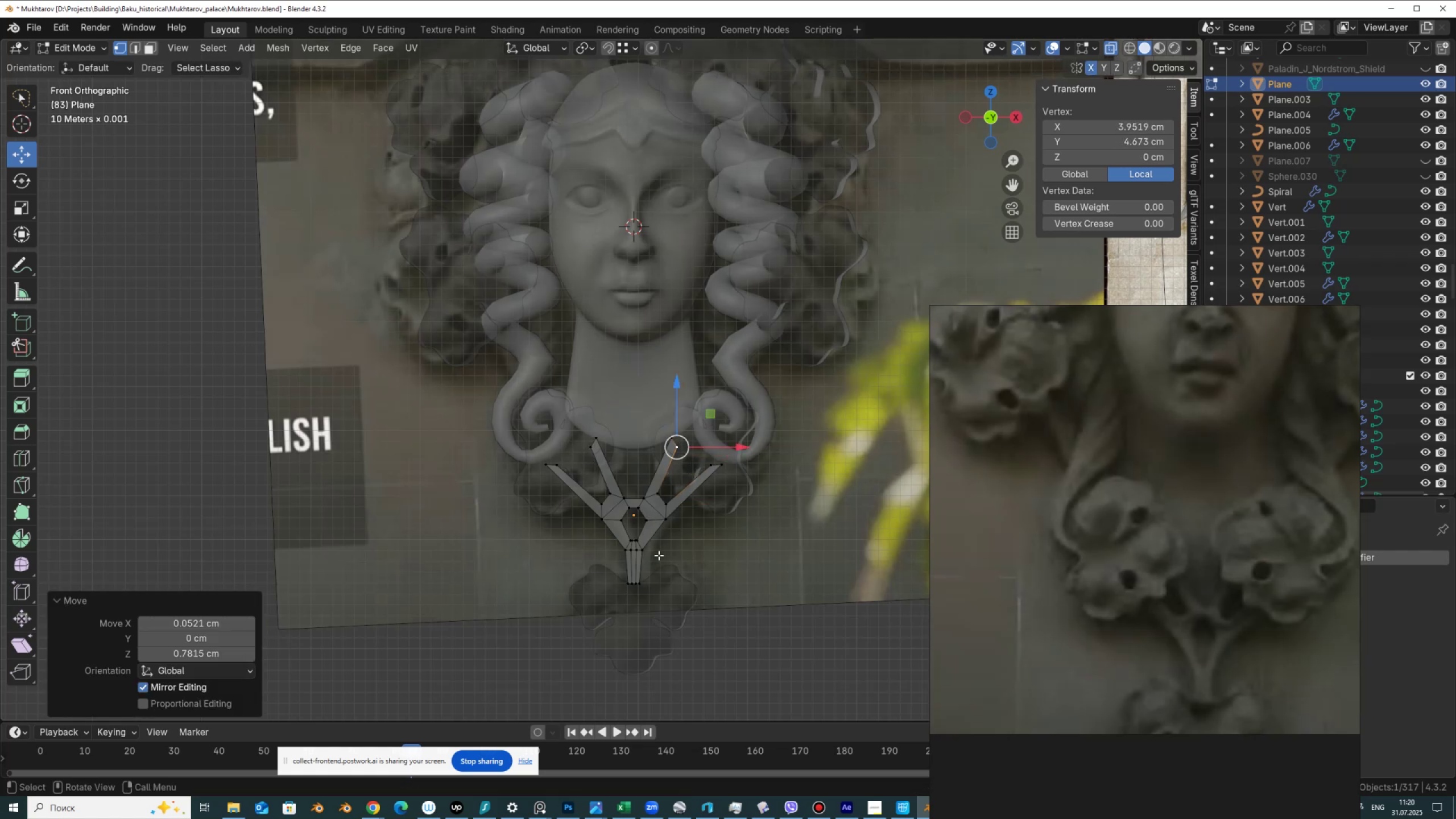 
left_click_drag(start_coordinate=[704, 468], to_coordinate=[733, 486])
 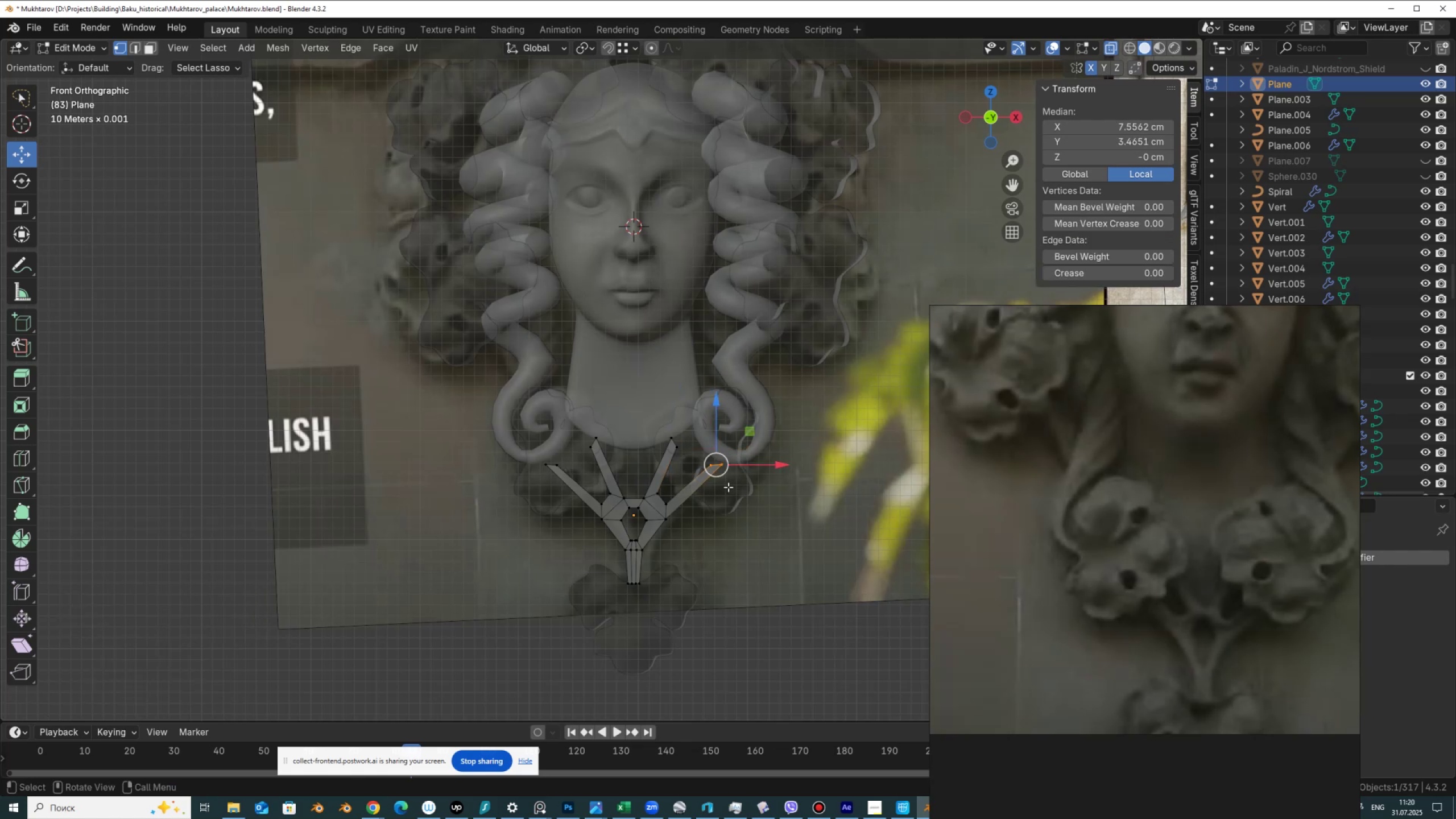 
key(G)
 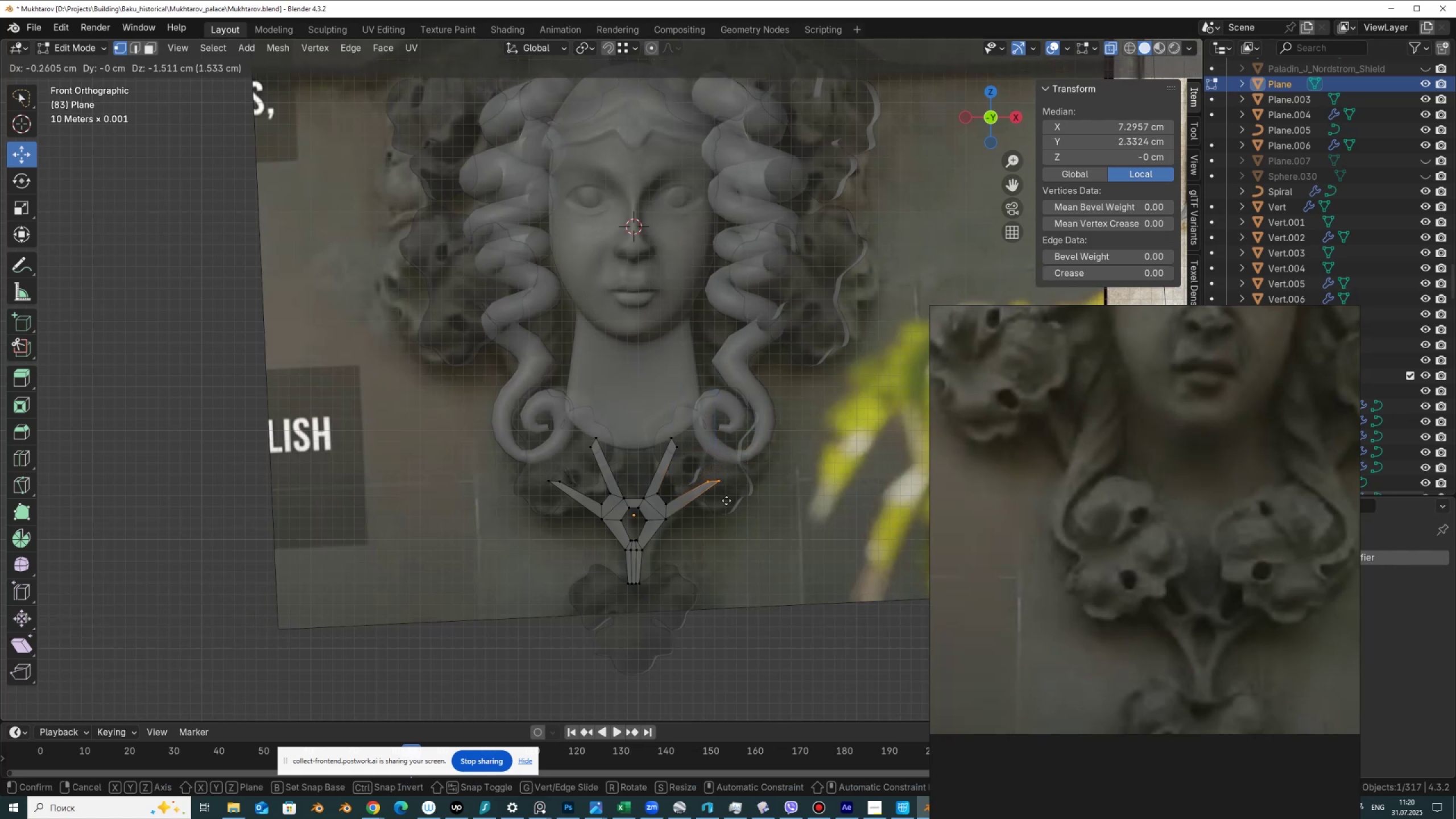 
left_click([726, 500])
 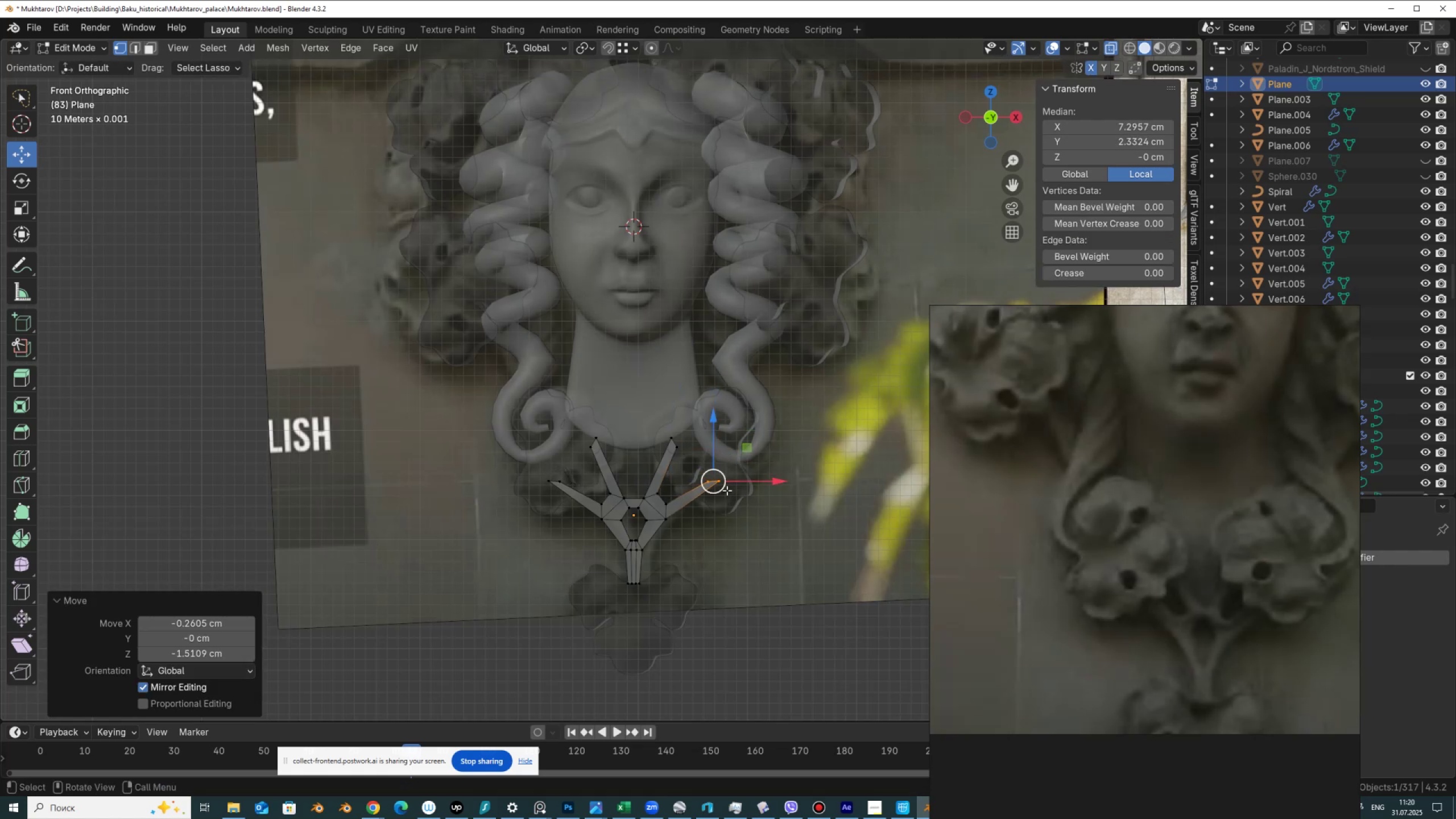 
left_click([726, 490])
 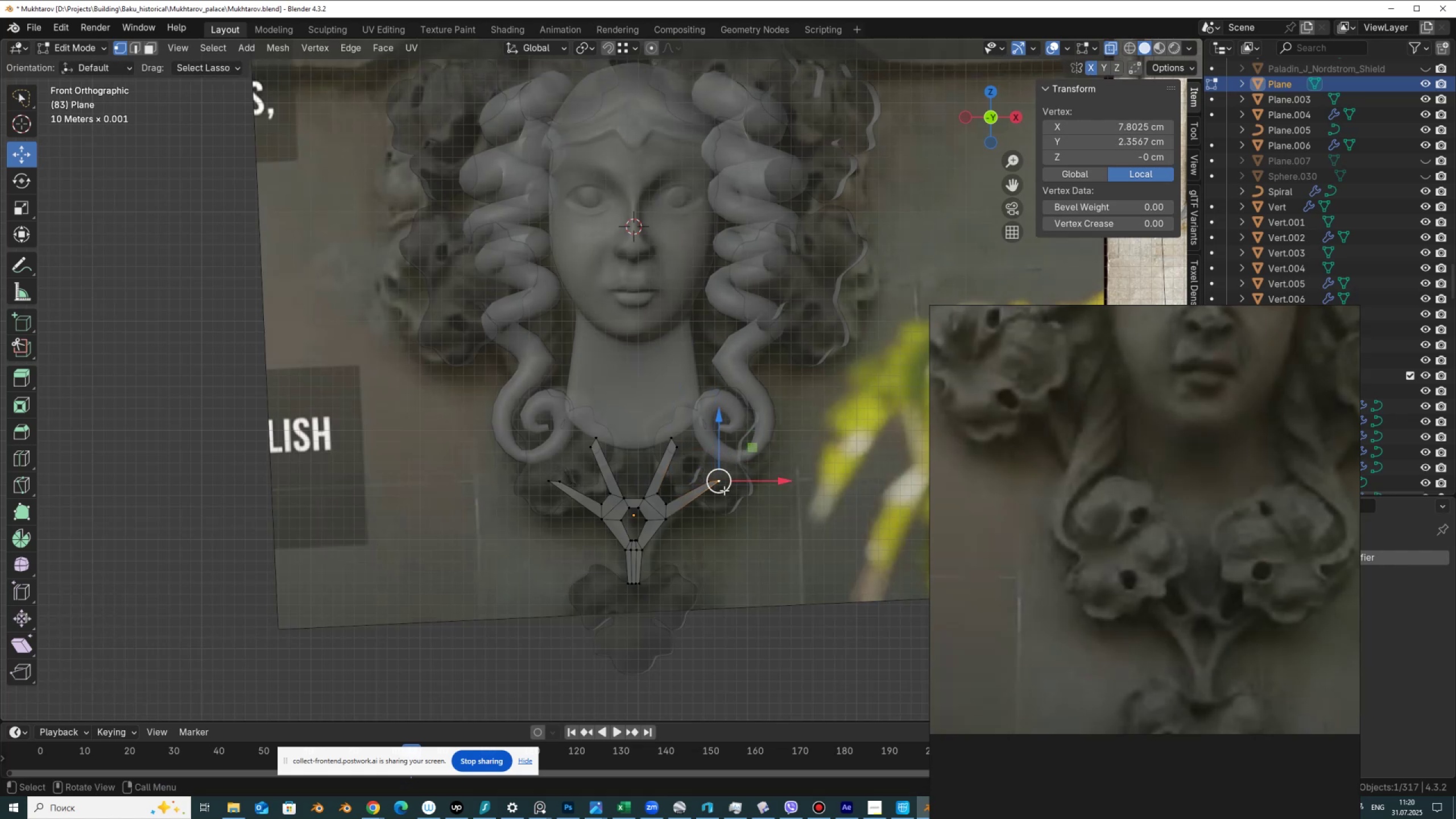 
key(G)
 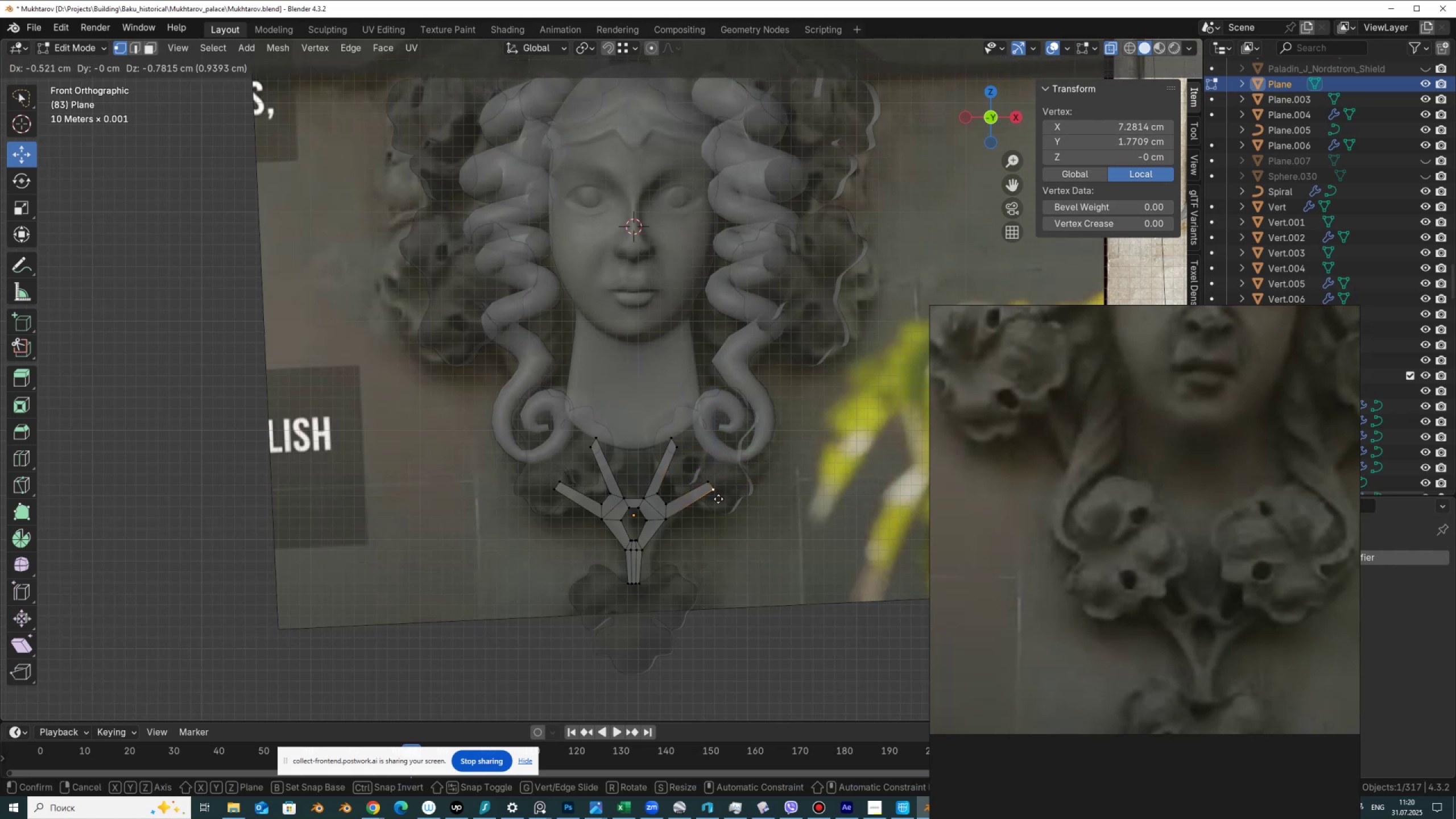 
left_click([718, 499])
 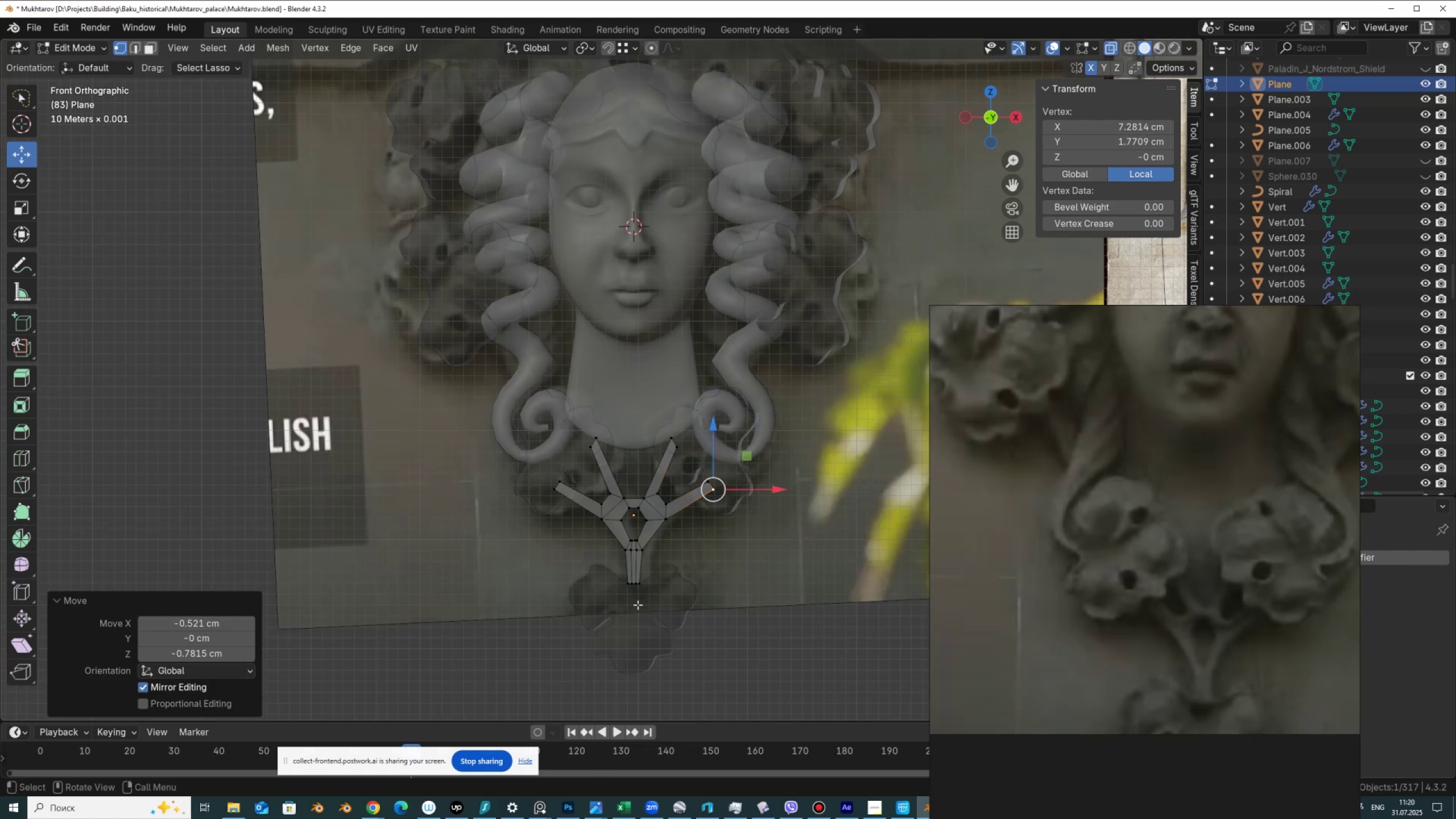 
left_click([644, 589])
 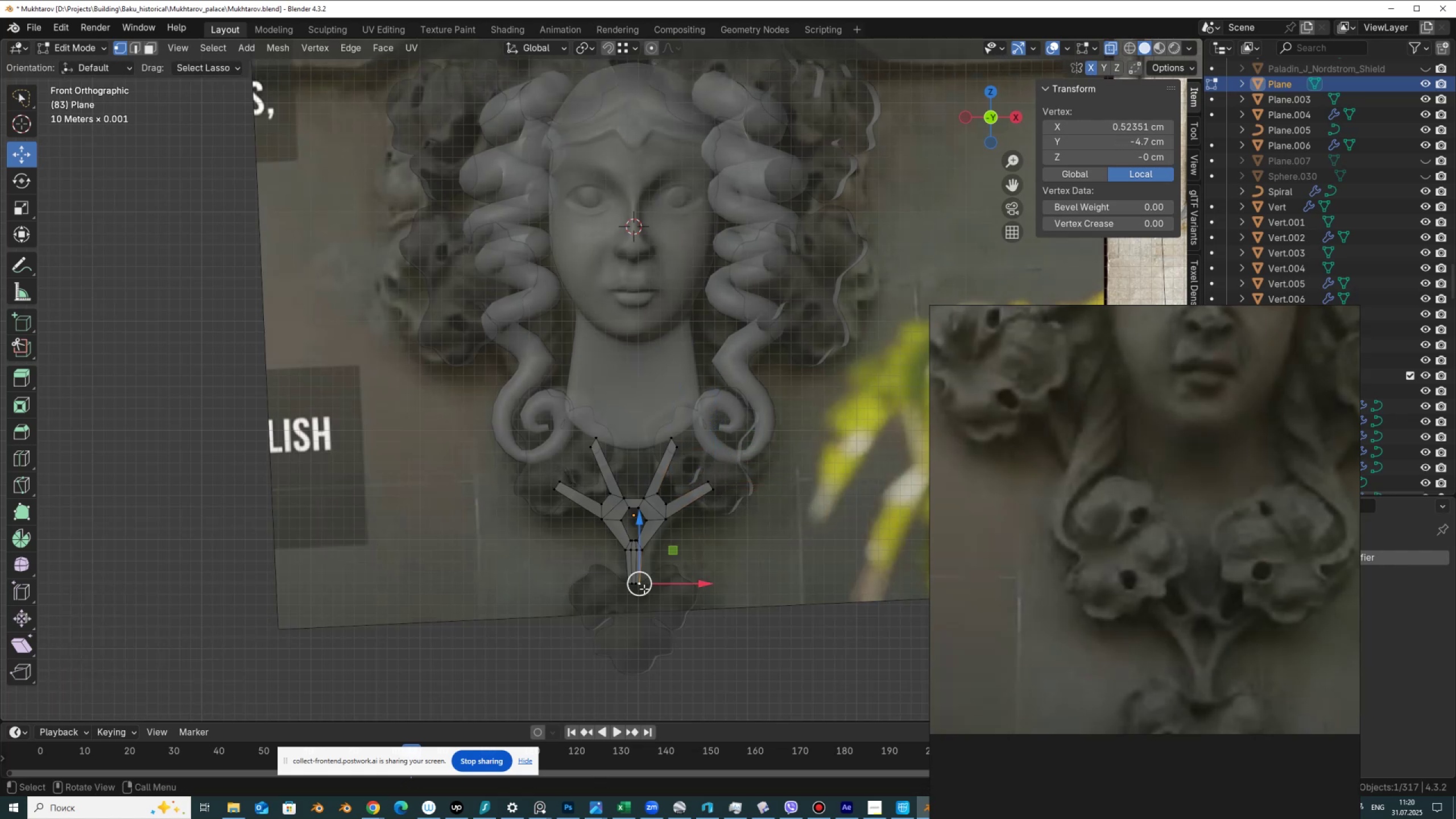 
key(G)
 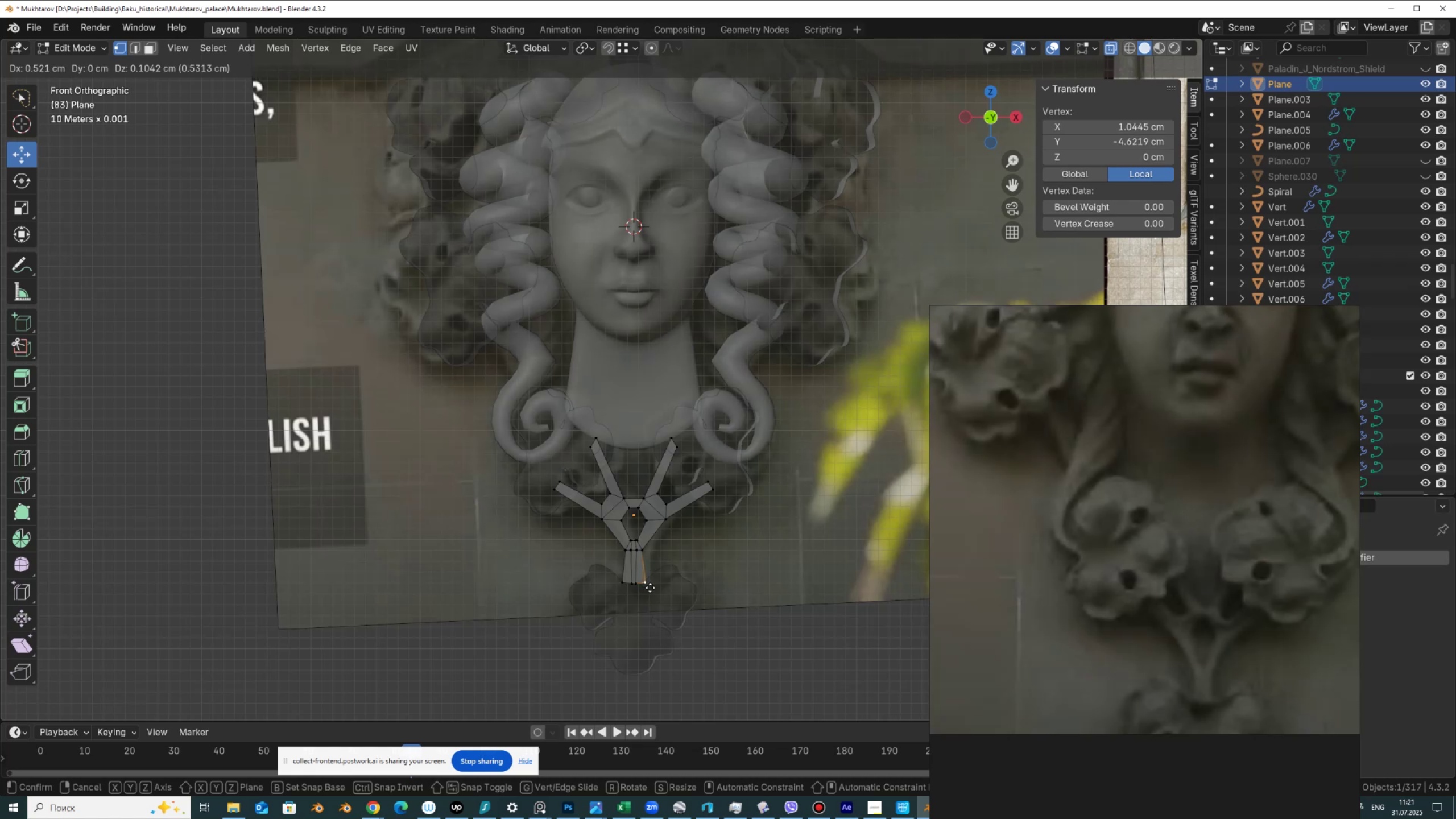 
right_click([650, 588])
 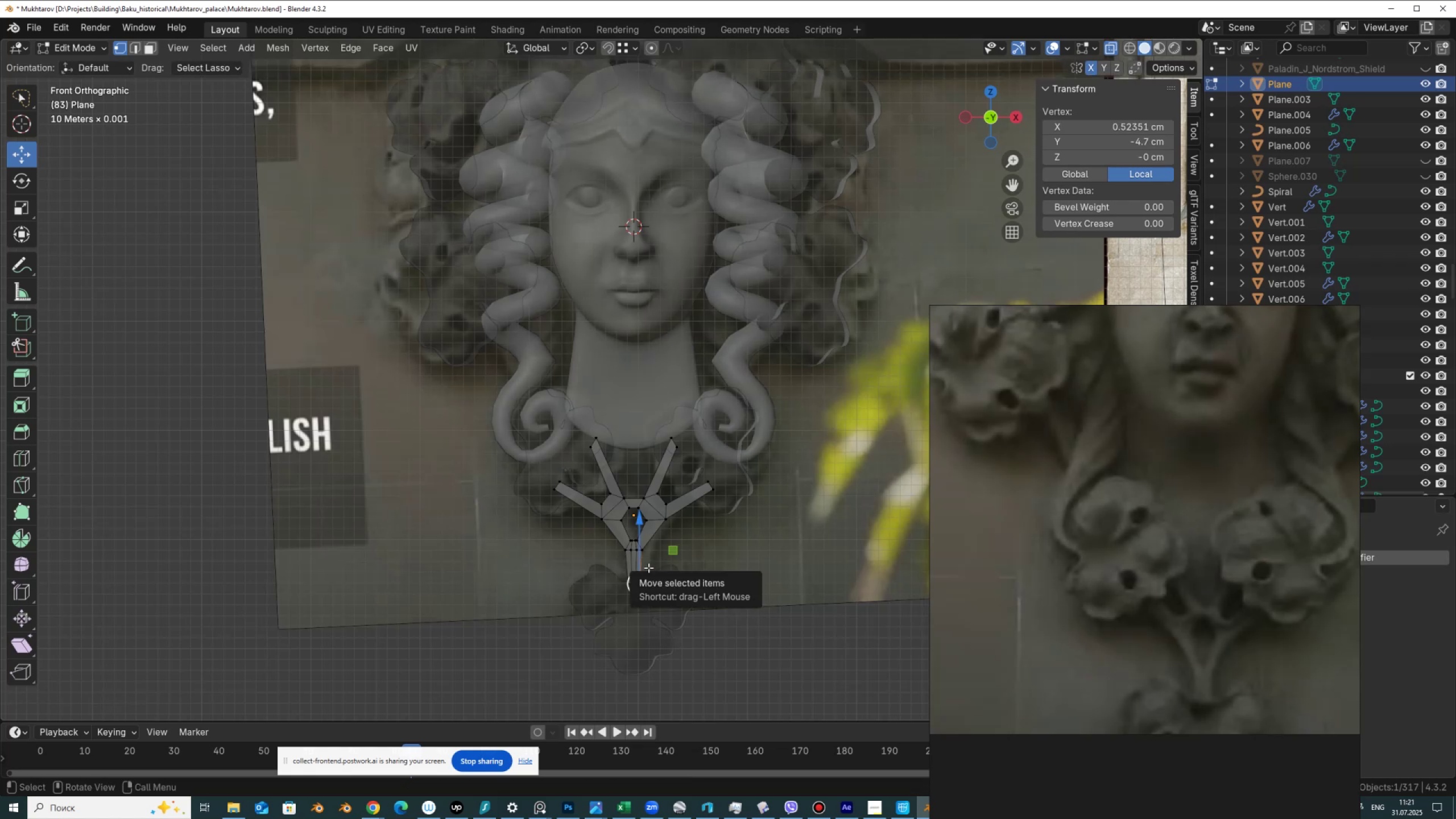 
key(Control+R)
 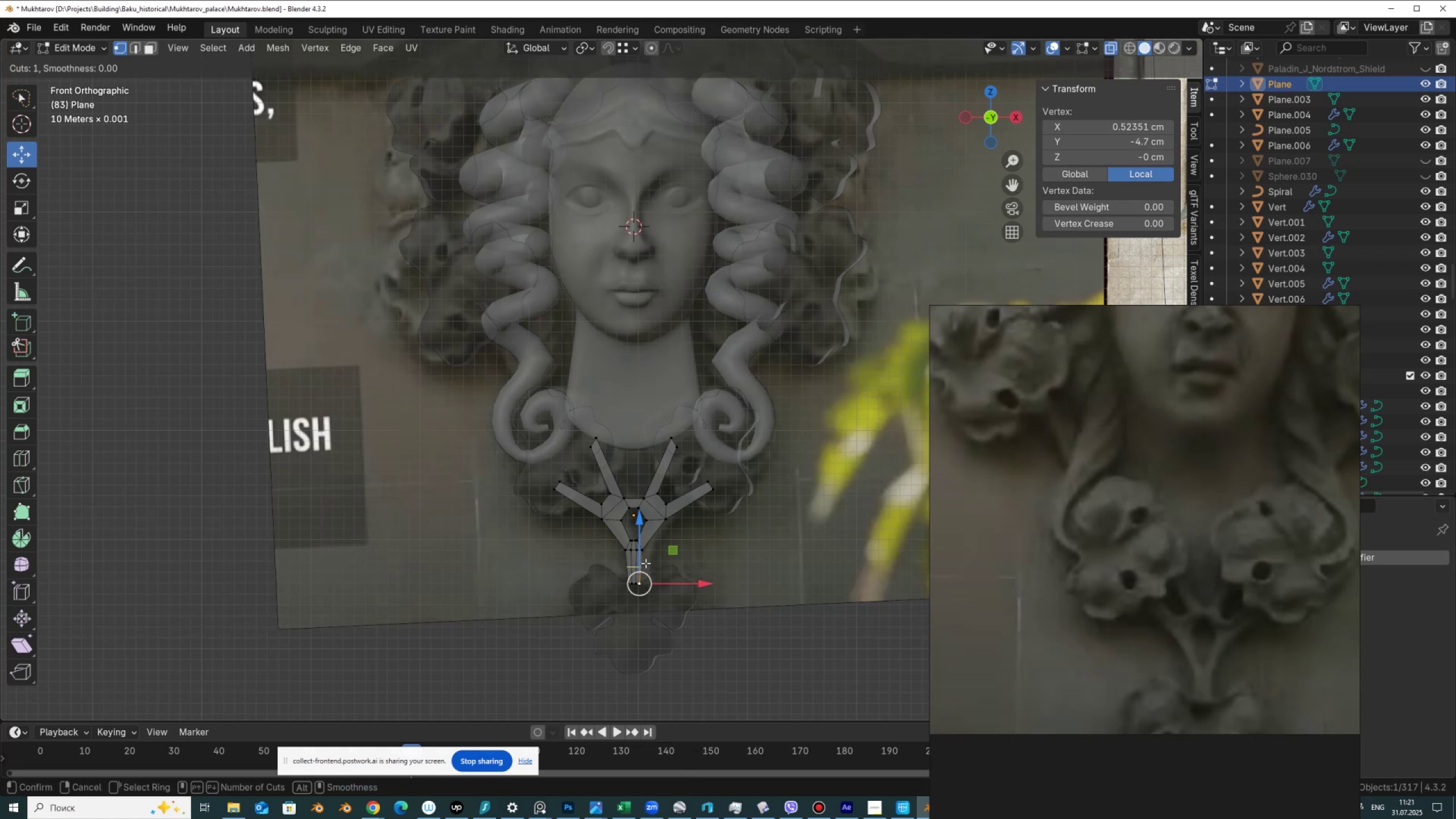 
left_click([646, 563])
 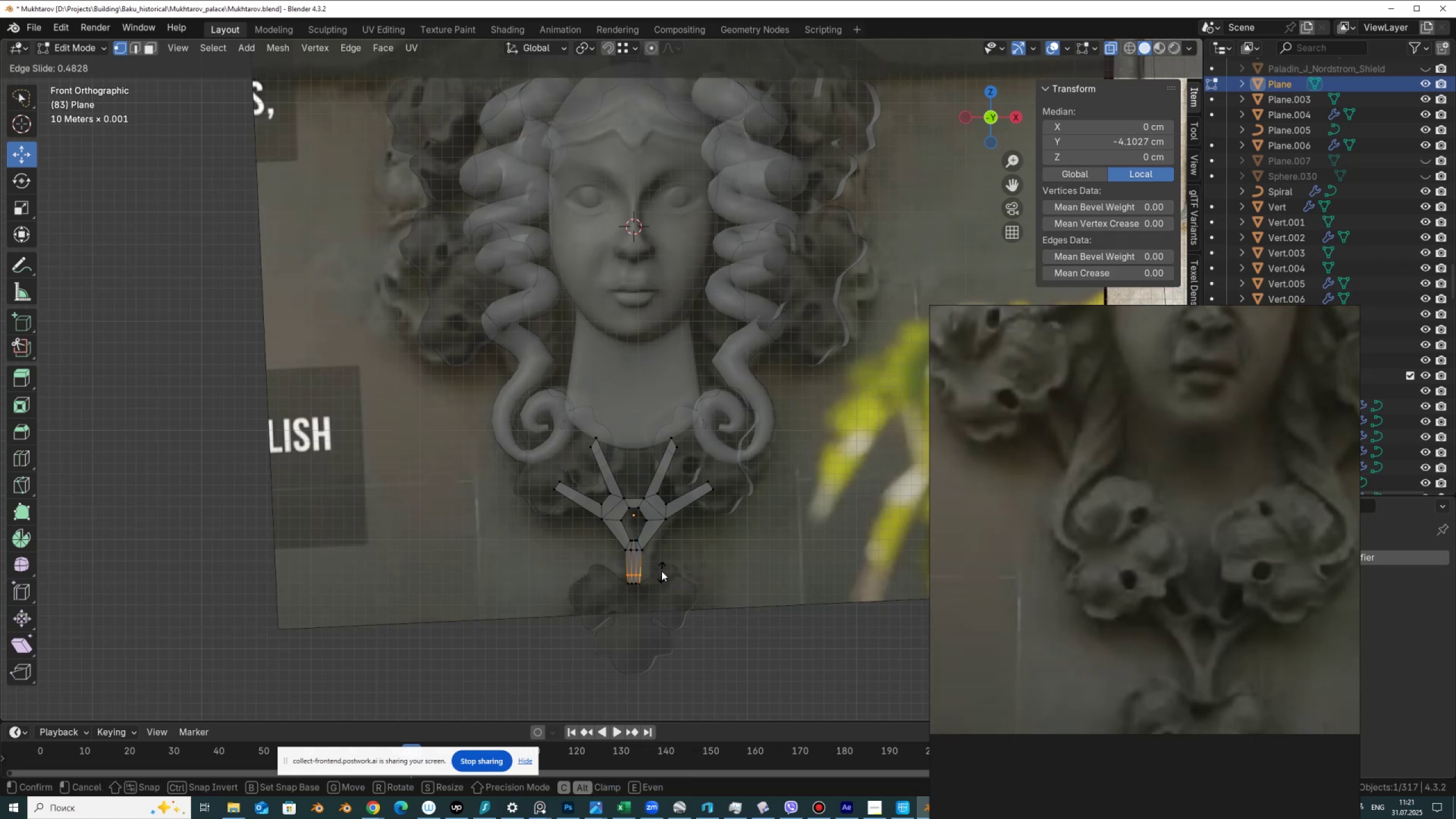 
left_click([663, 568])
 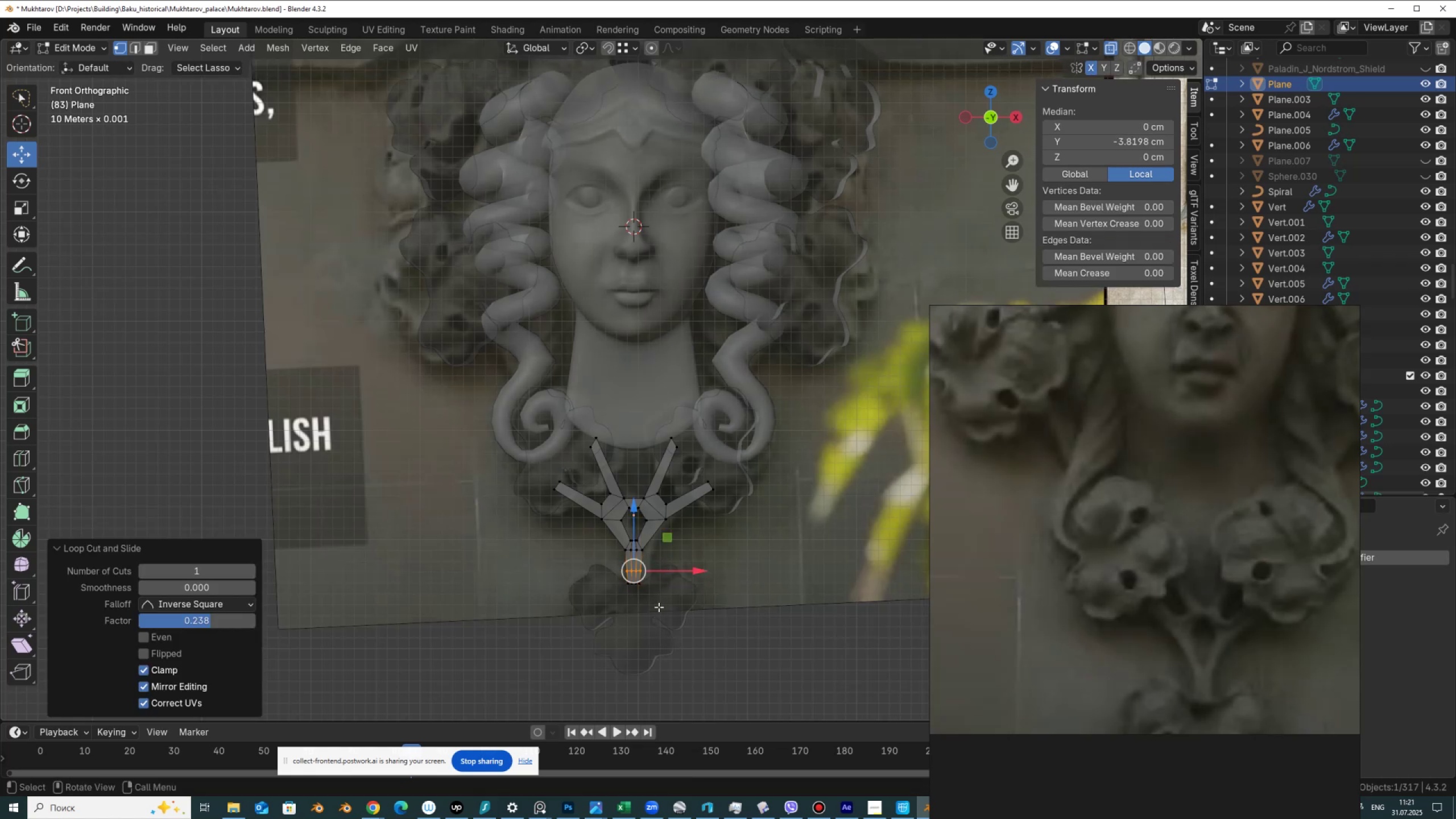 
left_click_drag(start_coordinate=[657, 608], to_coordinate=[601, 602])
 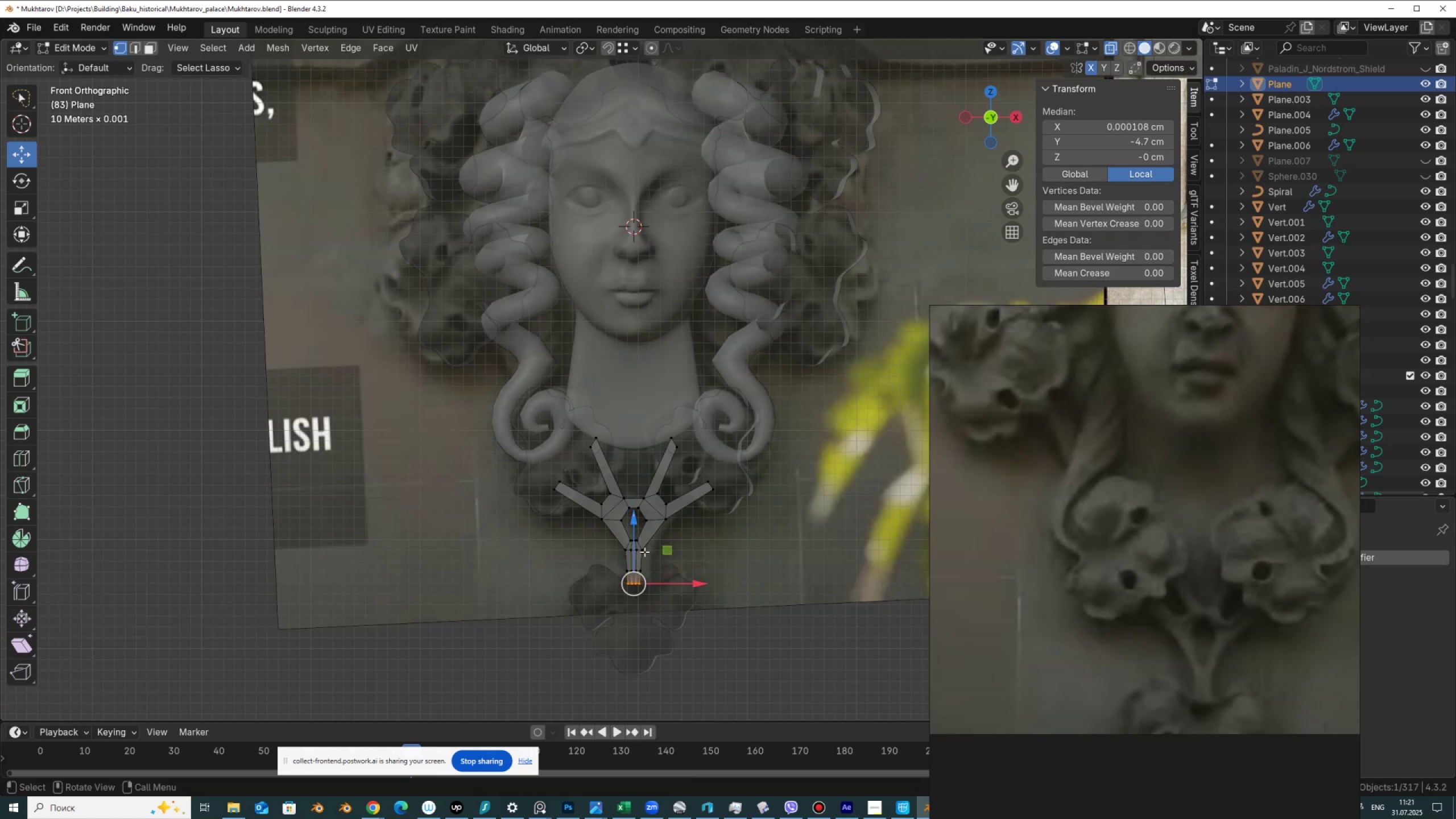 
left_click_drag(start_coordinate=[639, 552], to_coordinate=[637, 568])
 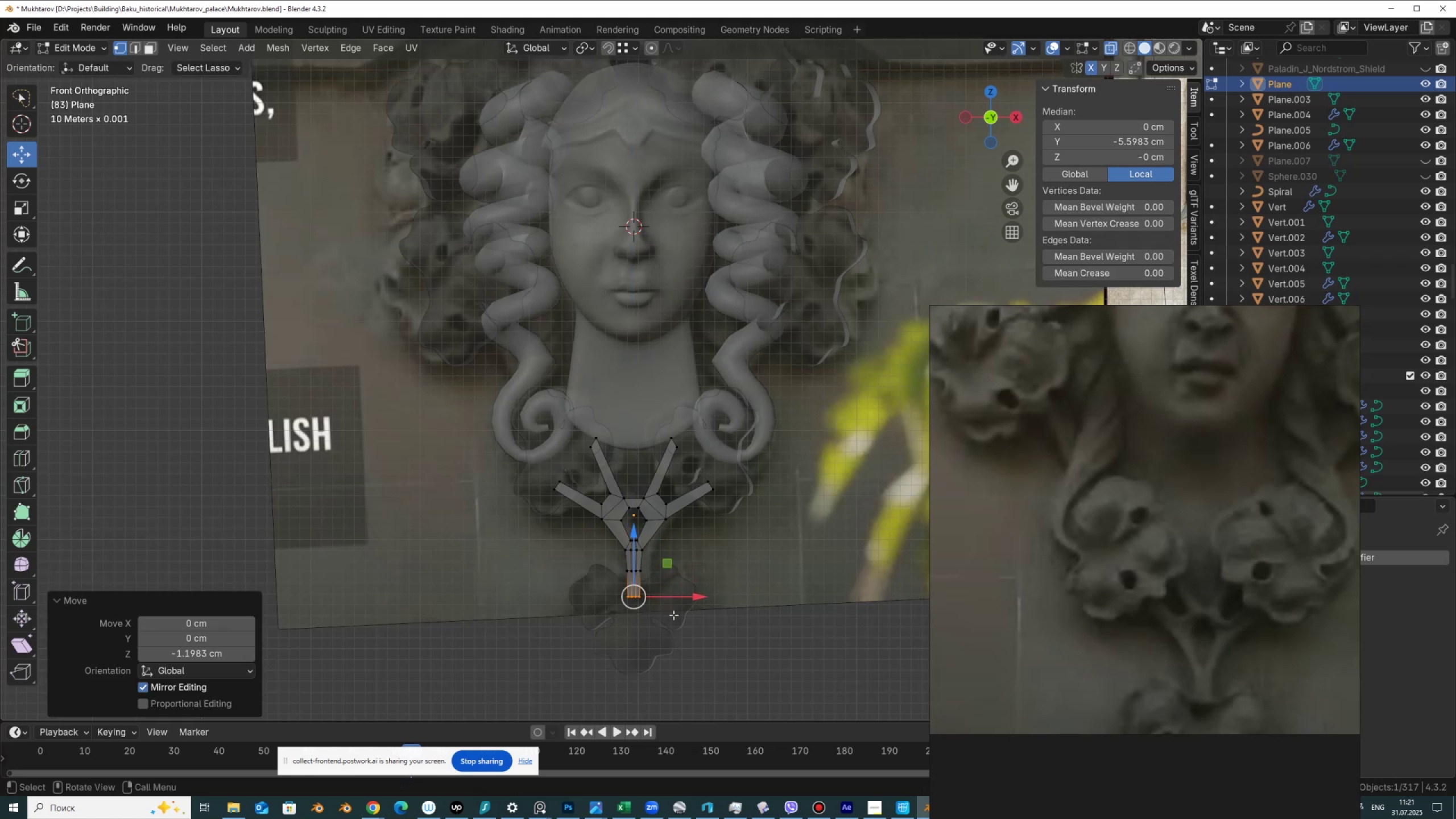 
key(S)
 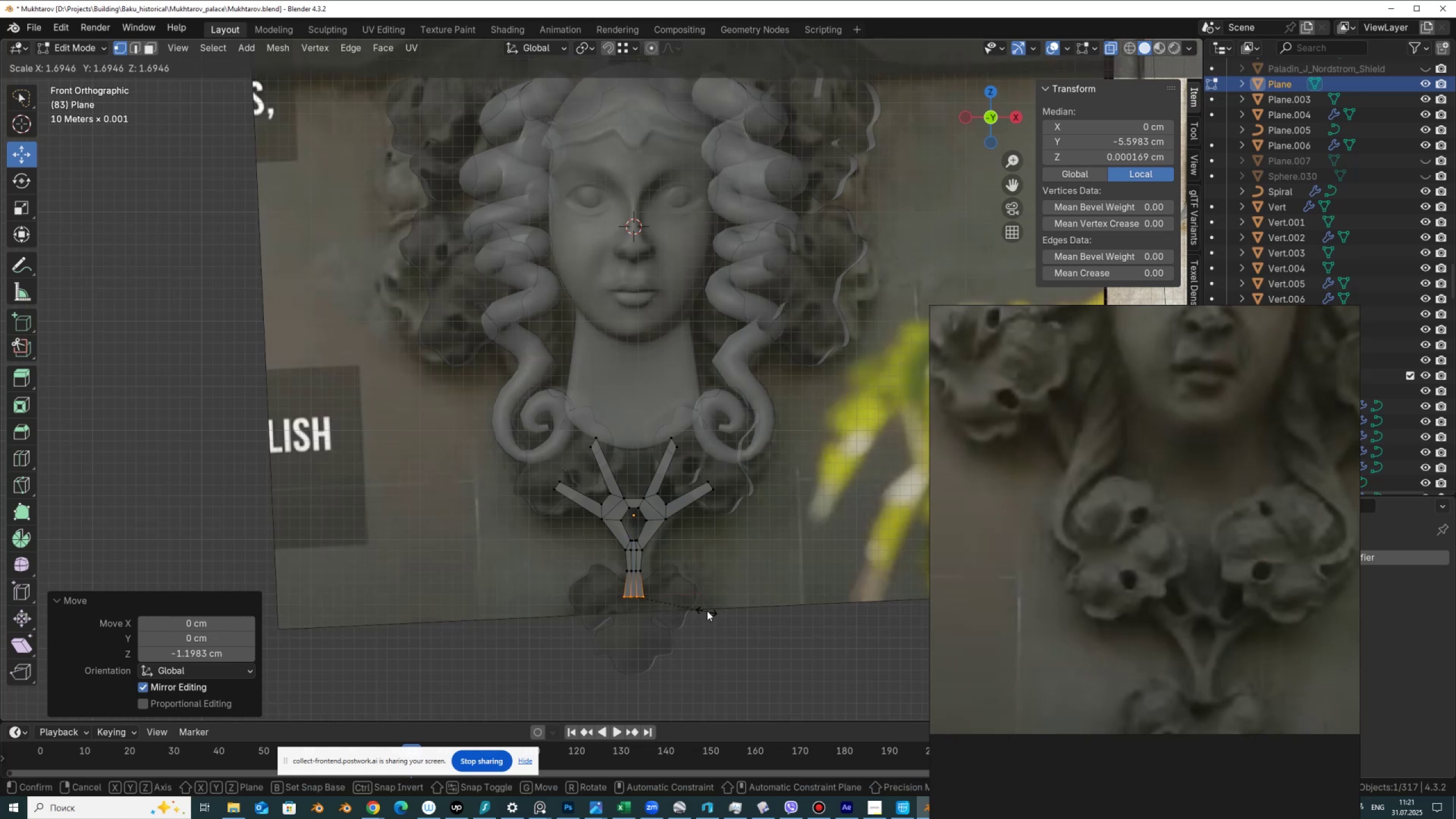 
left_click([710, 605])
 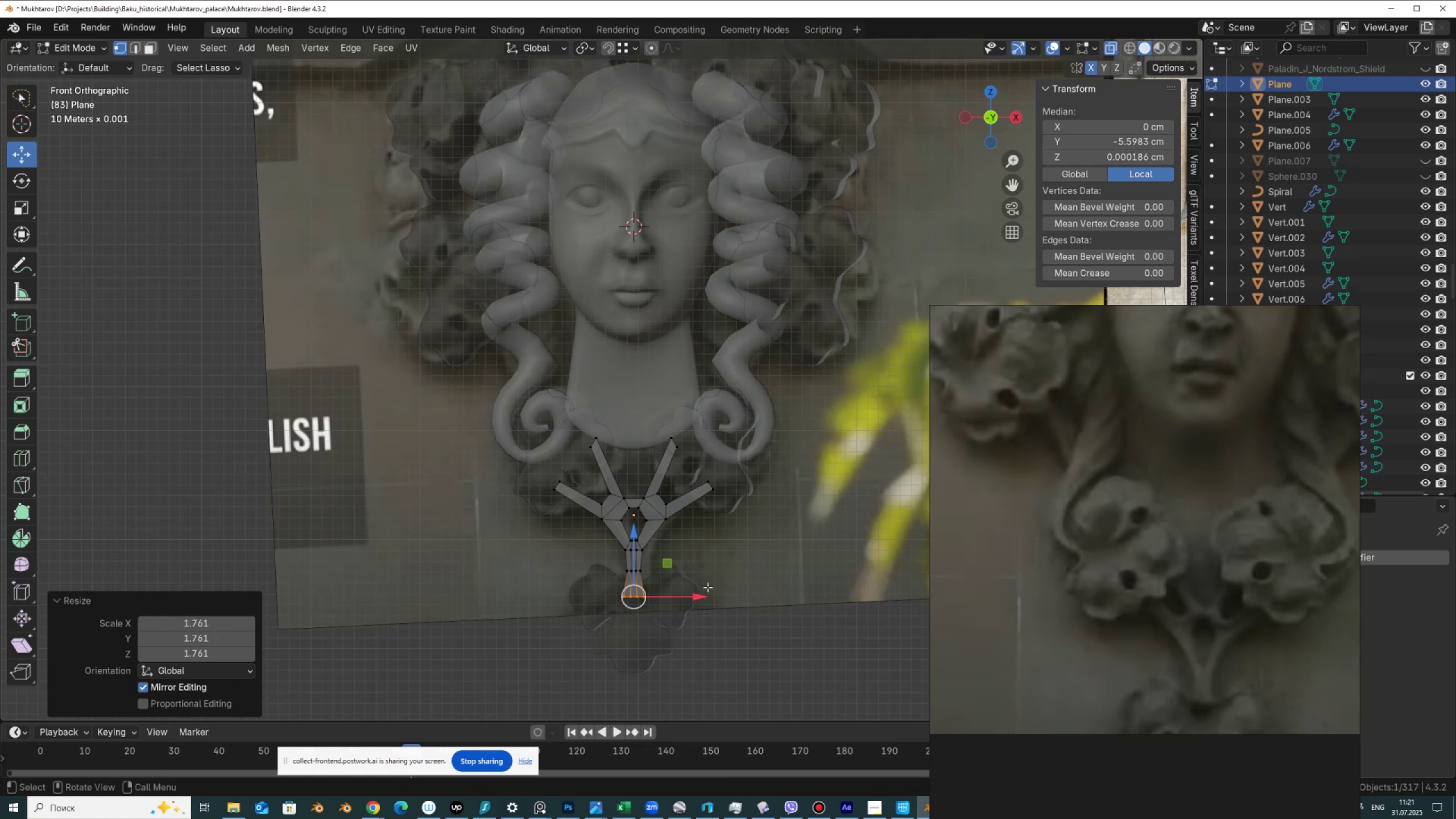 
key(Tab)
 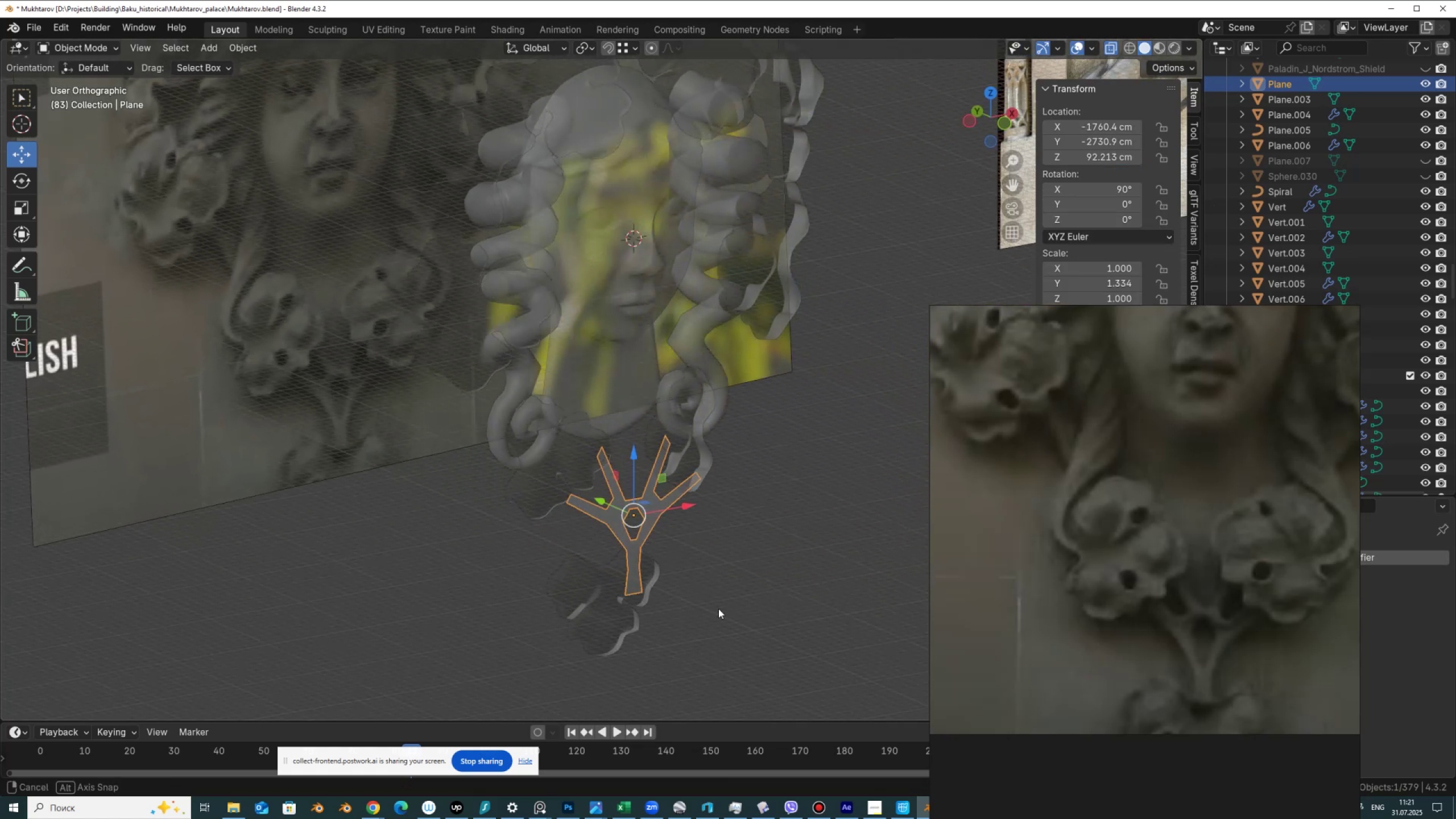 
scroll: coordinate [729, 610], scroll_direction: up, amount: 1.0
 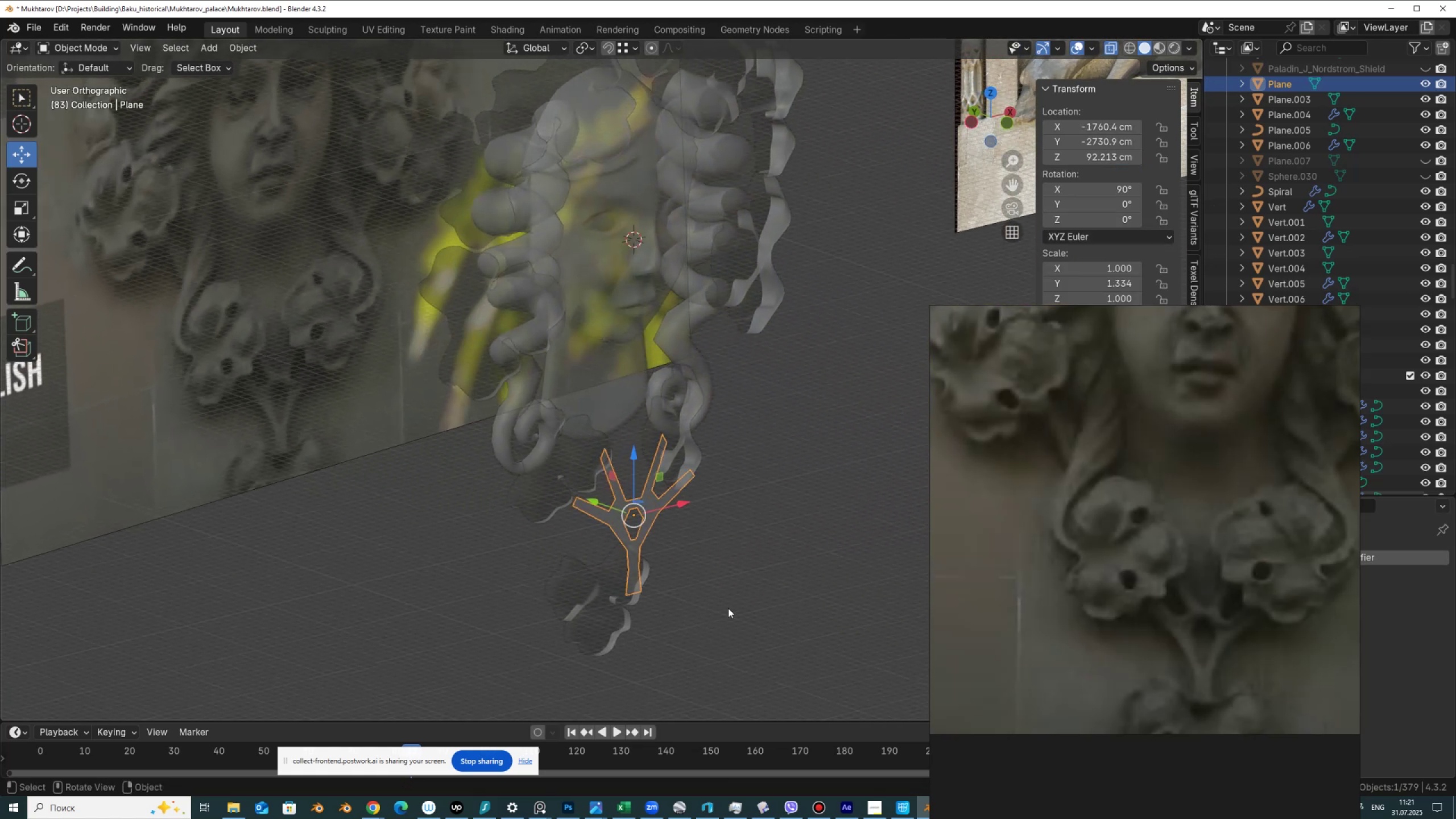 
key(Tab)
 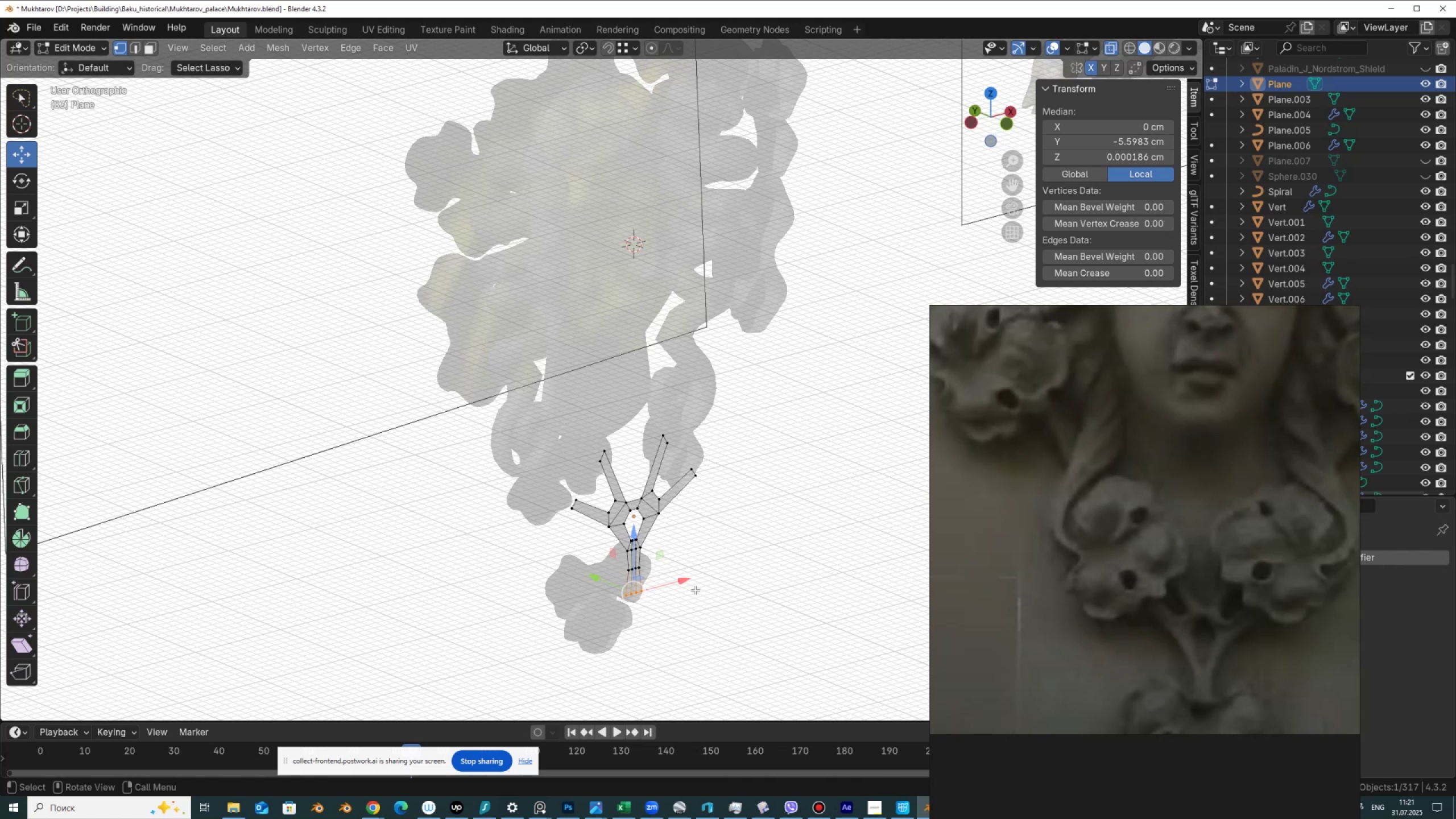 
key(A)
 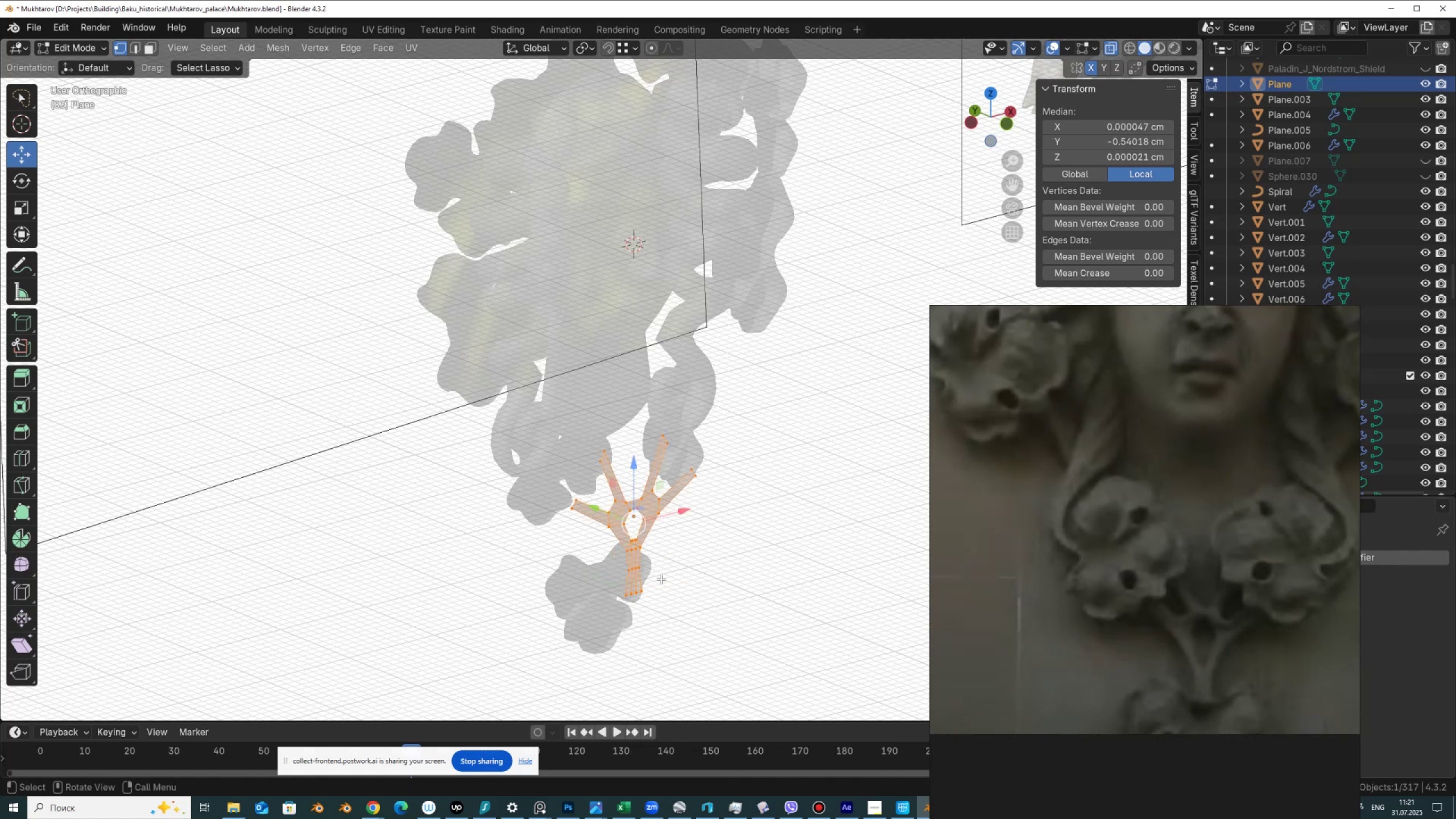 
scroll: coordinate [668, 585], scroll_direction: up, amount: 6.0
 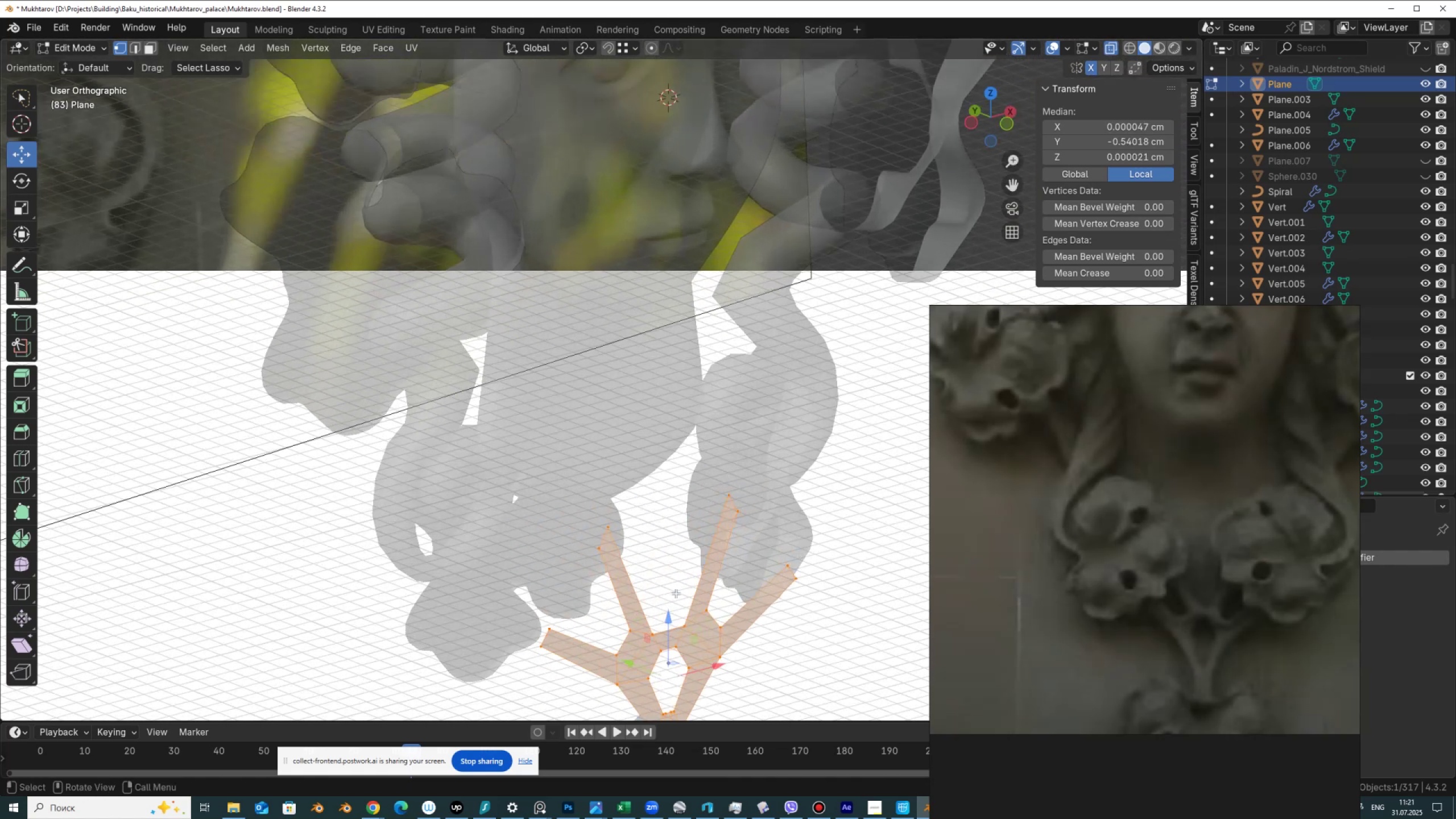 
hold_key(key=ShiftLeft, duration=0.5)
 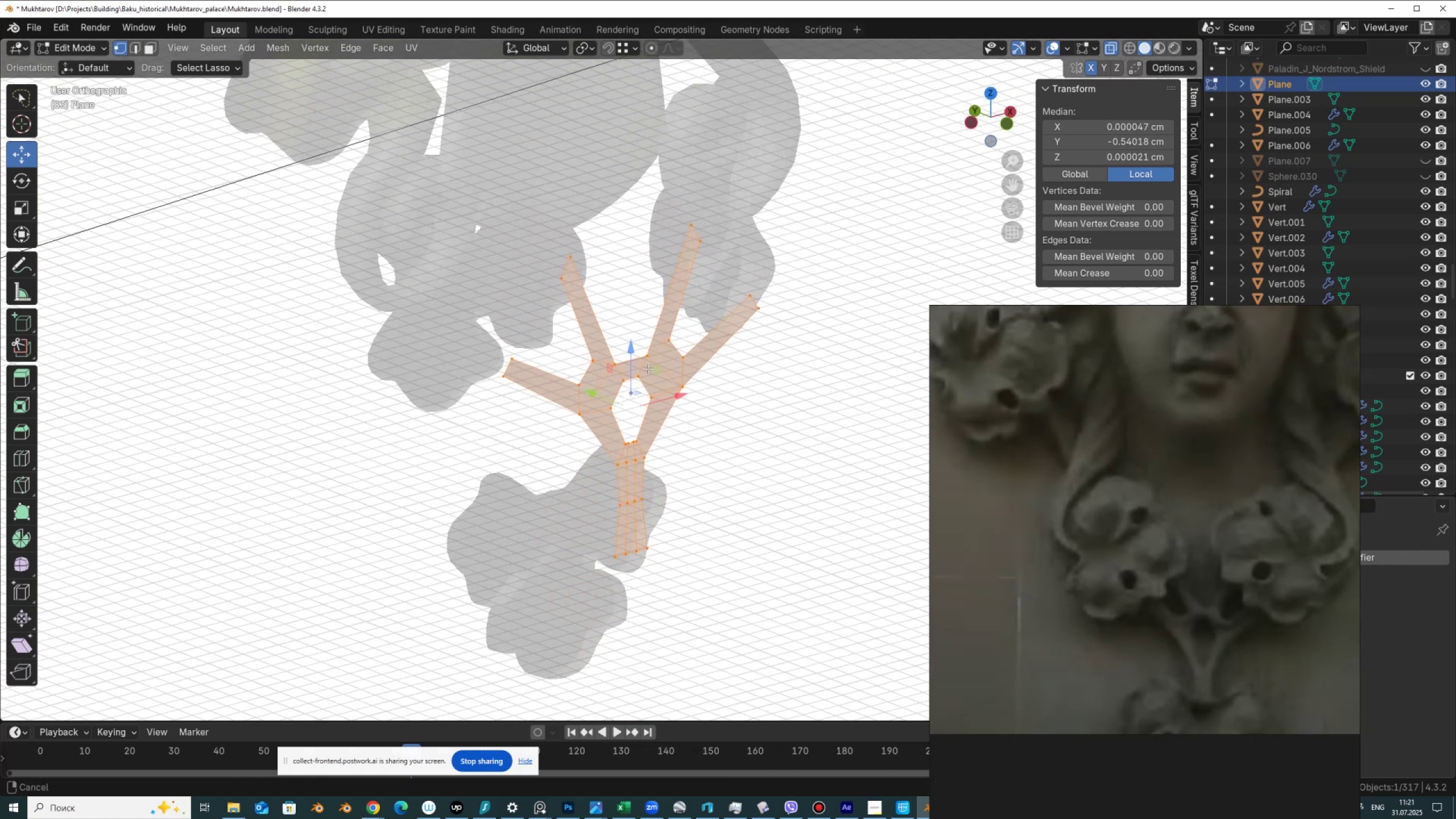 
scroll: coordinate [654, 488], scroll_direction: up, amount: 2.0
 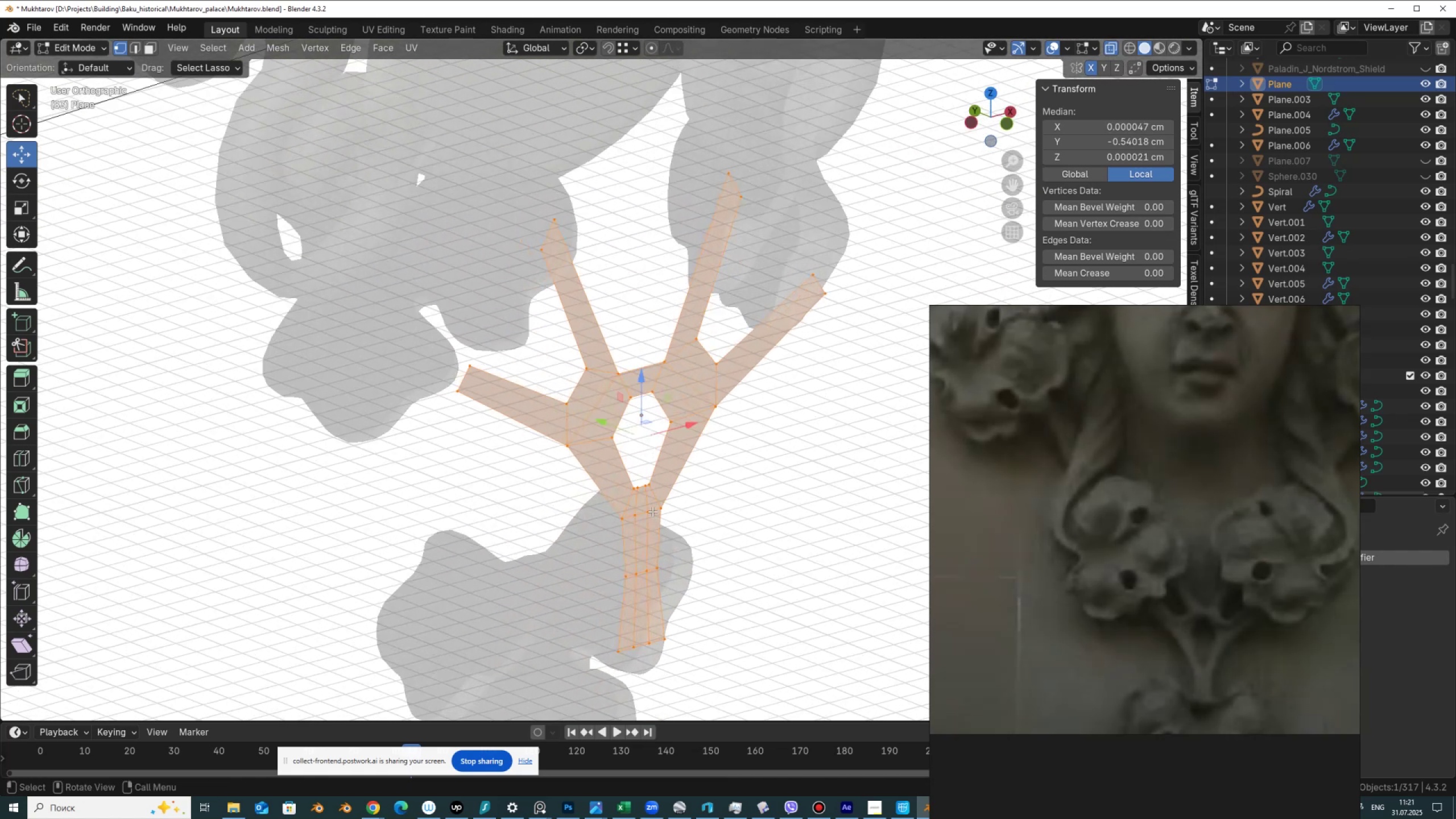 
key(2)
 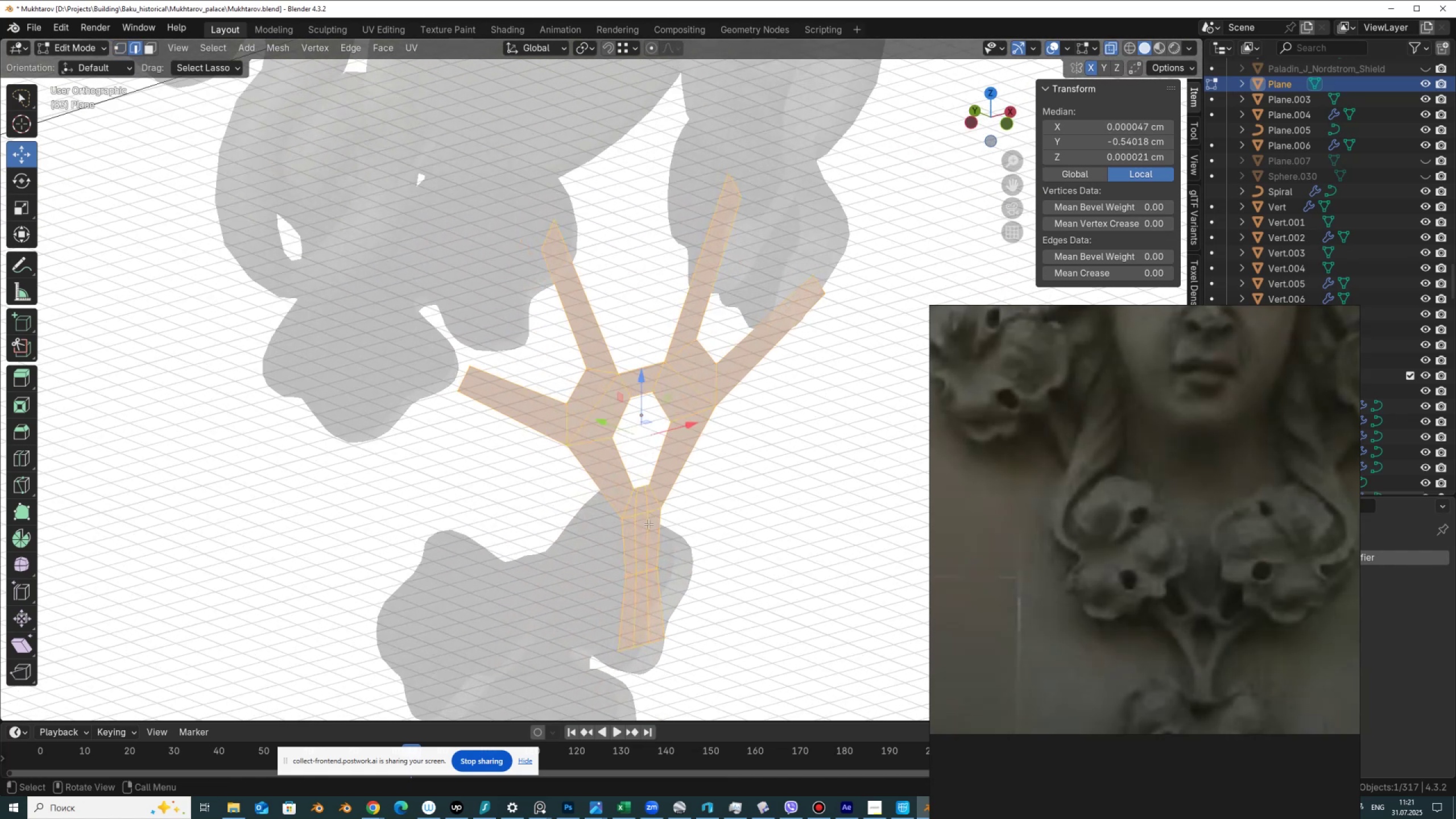 
hold_key(key=AltLeft, duration=0.85)
left_click([650, 526])
 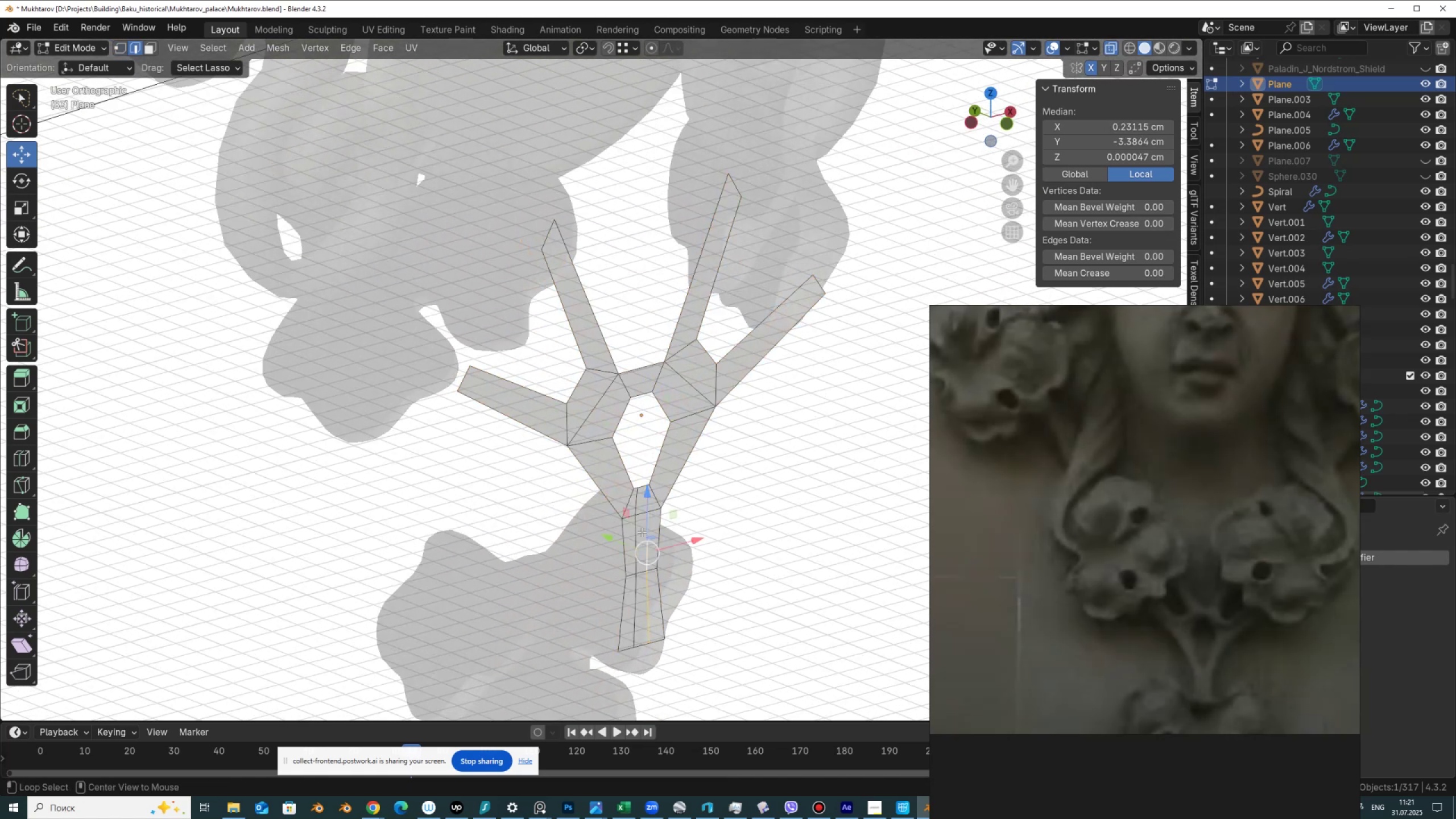 
hold_key(key=ShiftLeft, duration=0.43)
left_click([632, 535])
 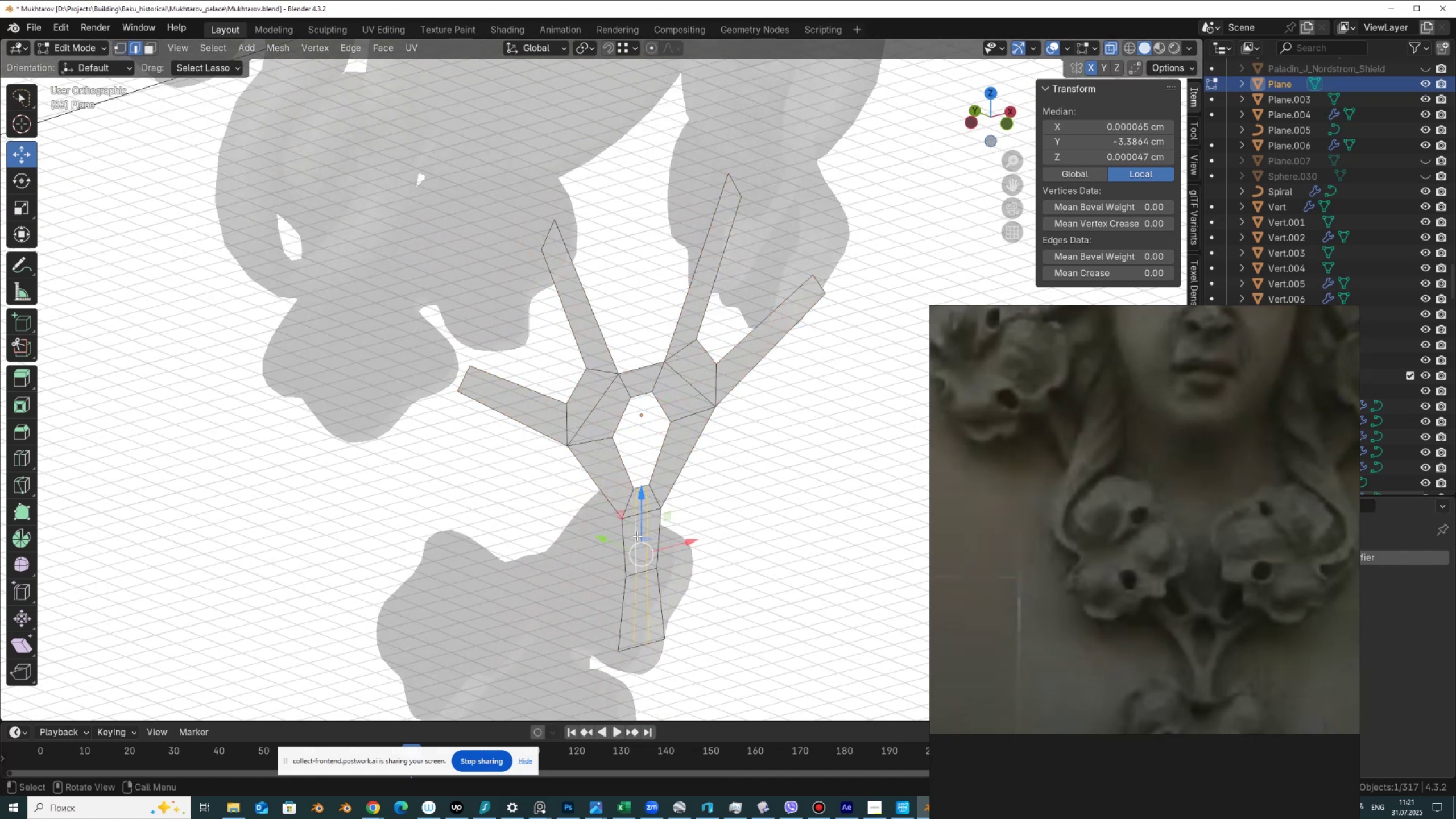 
key(Control+X)
 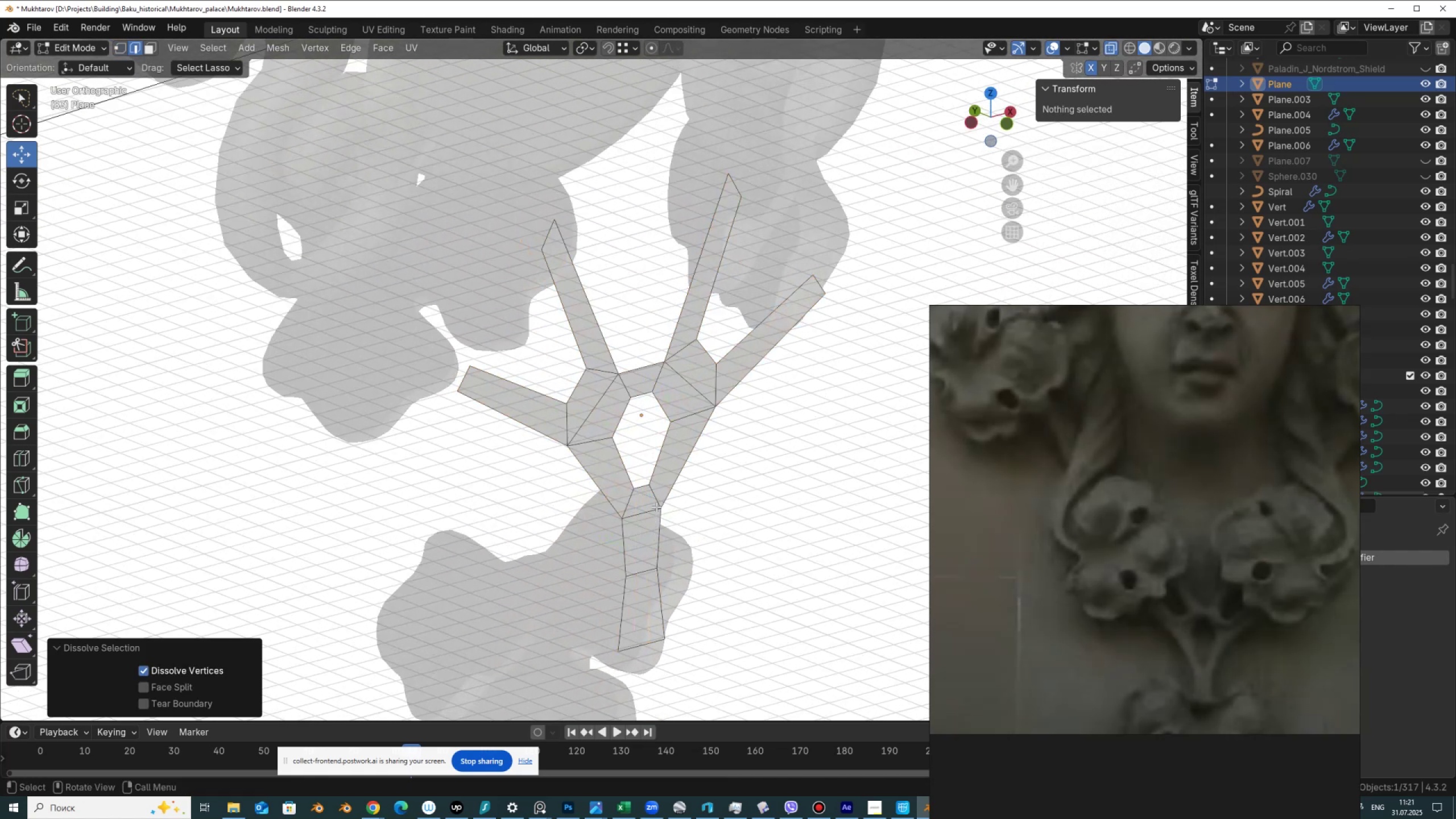 
type(ae)
 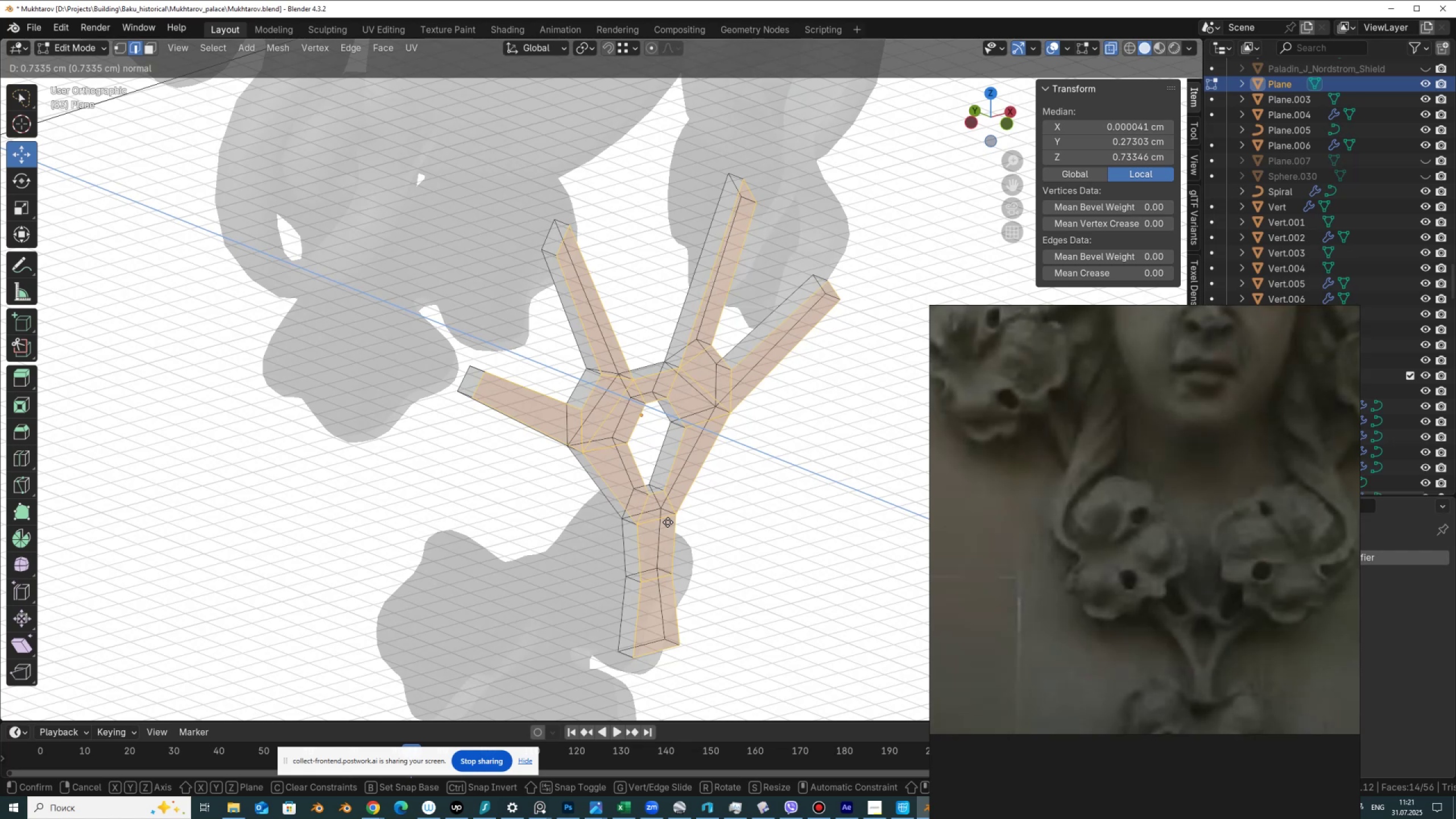 
left_click([668, 523])
 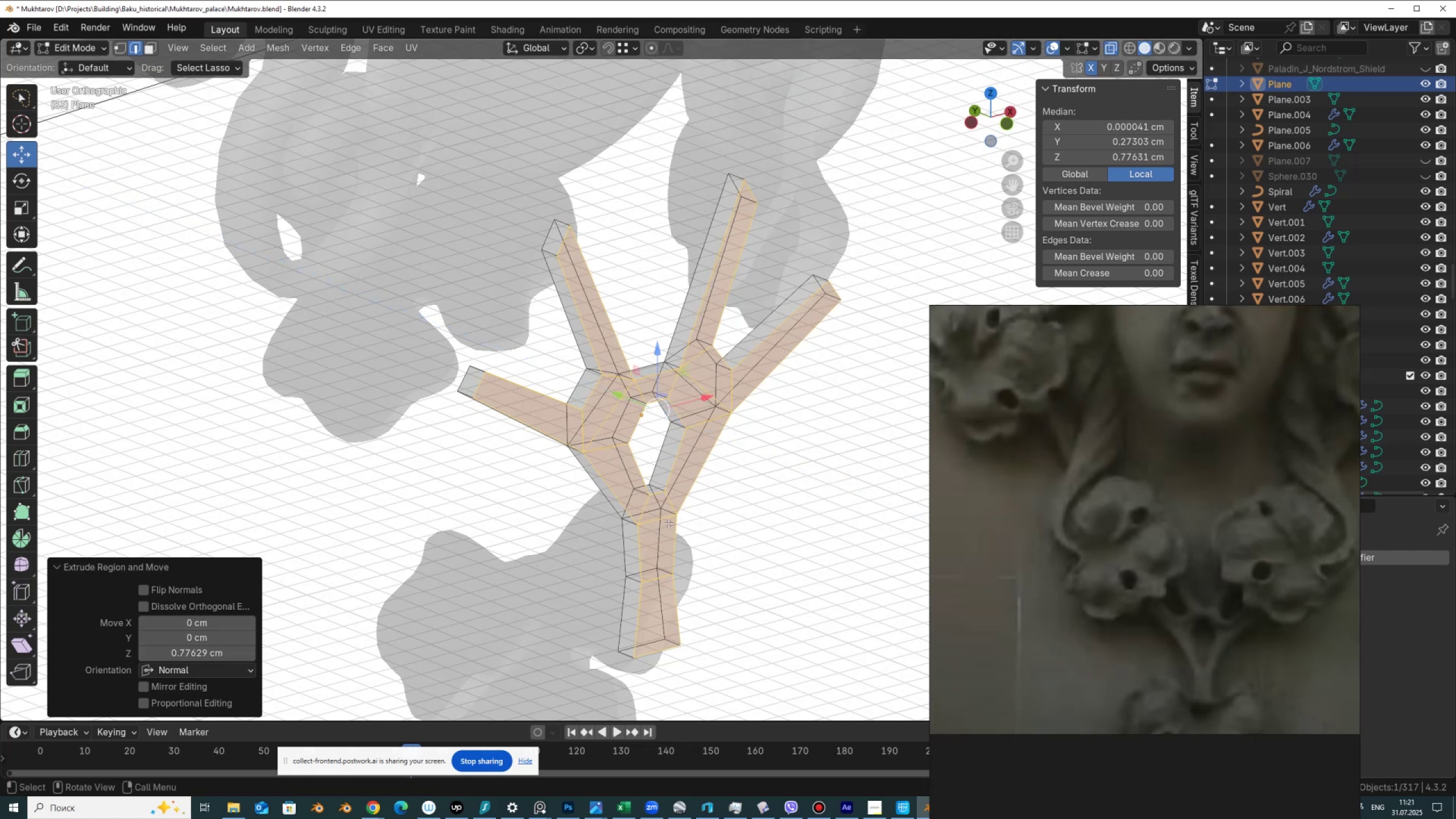 
key(Control+NumpadAdd)
 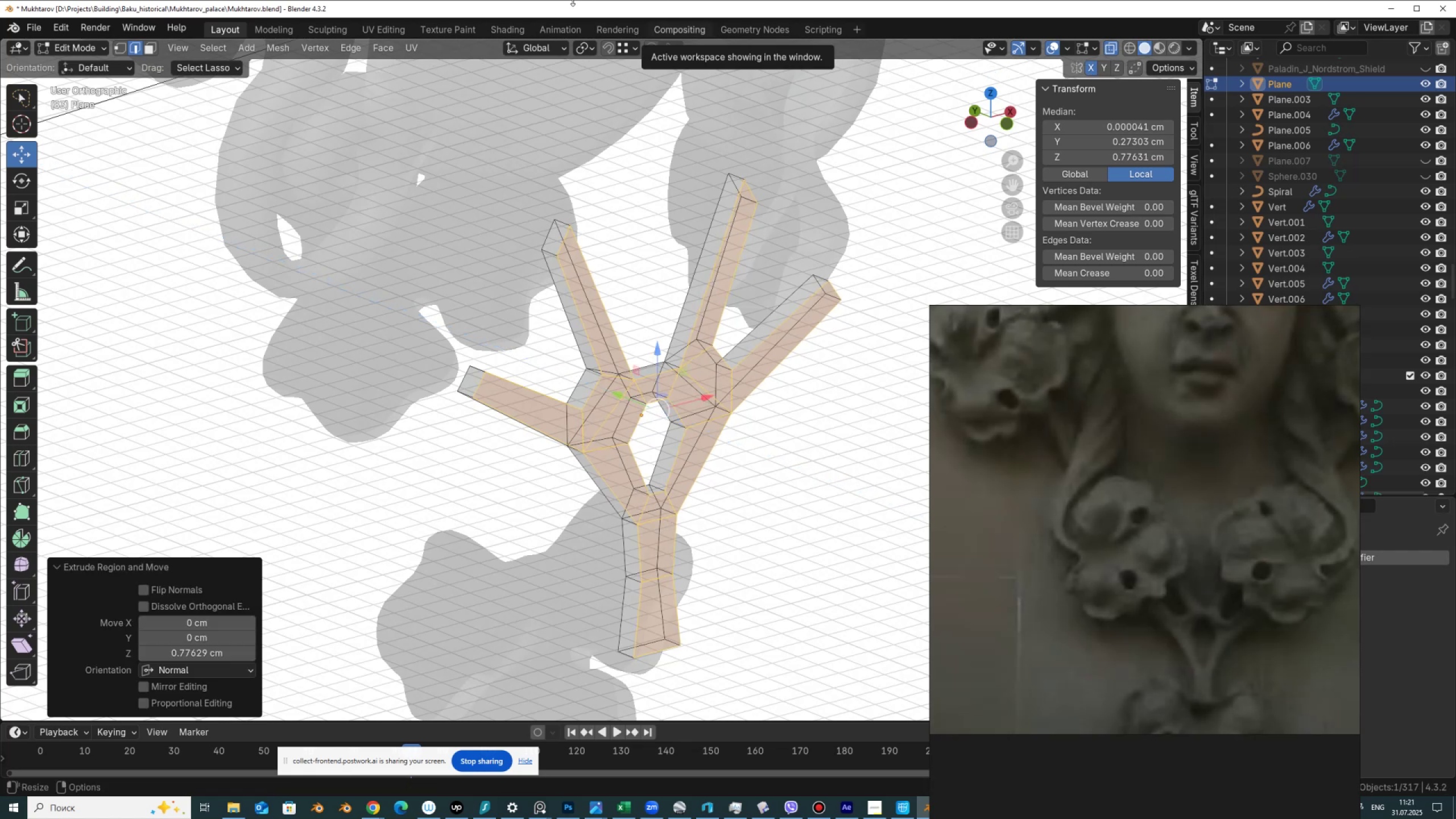 
scroll: coordinate [297, 105], scroll_direction: up, amount: 1.0
 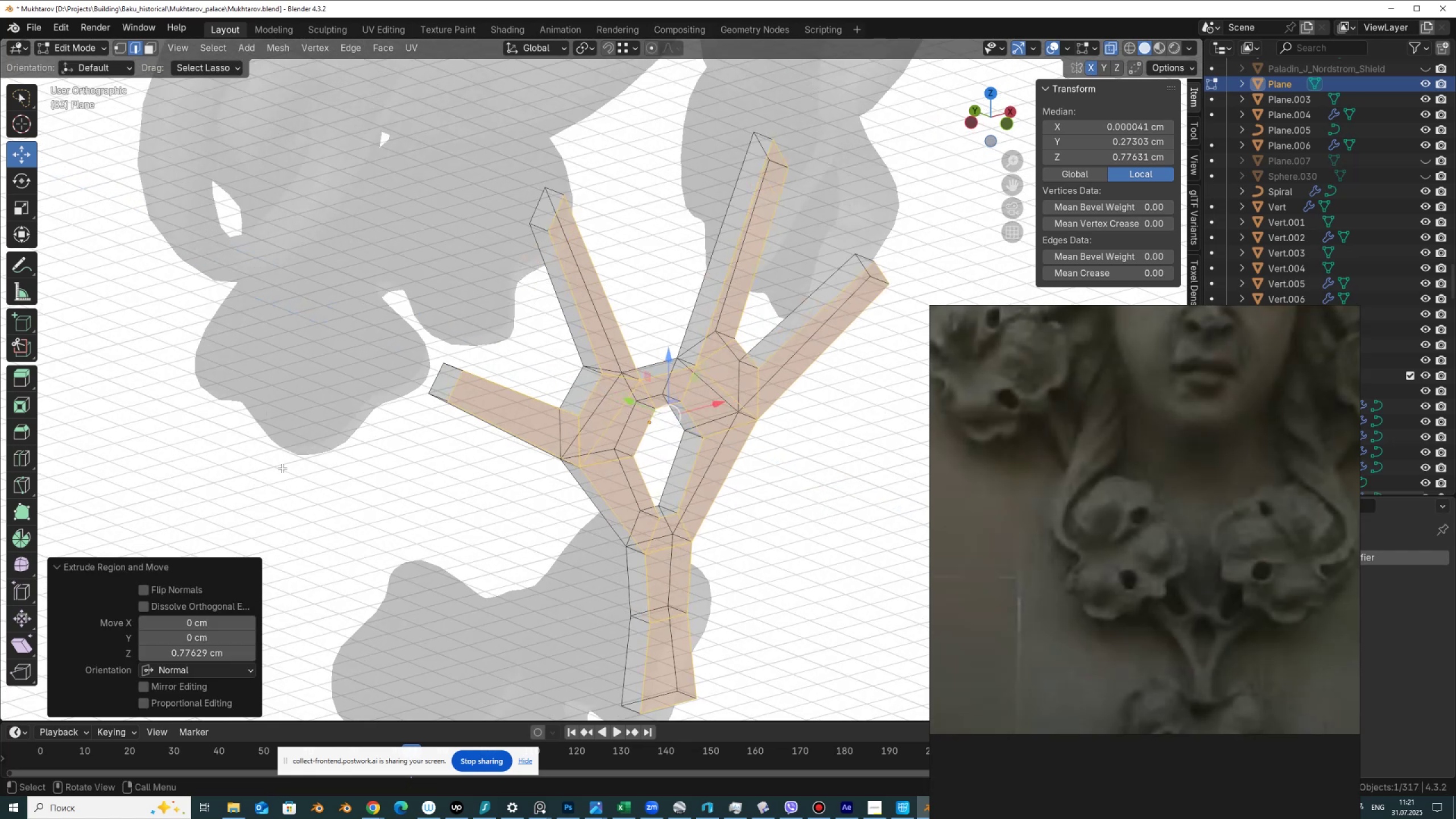 
scroll: coordinate [423, 442], scroll_direction: down, amount: 3.0
 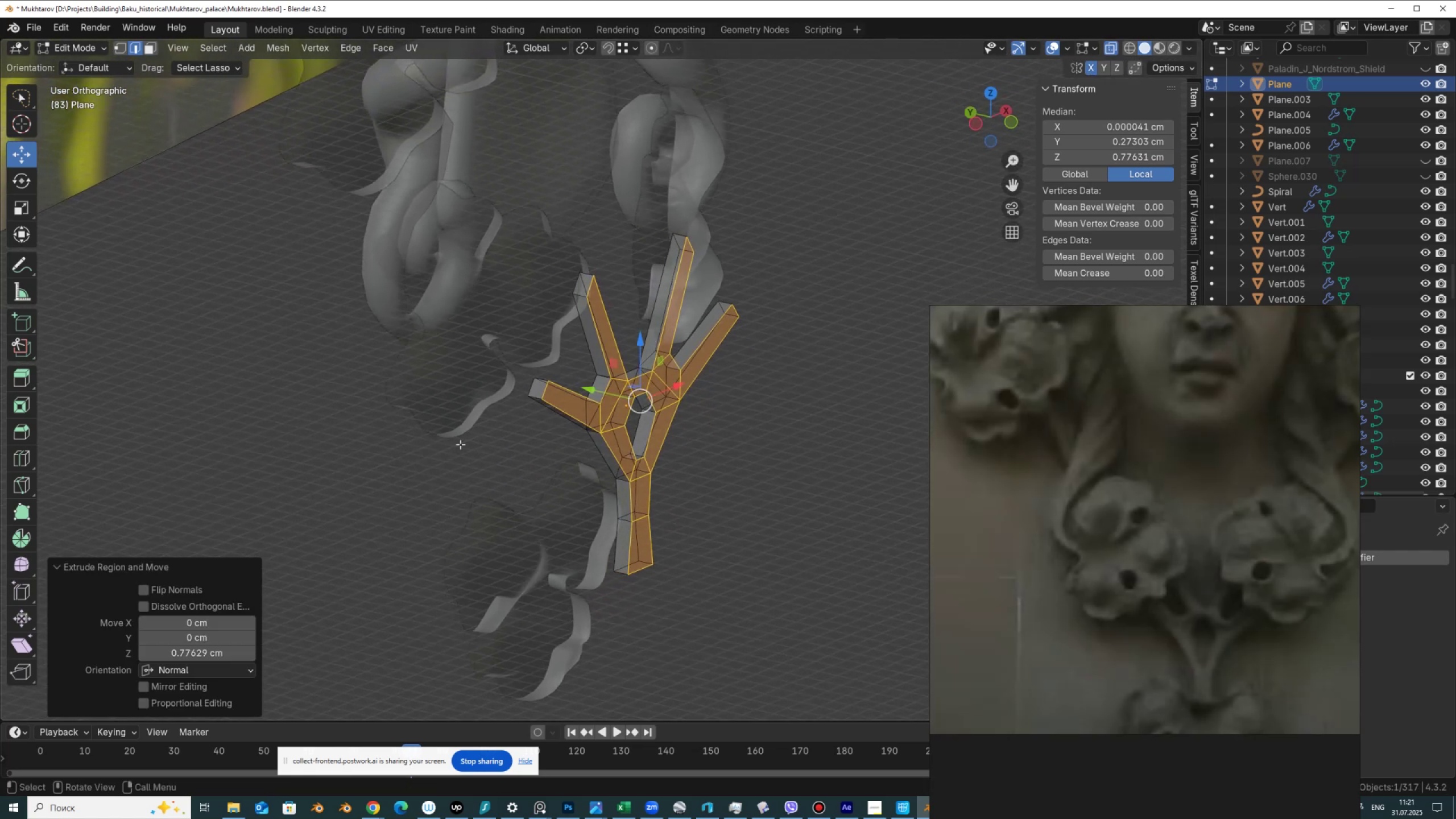 
key(3)
 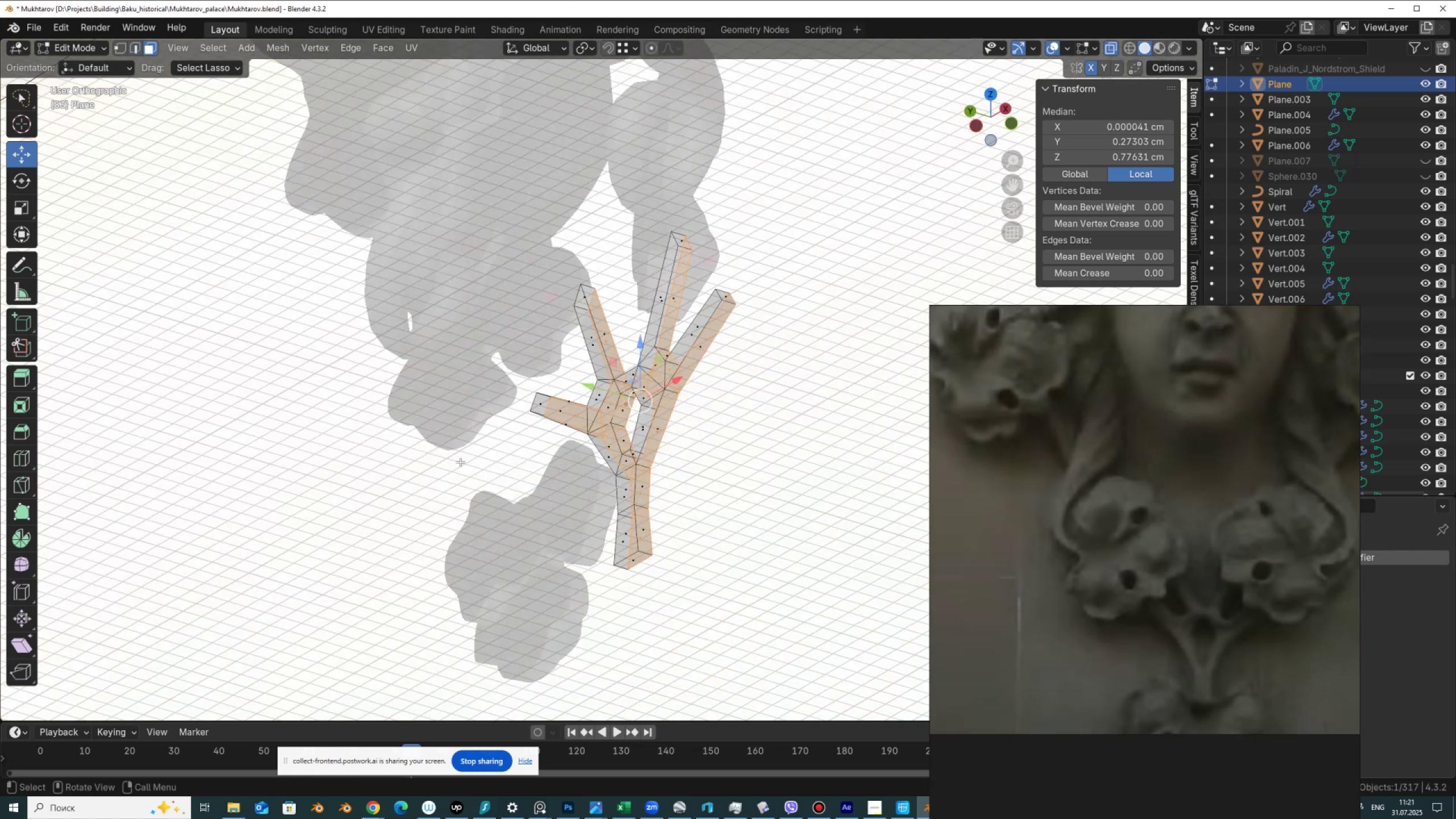 
key(Control+NumpadAdd)
 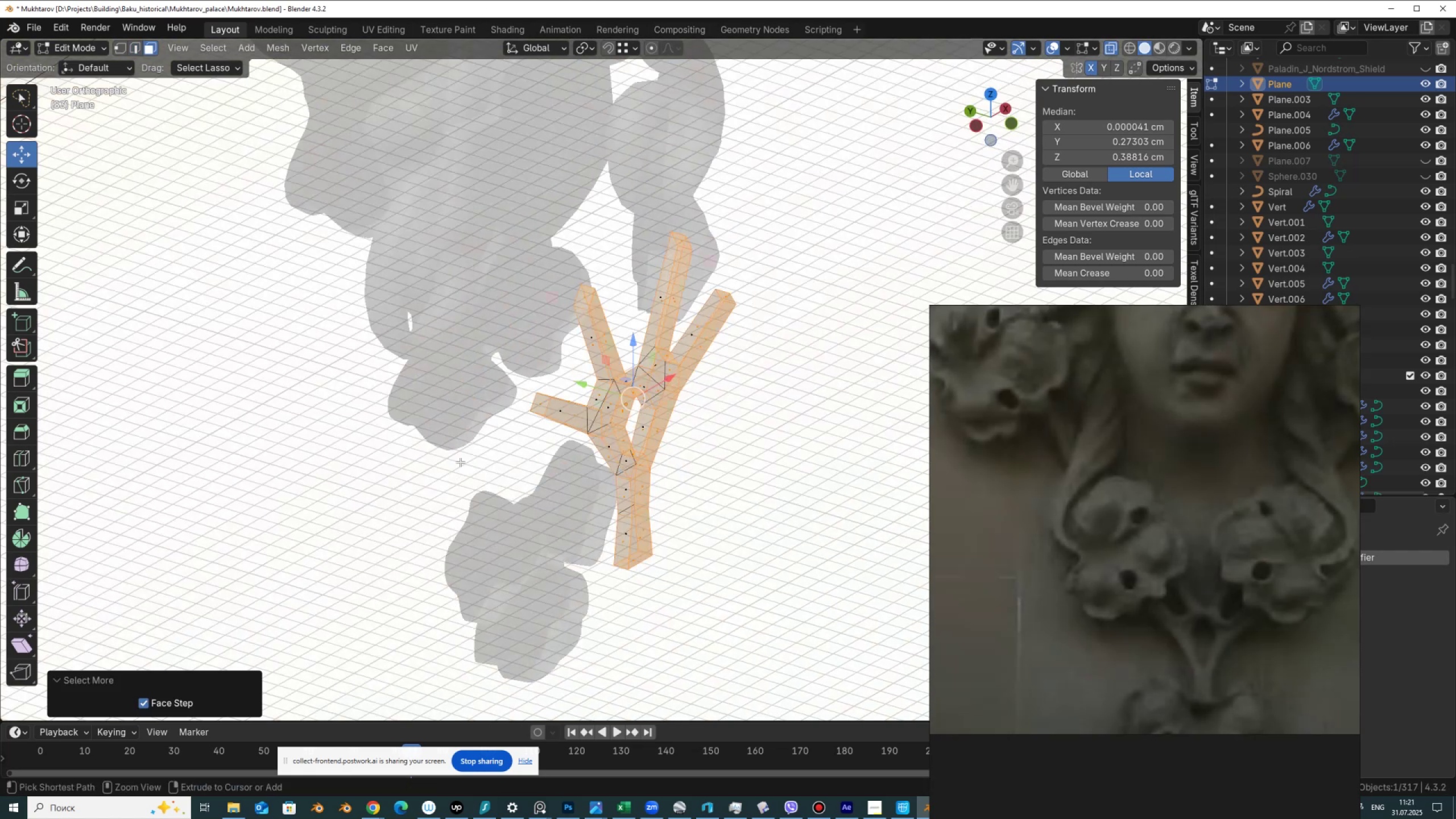 
key(Control+I)
 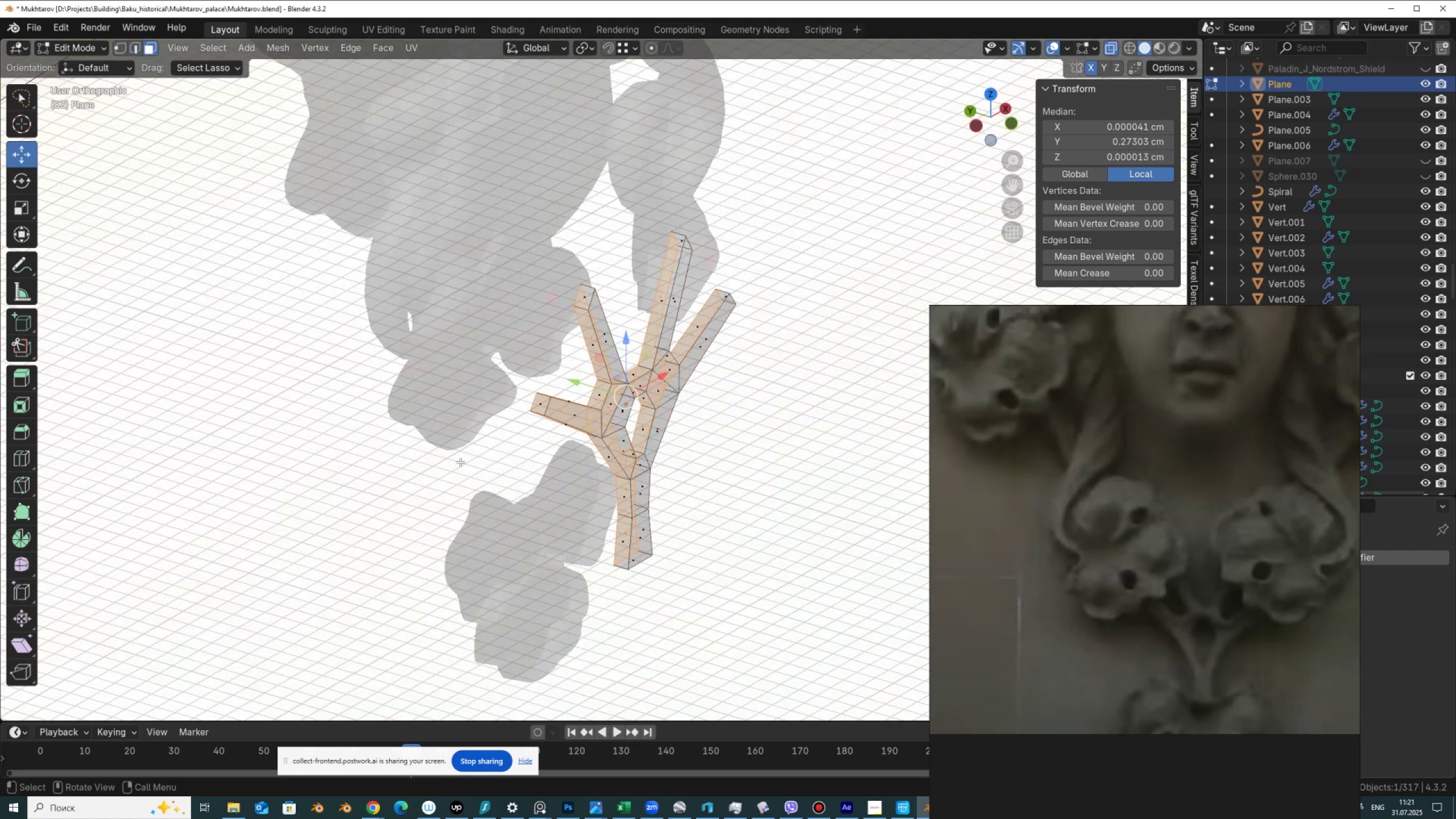 
key(X)
 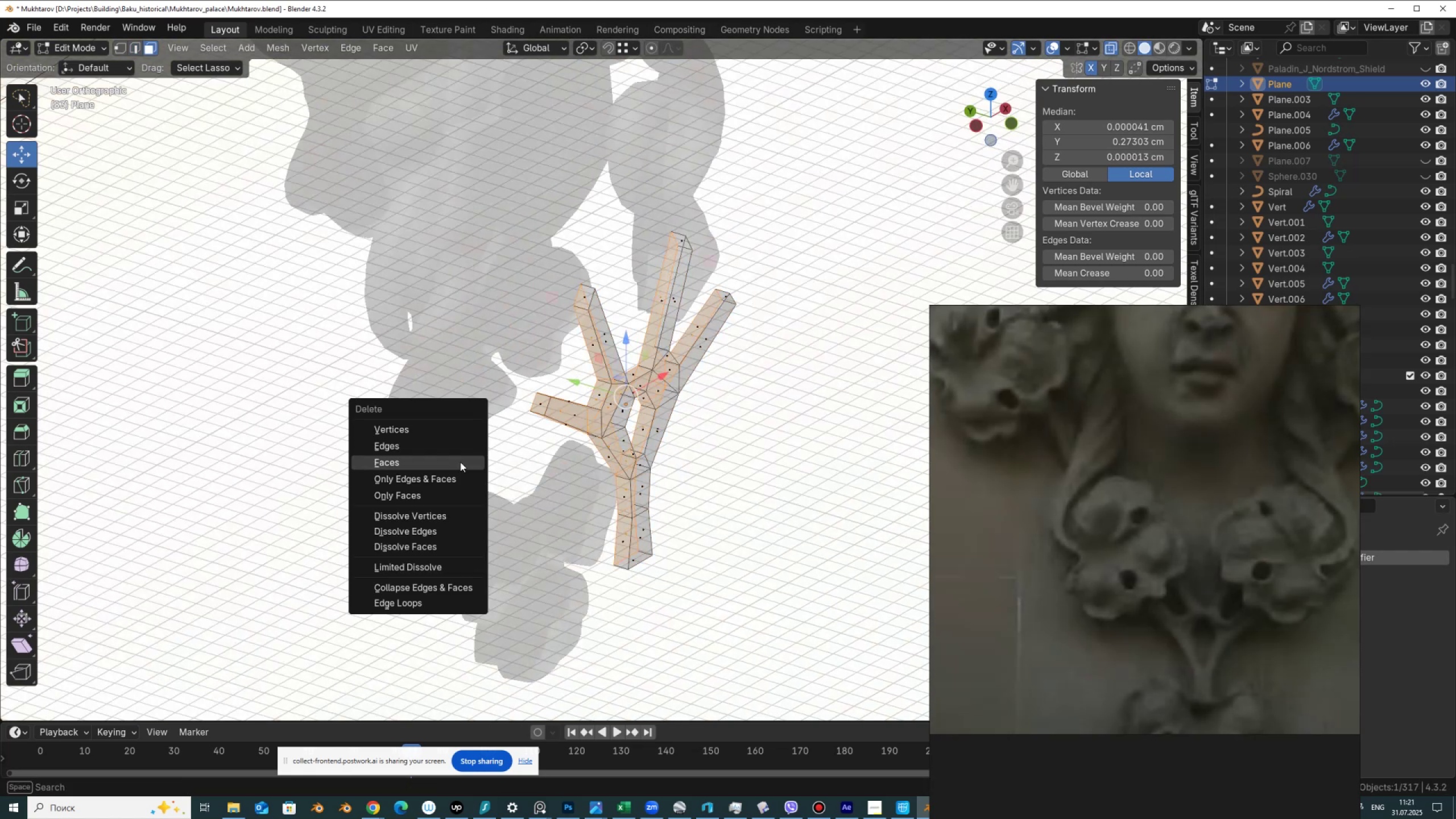 
left_click([460, 462])
 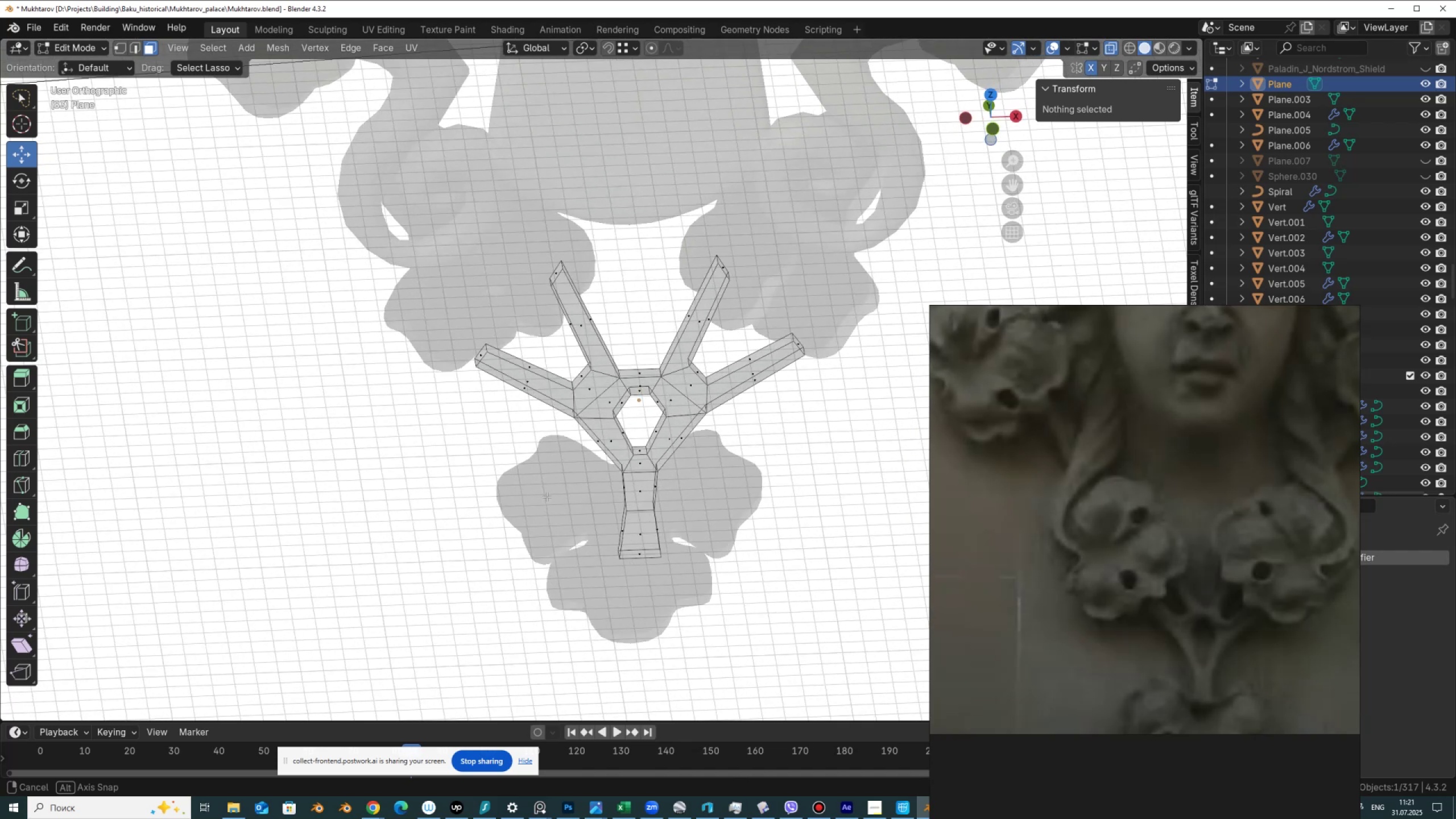 
hold_key(key=AltLeft, duration=0.52)
 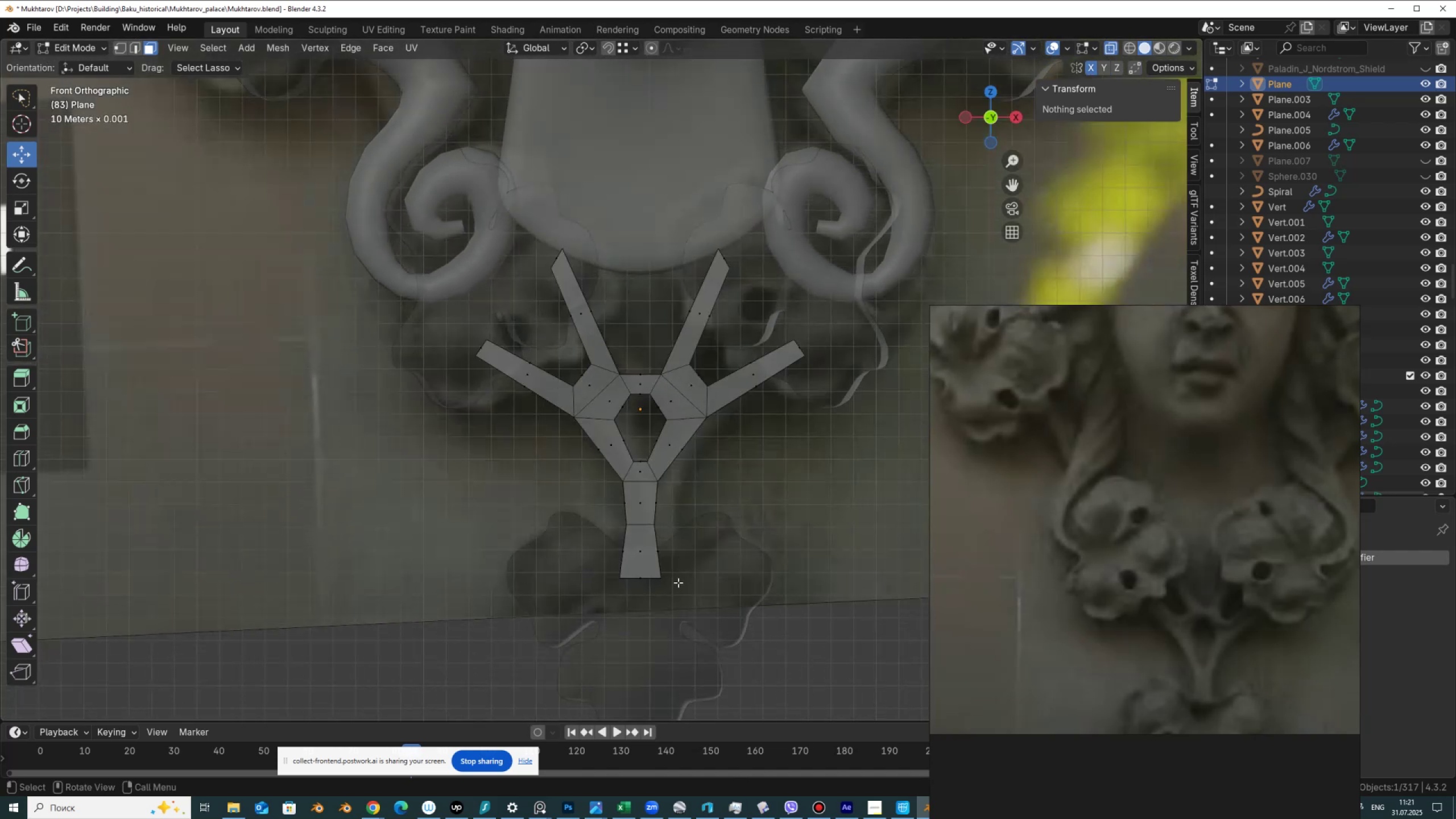 
left_click_drag(start_coordinate=[673, 569], to_coordinate=[630, 617])
 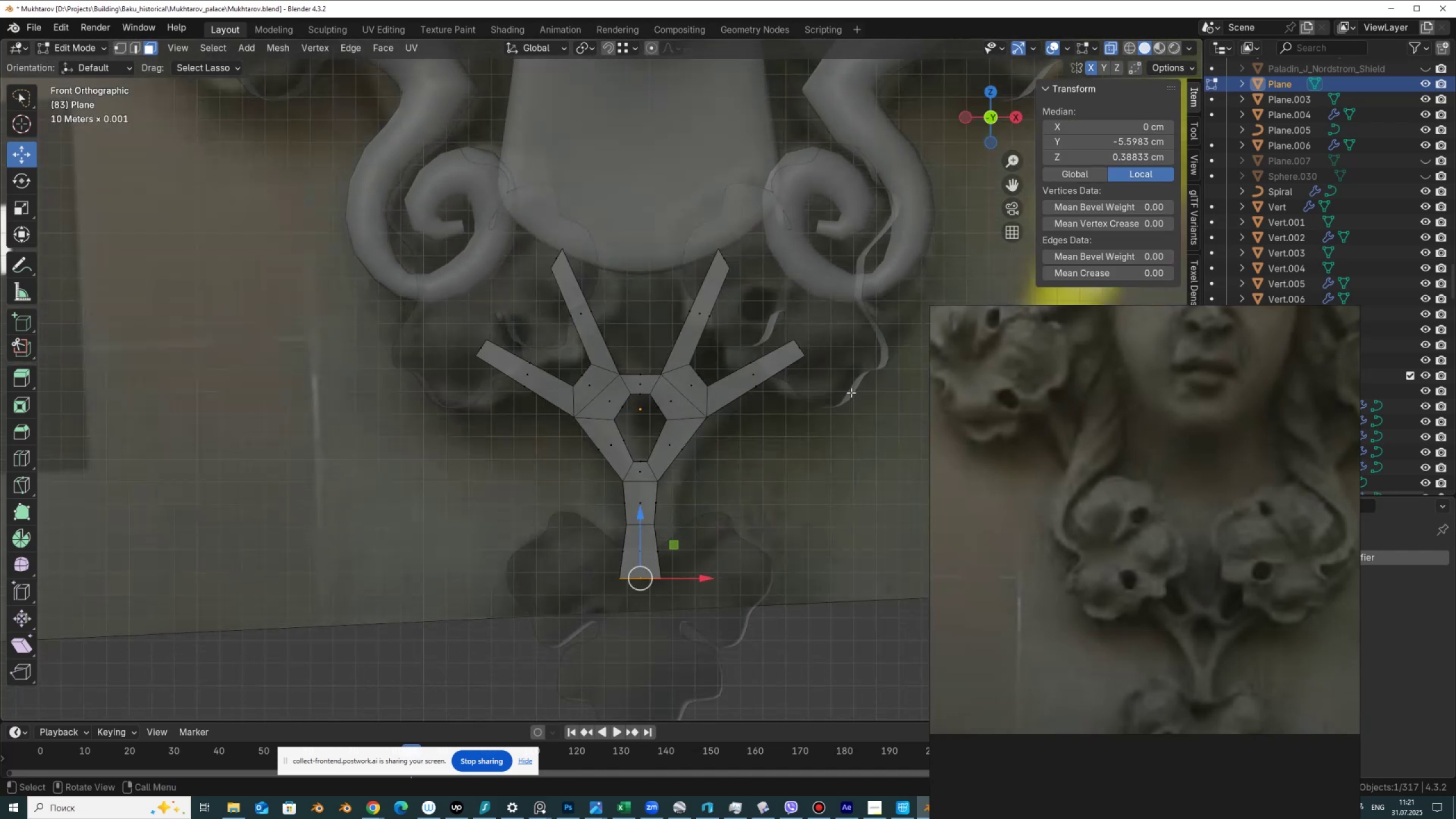 
hold_key(key=ShiftLeft, duration=1.53)
left_click_drag(start_coordinate=[844, 350], to_coordinate=[803, 378])
 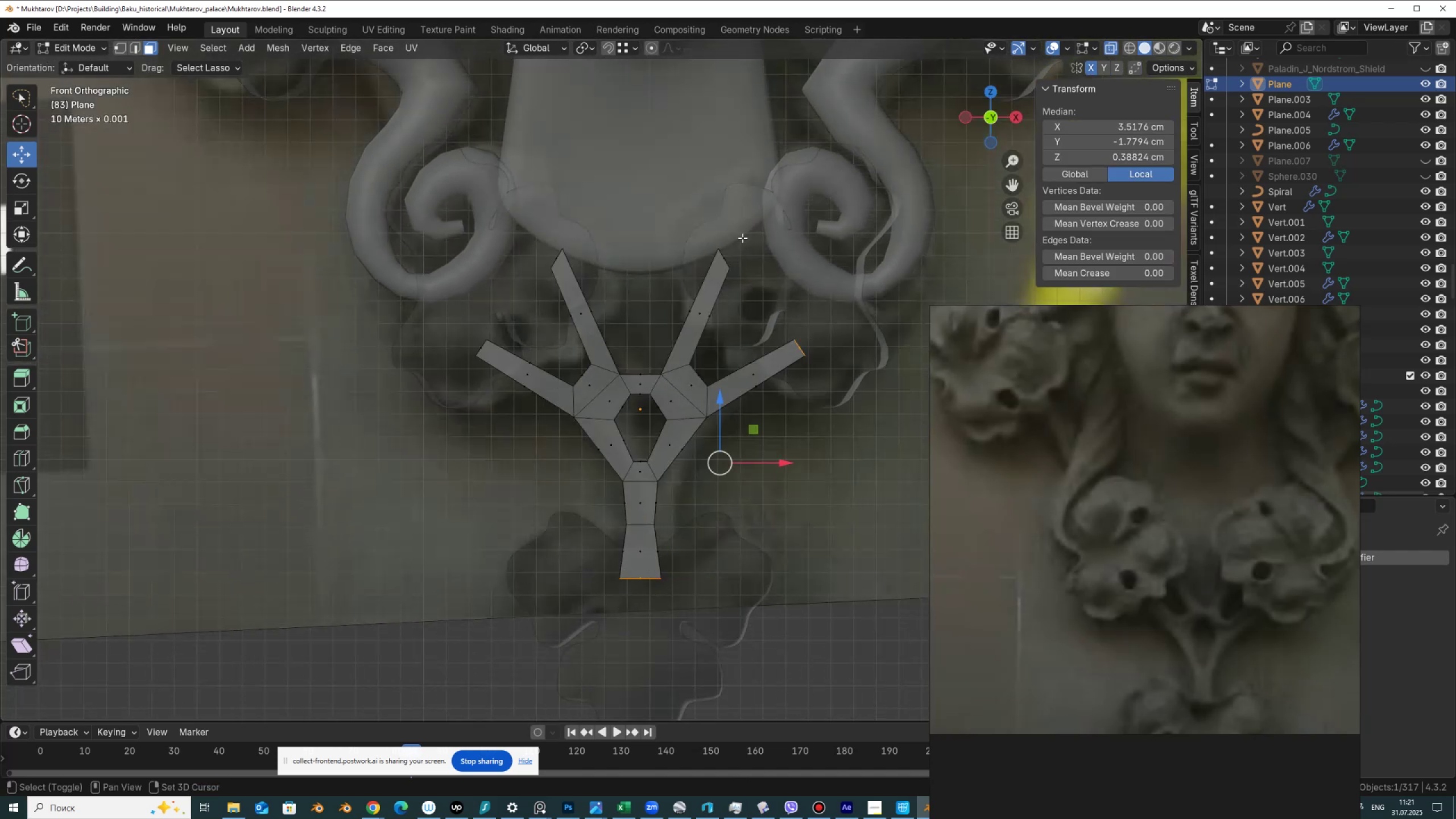 
left_click_drag(start_coordinate=[742, 238], to_coordinate=[755, 263])
 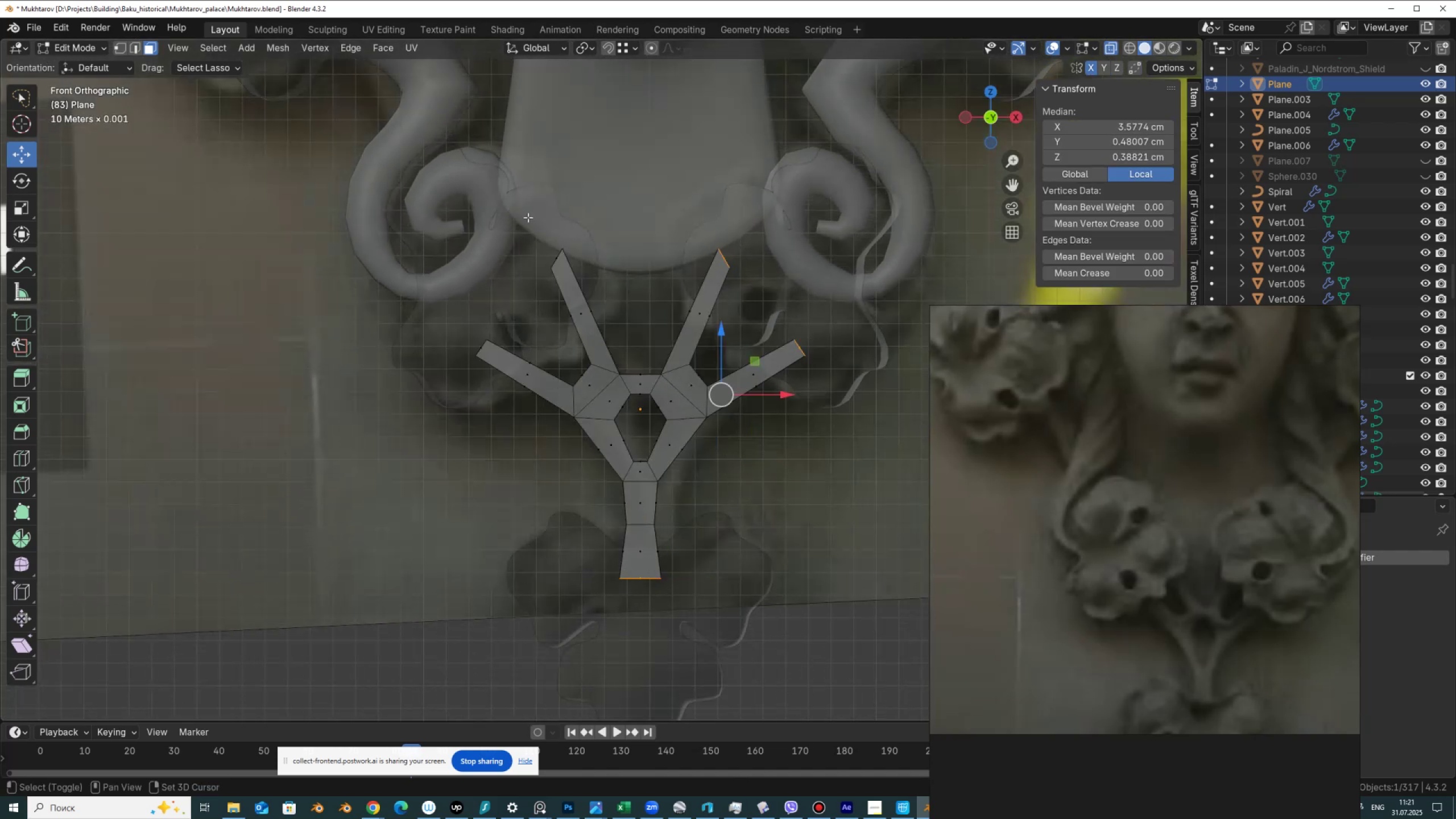 
hold_key(key=ShiftLeft, duration=1.52)
left_click_drag(start_coordinate=[547, 218], to_coordinate=[415, 369])
 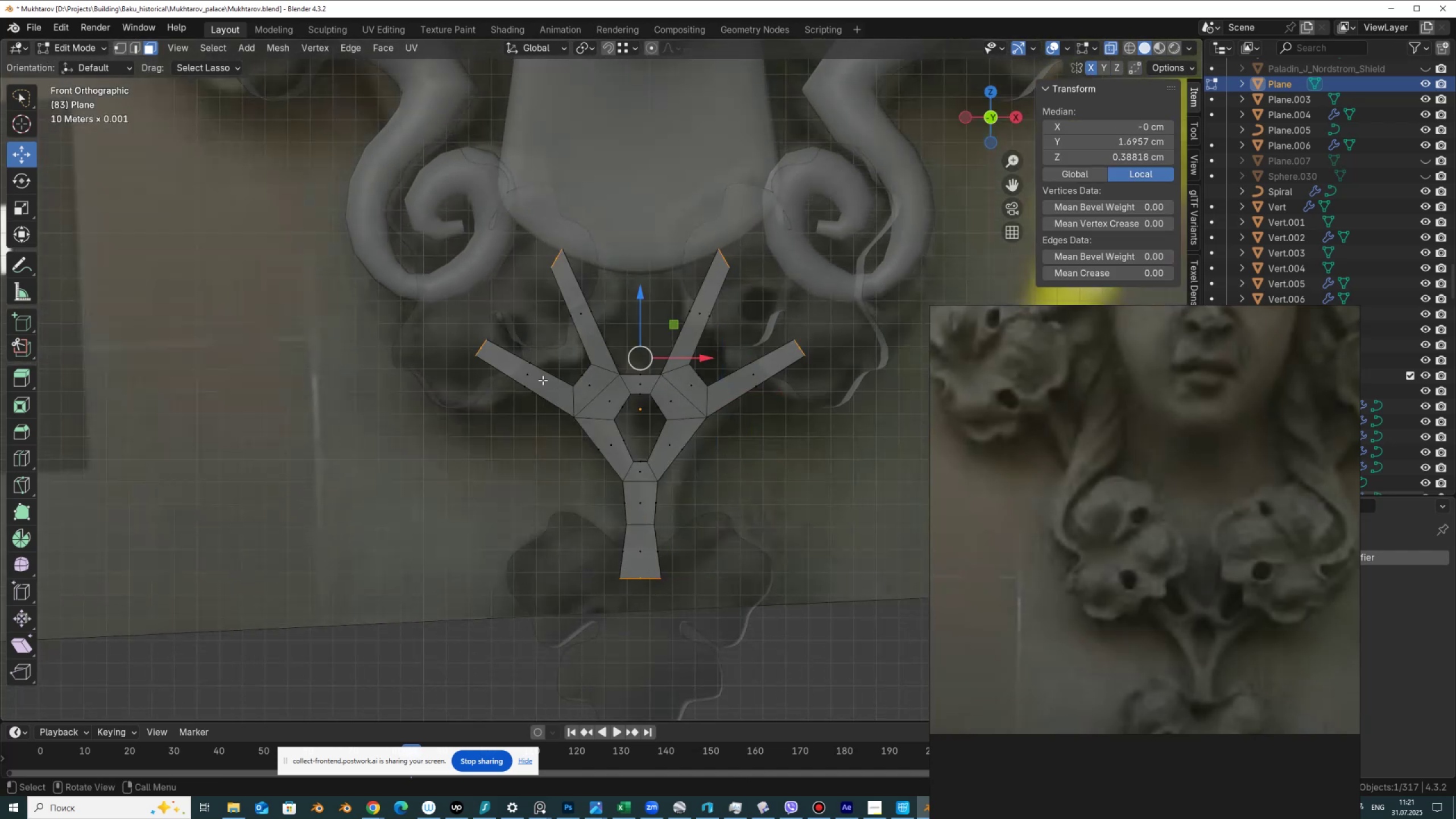 
key(Shift+ShiftLeft)
 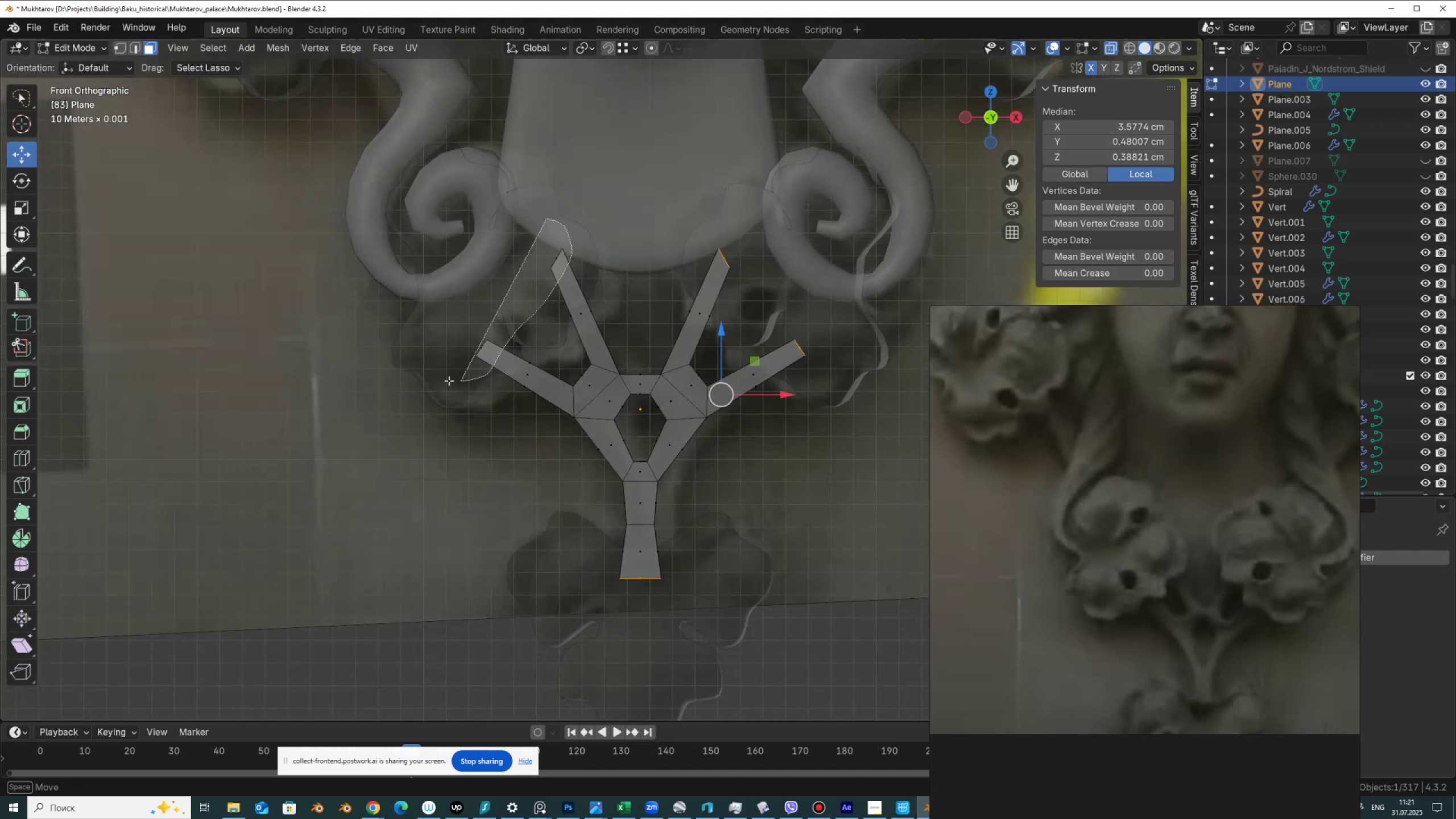 
key(Shift+ShiftLeft)
 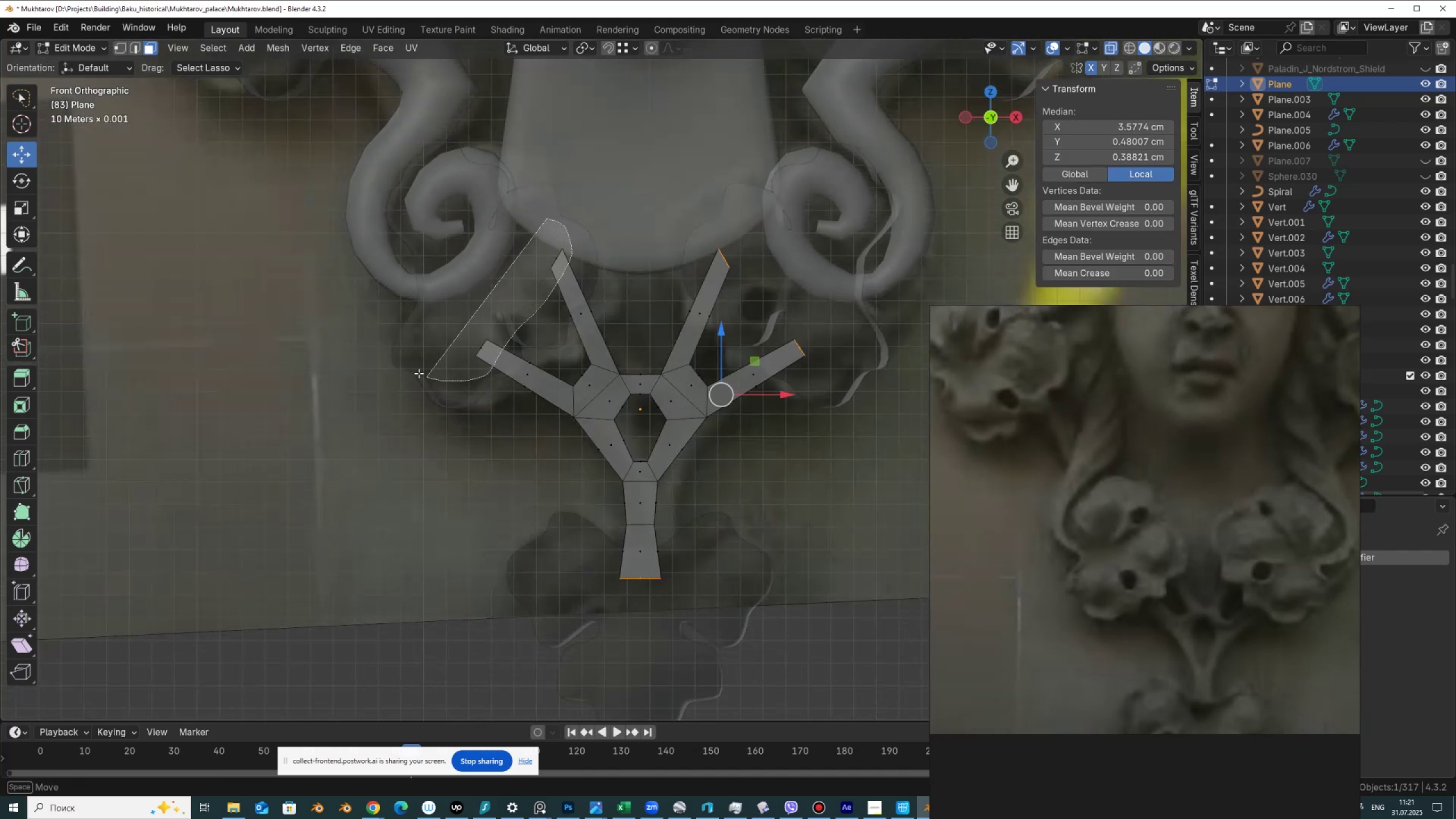 
key(Shift+ShiftLeft)
 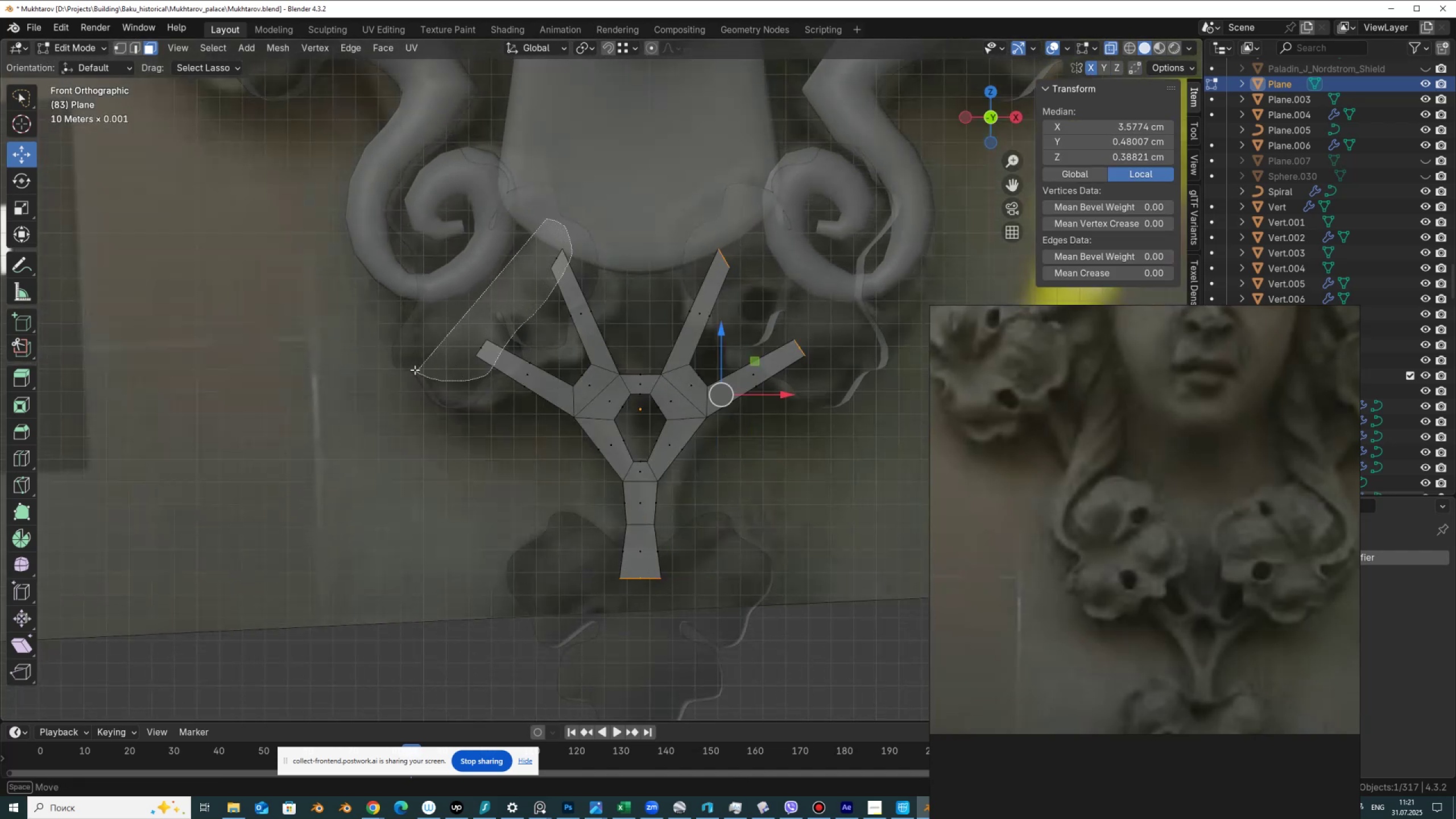 
key(Shift+ShiftLeft)
 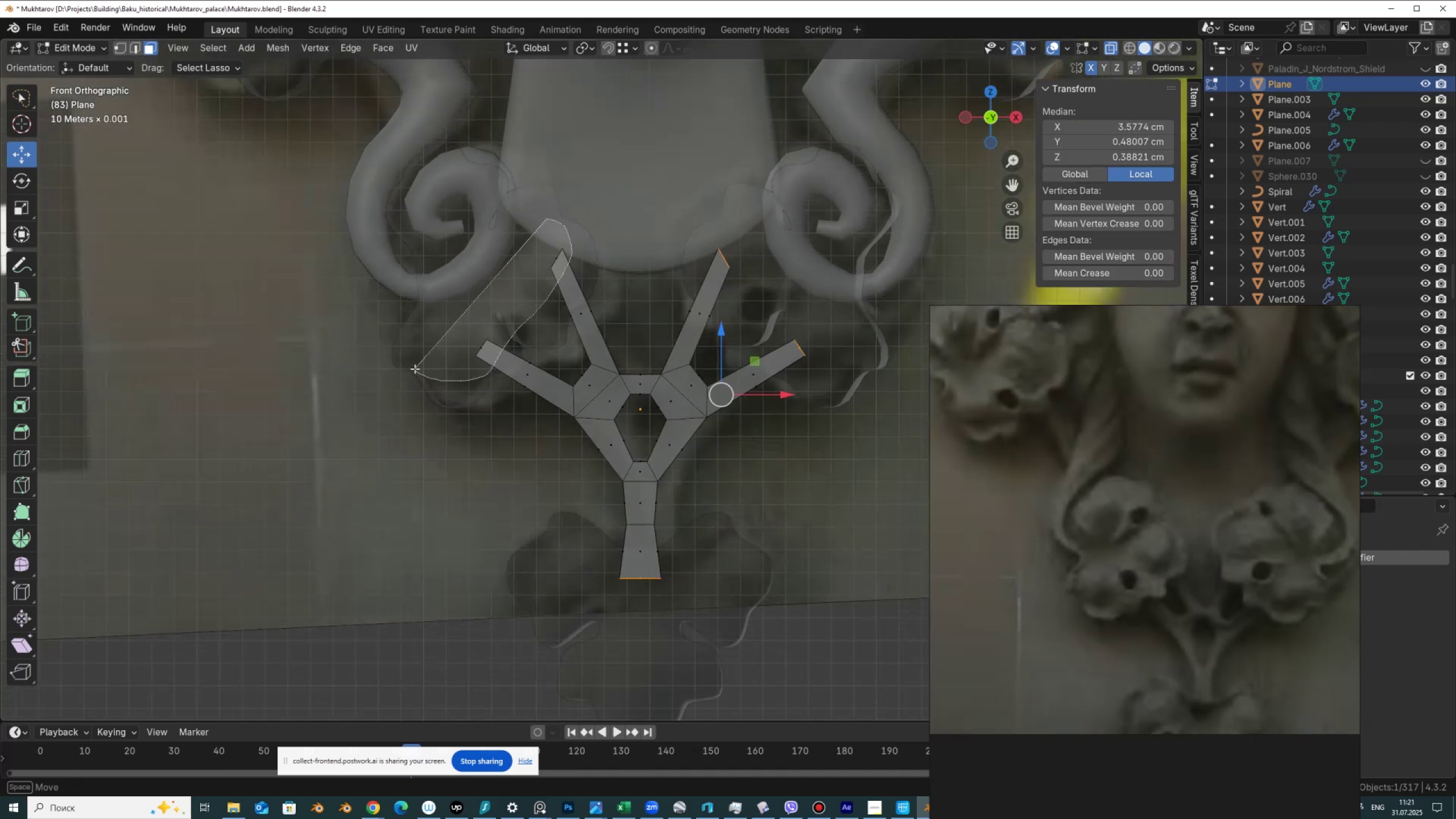 
key(Shift+ShiftLeft)
 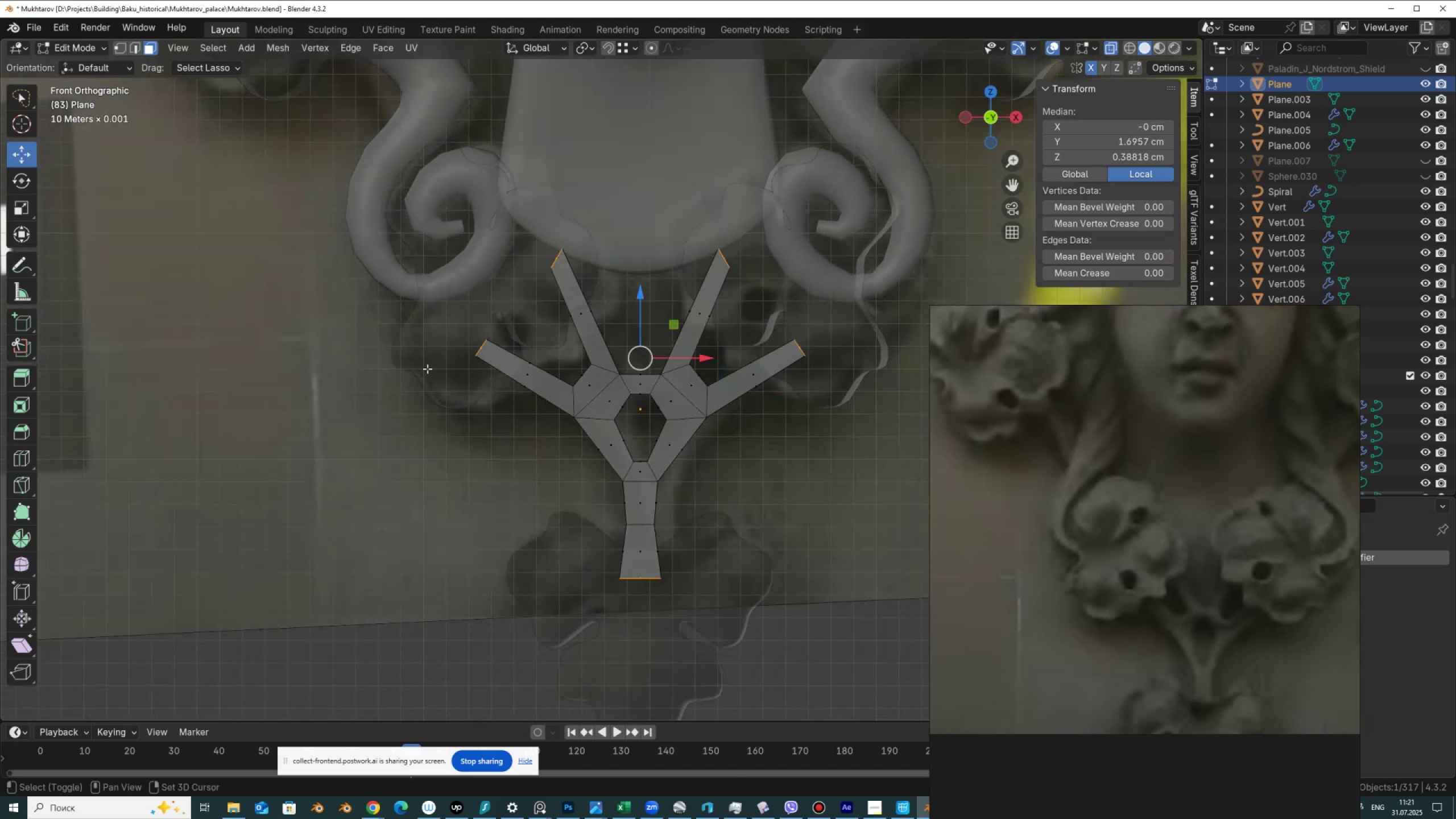 
key(Shift+ShiftLeft)
 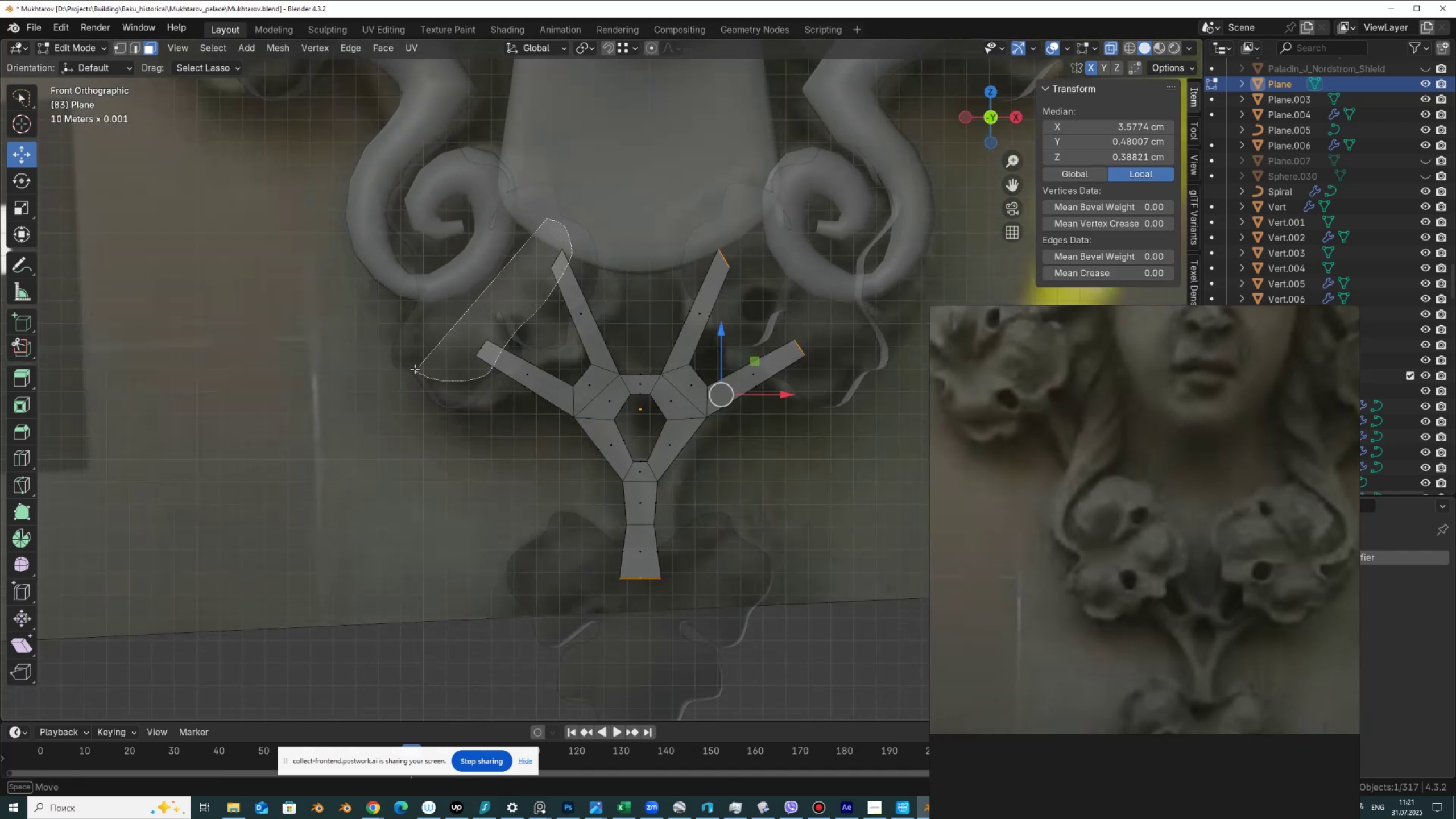 
key(Shift+ShiftLeft)
 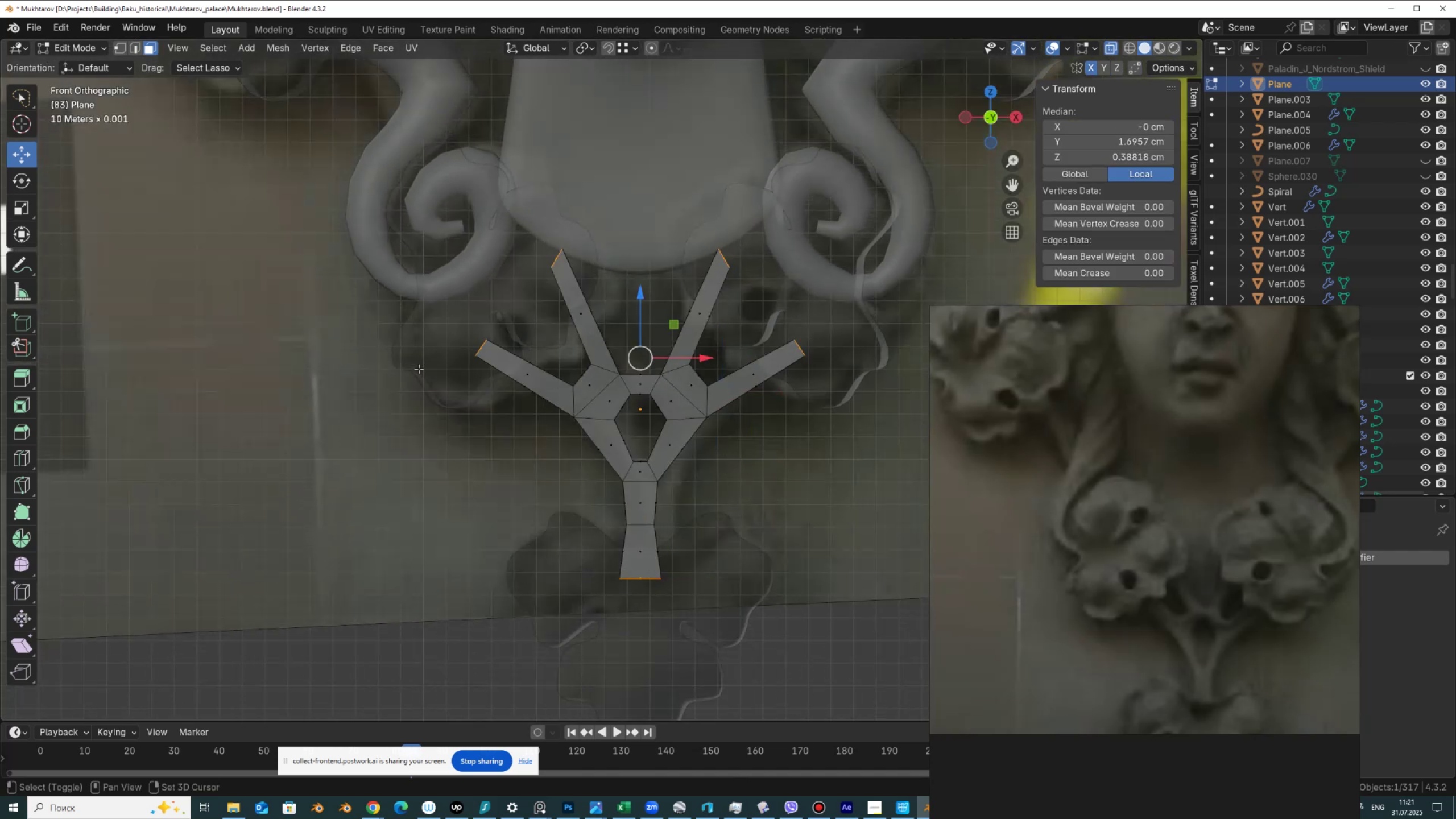 
key(Shift+ShiftLeft)
 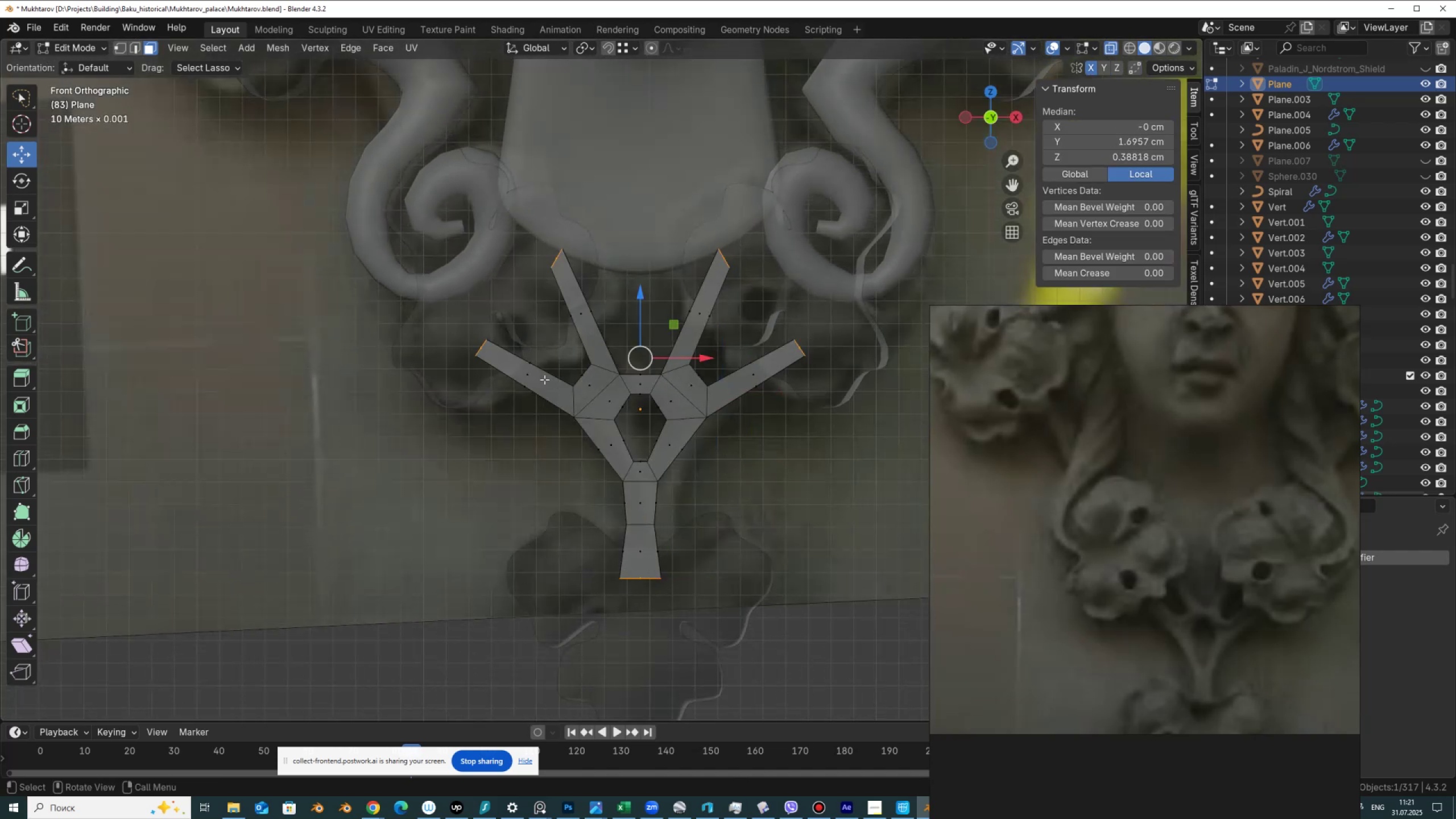 
key(X)
 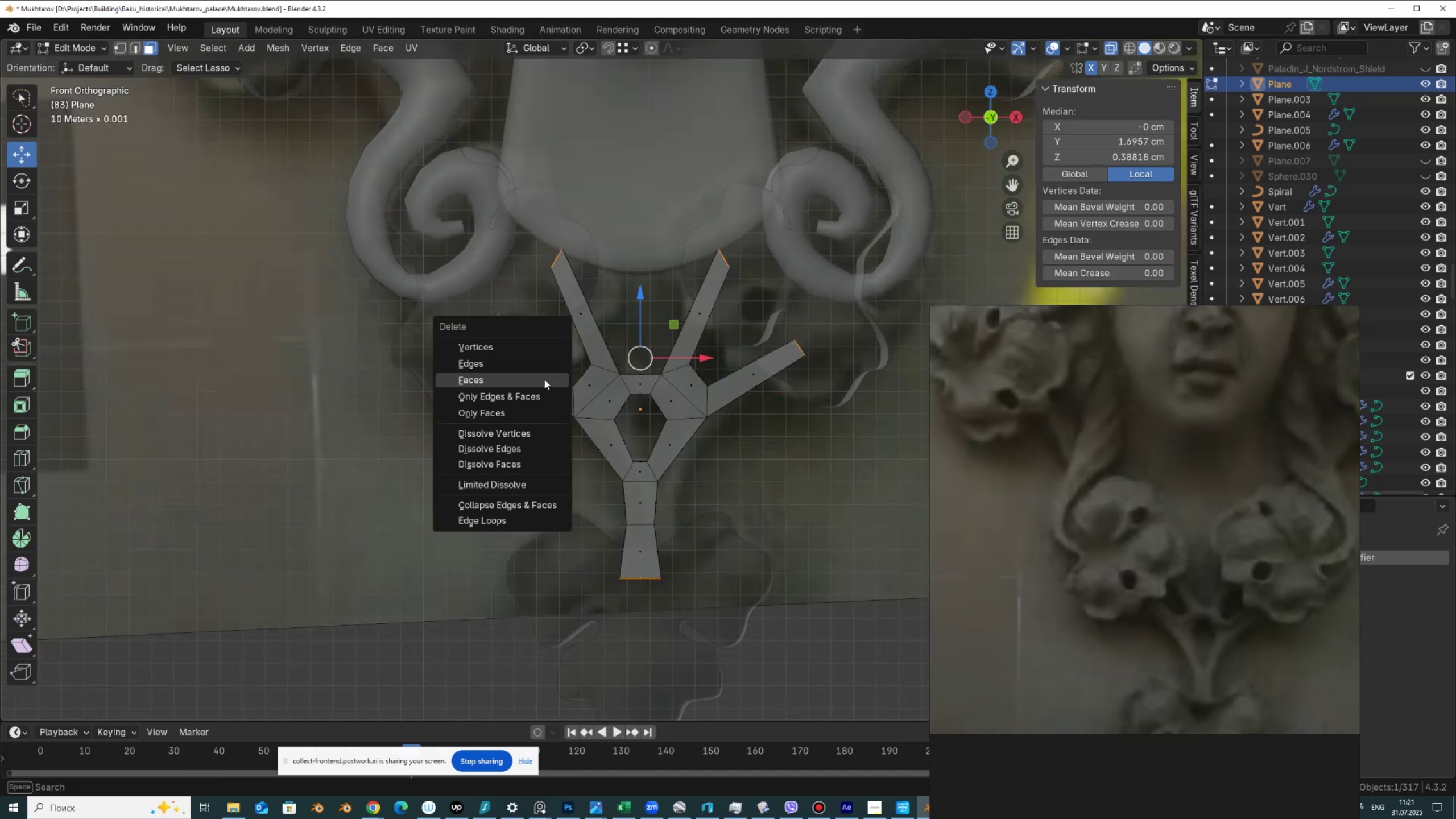 
left_click([544, 379])
 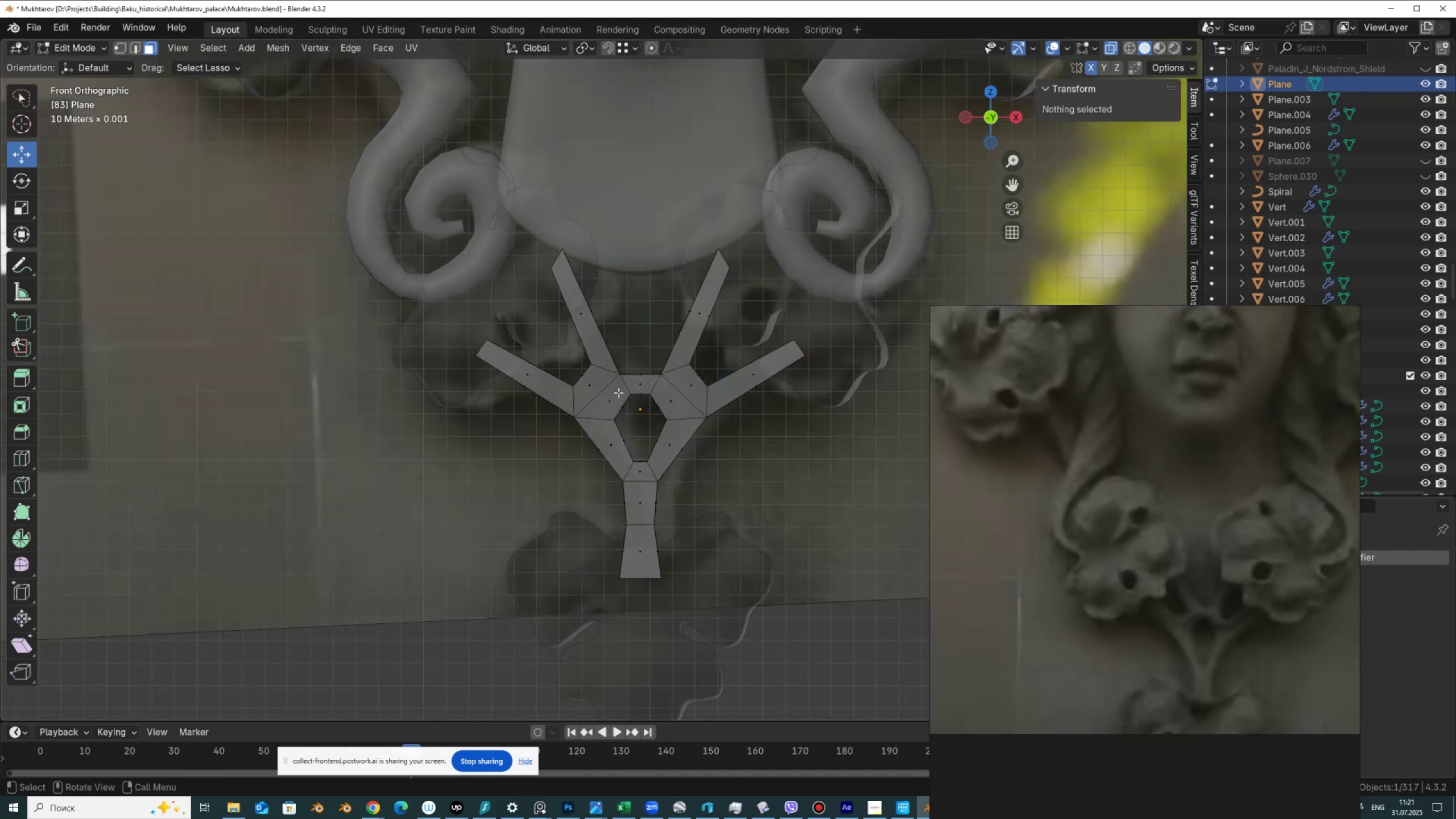 
key(Tab)
 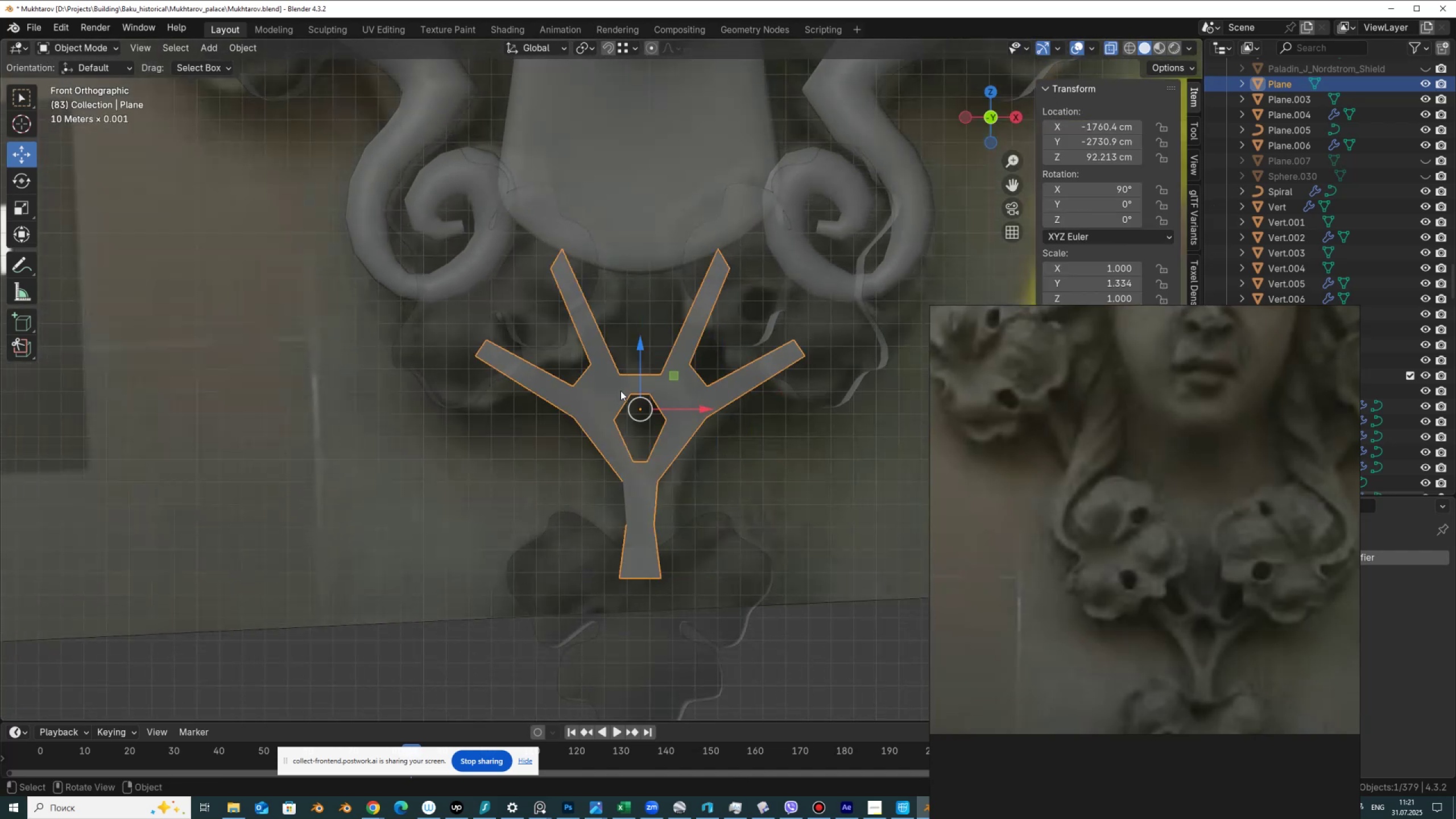 
hold_key(key=ControlLeft, duration=0.5)
 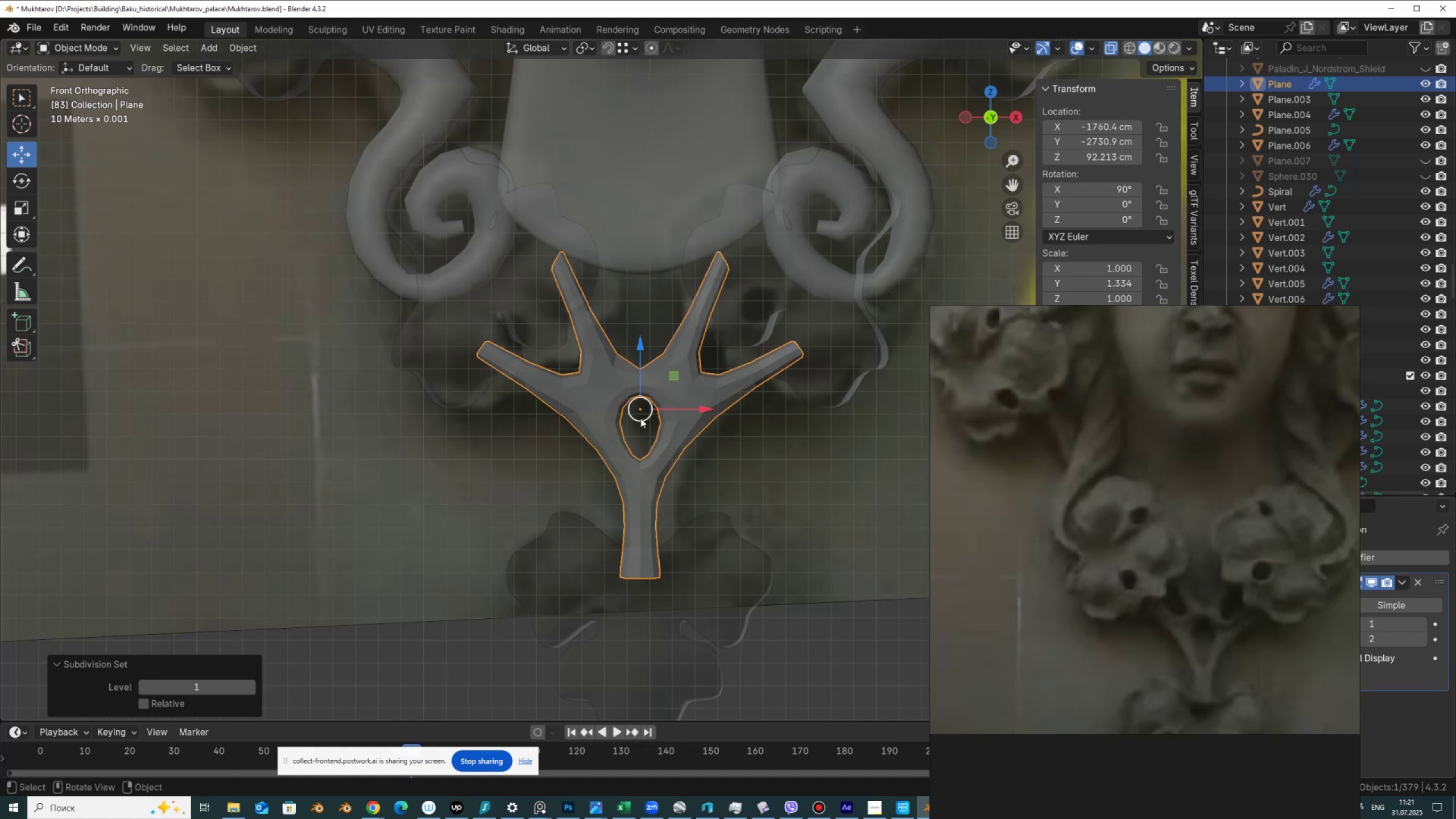 
key(1)
 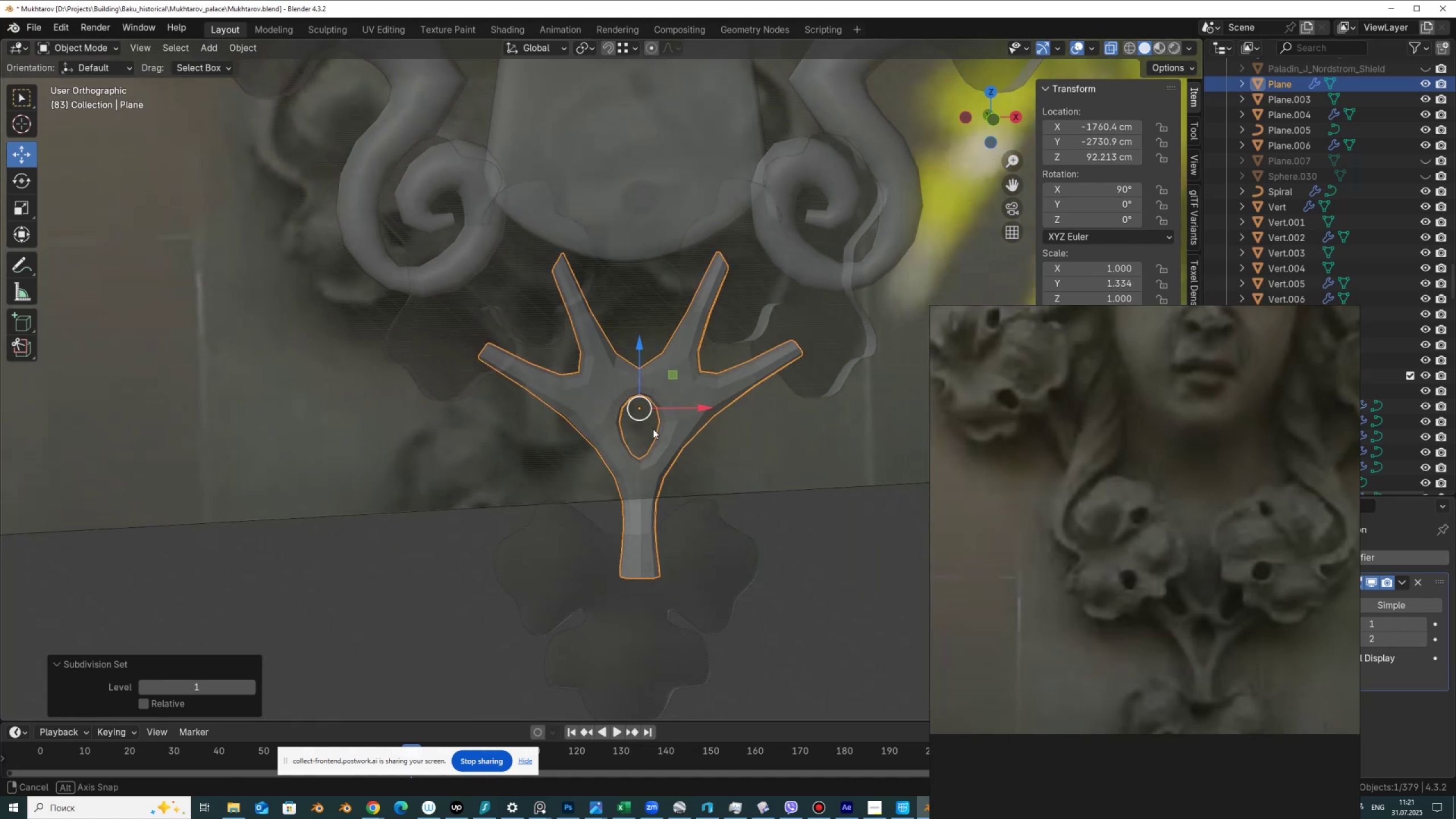 
key(Alt+AltLeft)
 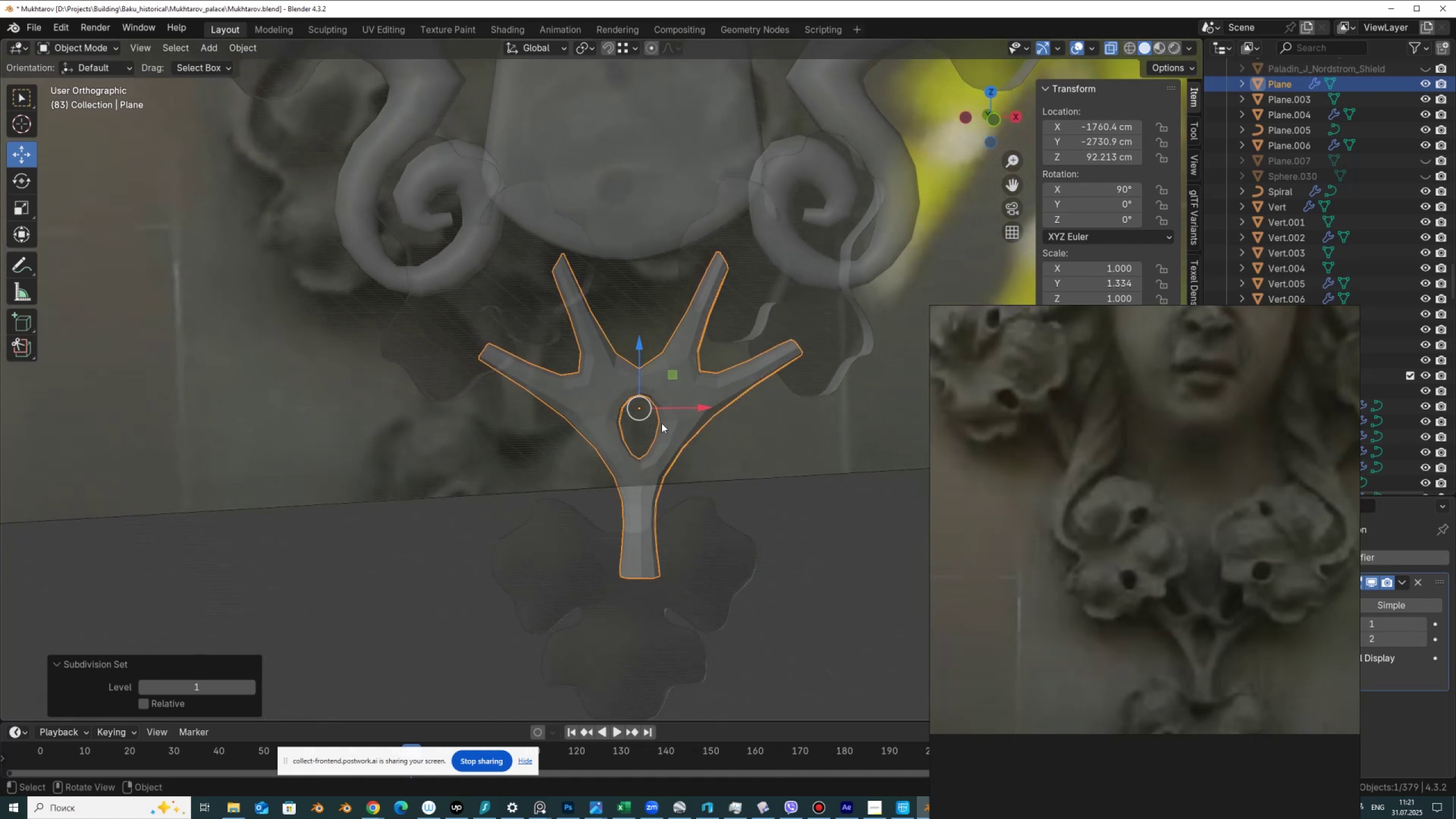 
key(Alt+AltLeft)
 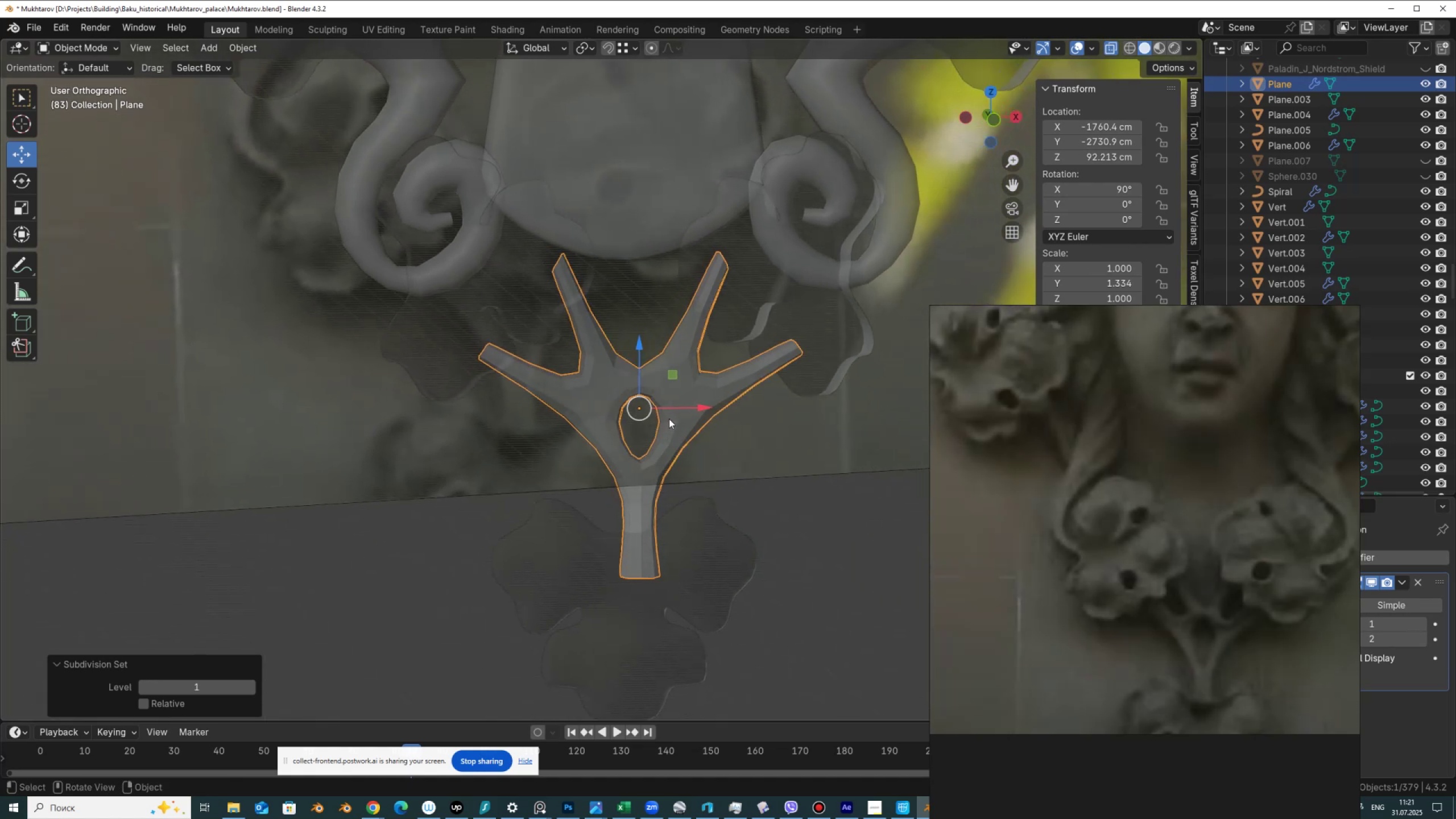 
key(Alt+Z)
 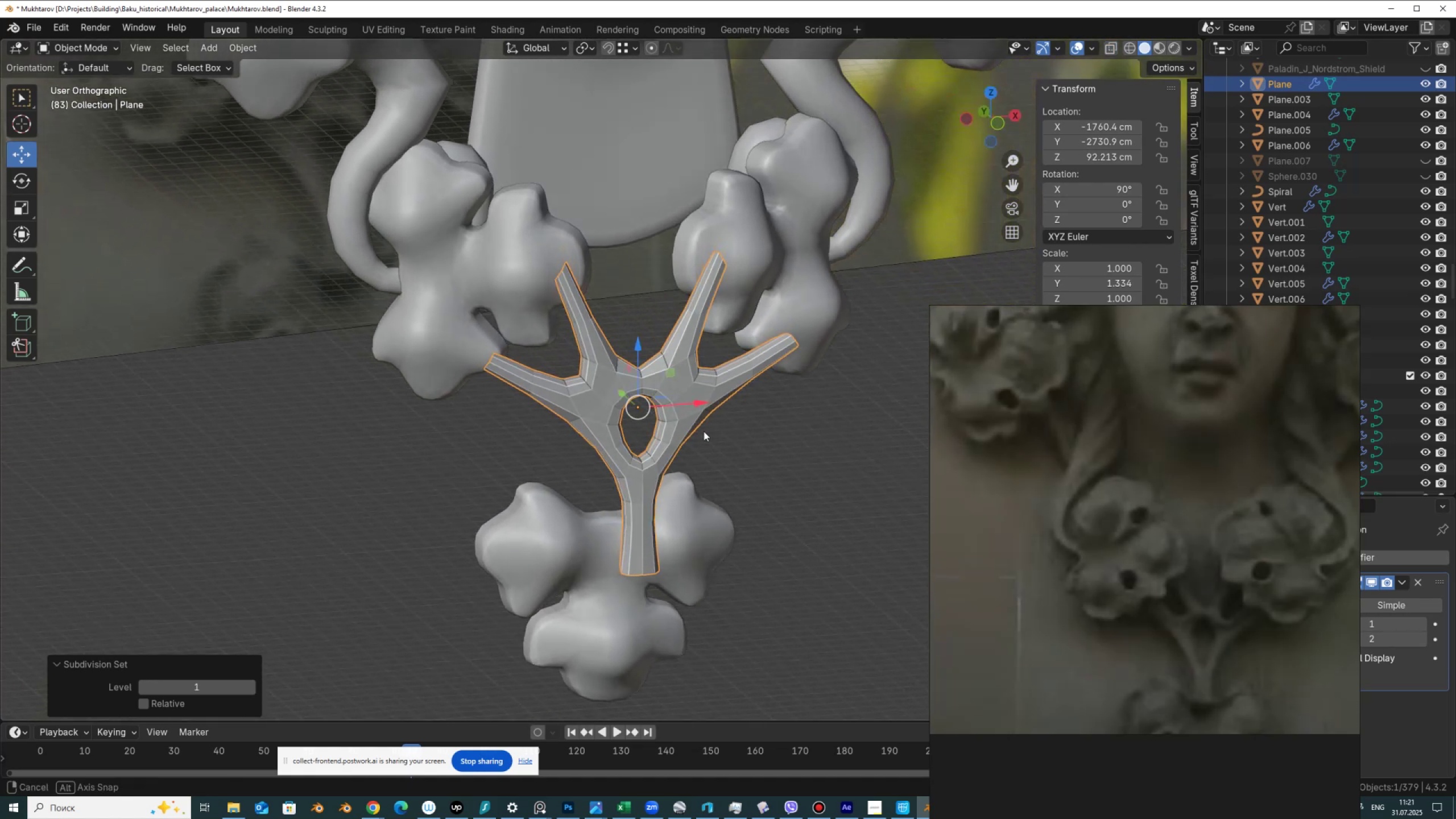 
right_click([687, 404])
 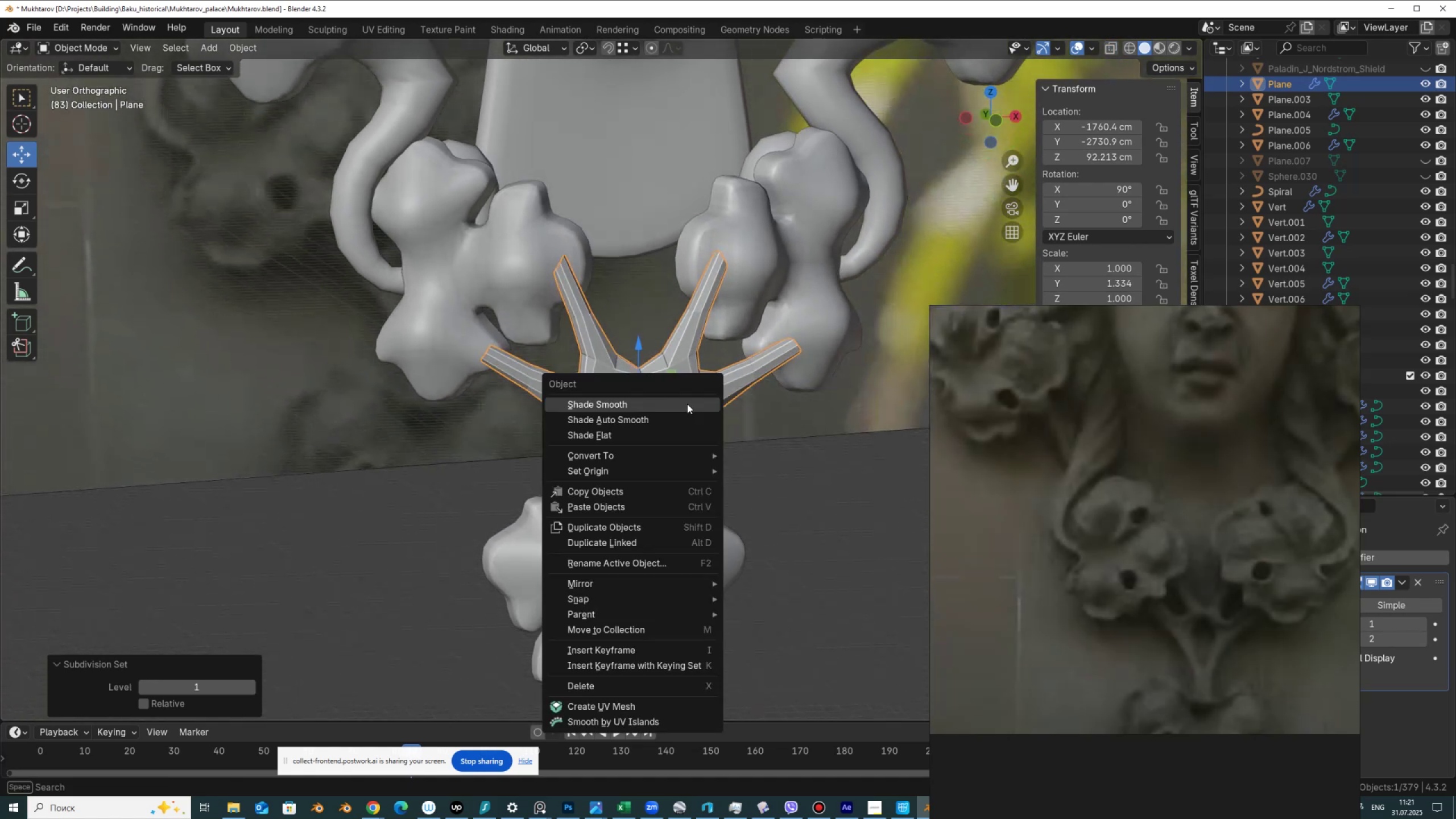 
left_click([687, 404])
 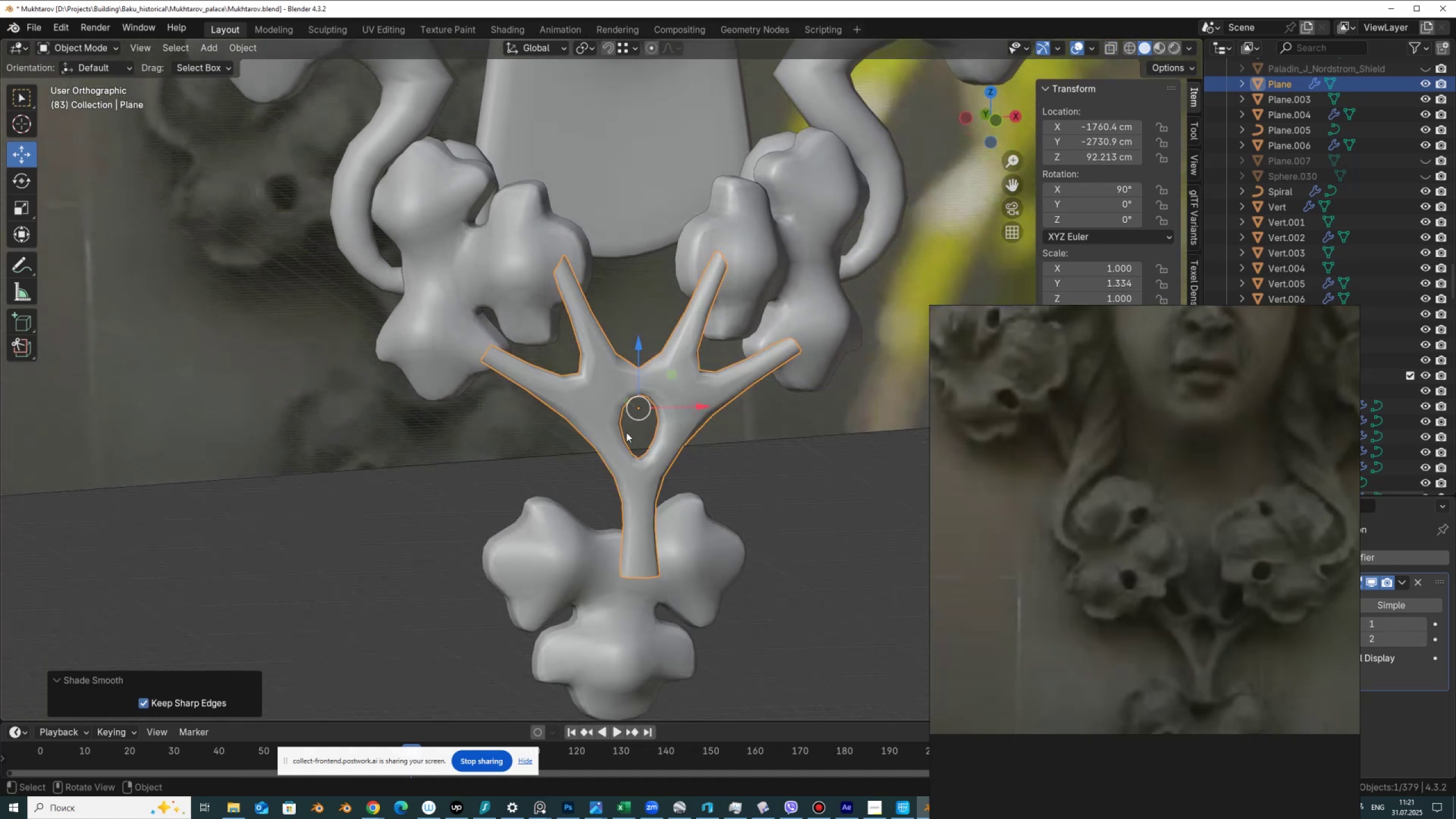 
scroll: coordinate [624, 435], scroll_direction: down, amount: 2.0
 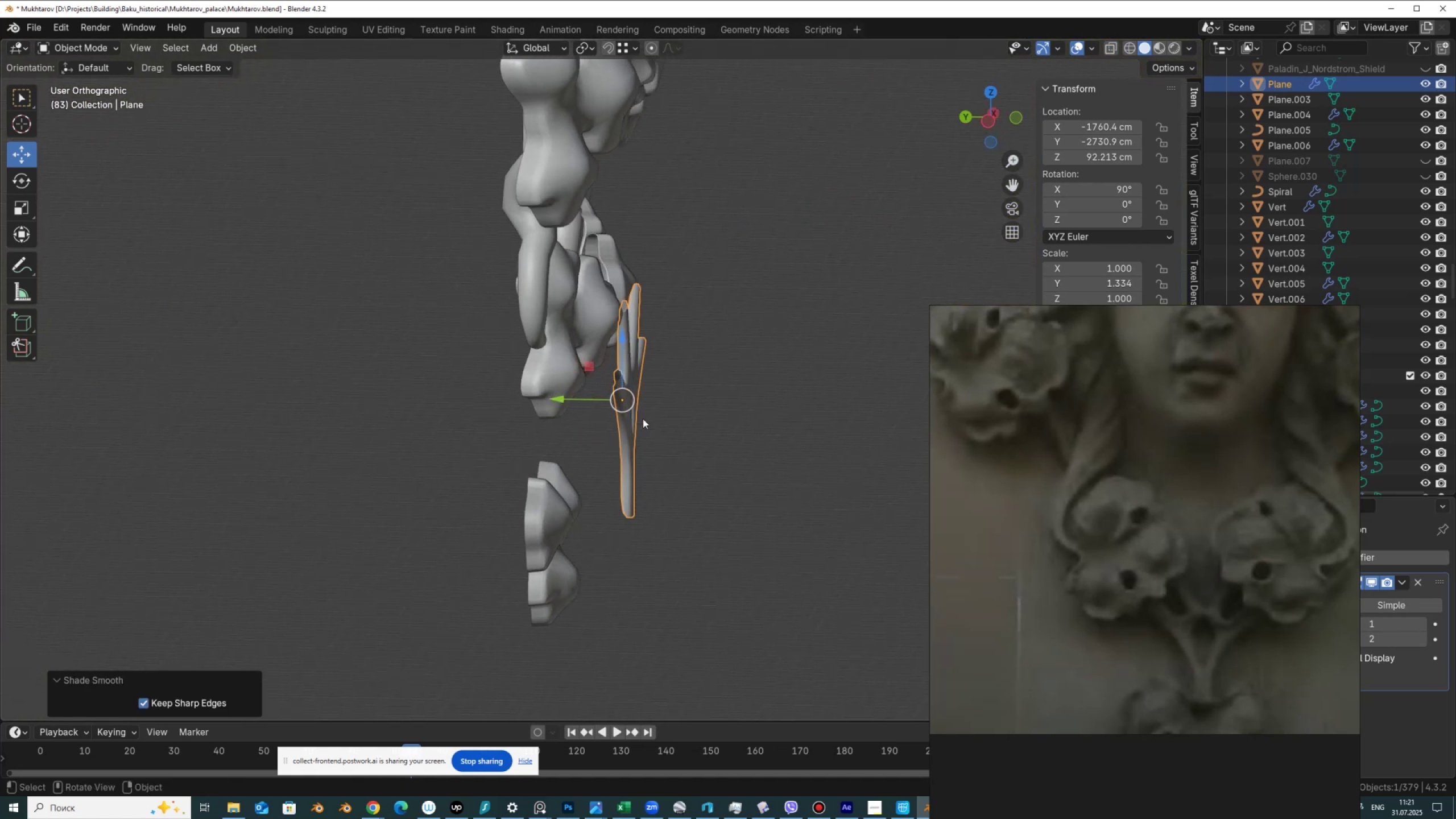 
hold_key(key=AltLeft, duration=0.47)
 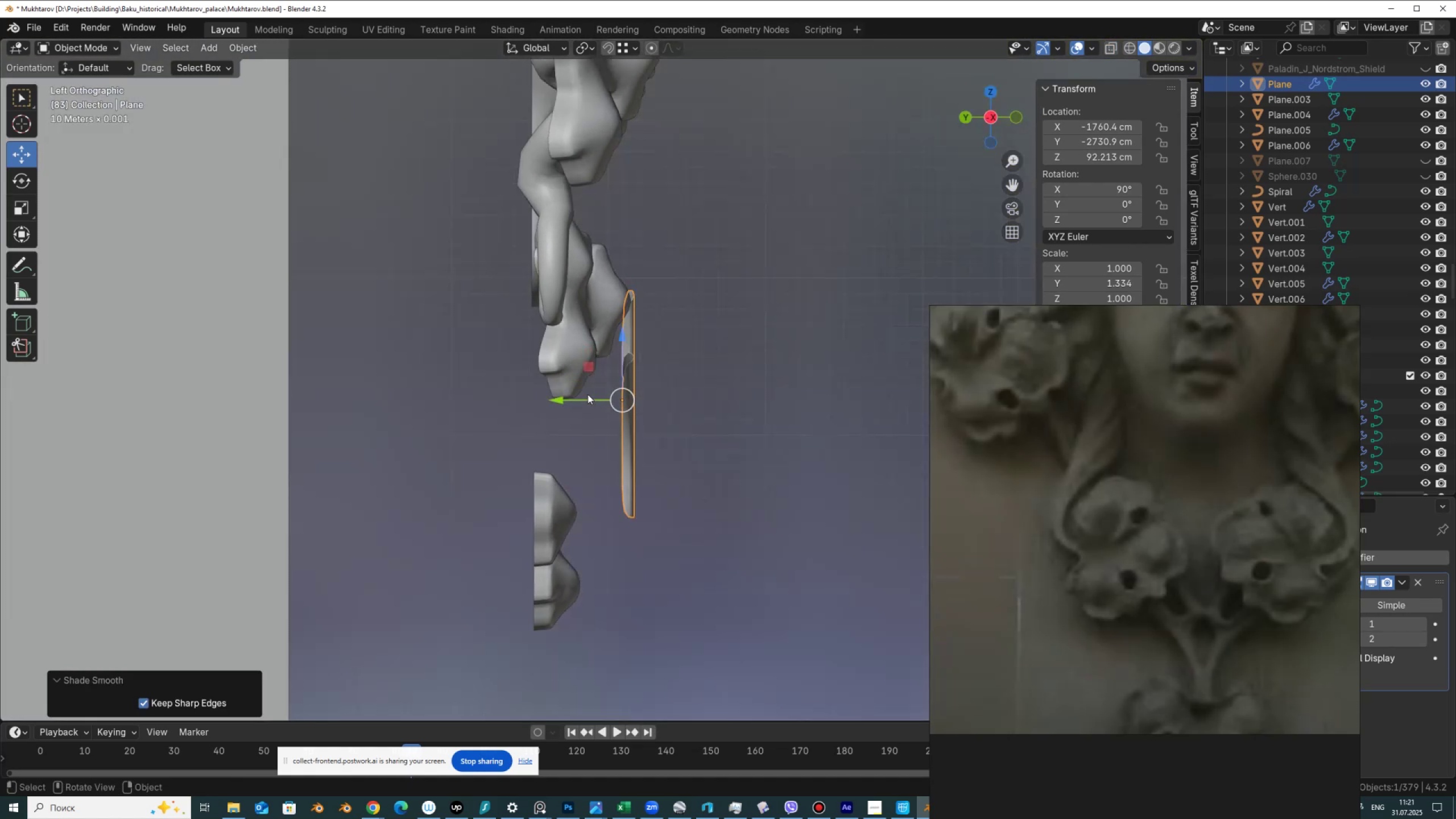 
left_click_drag(start_coordinate=[587, 394], to_coordinate=[498, 372])
 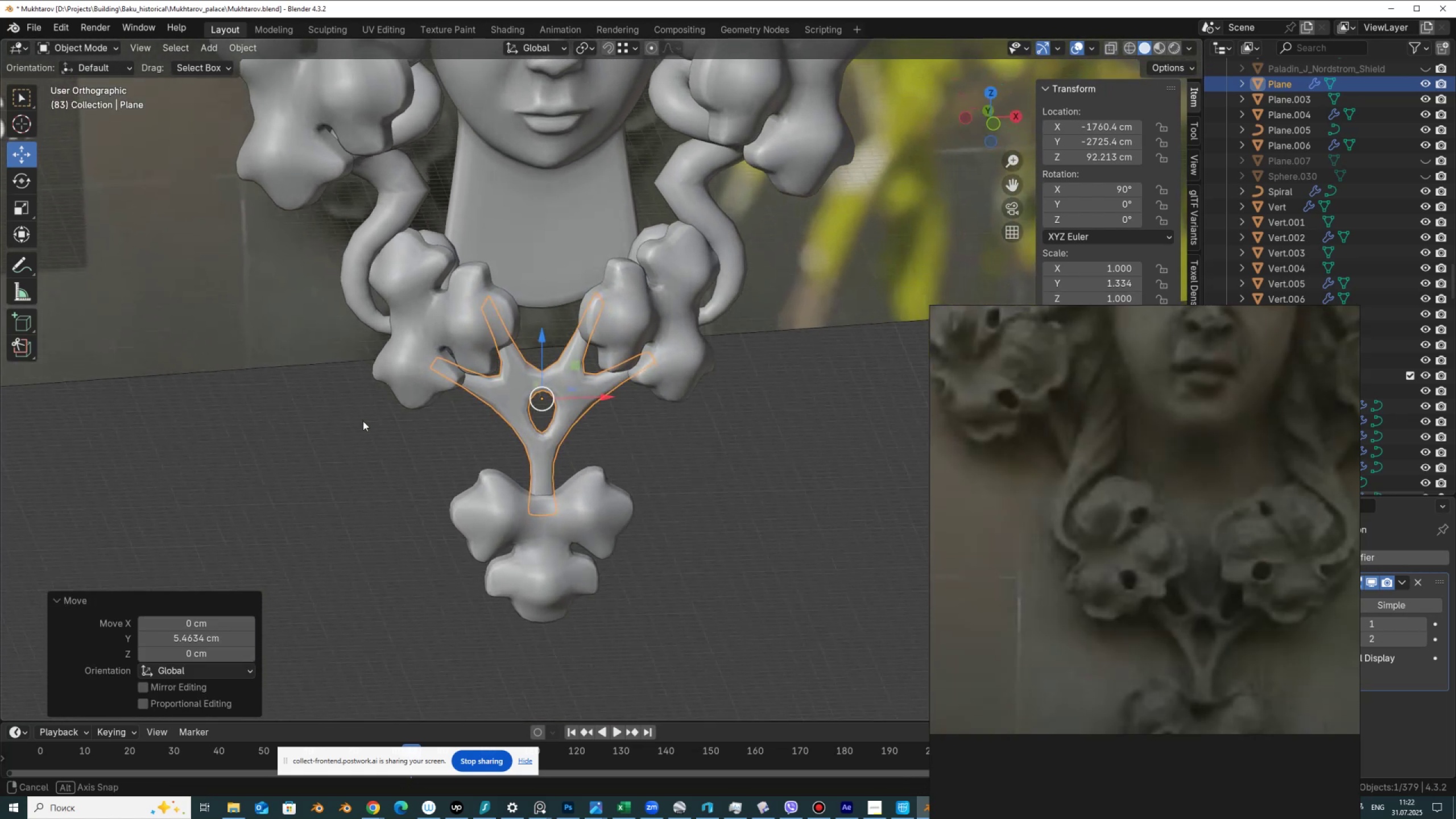 
wait(7.38)
 